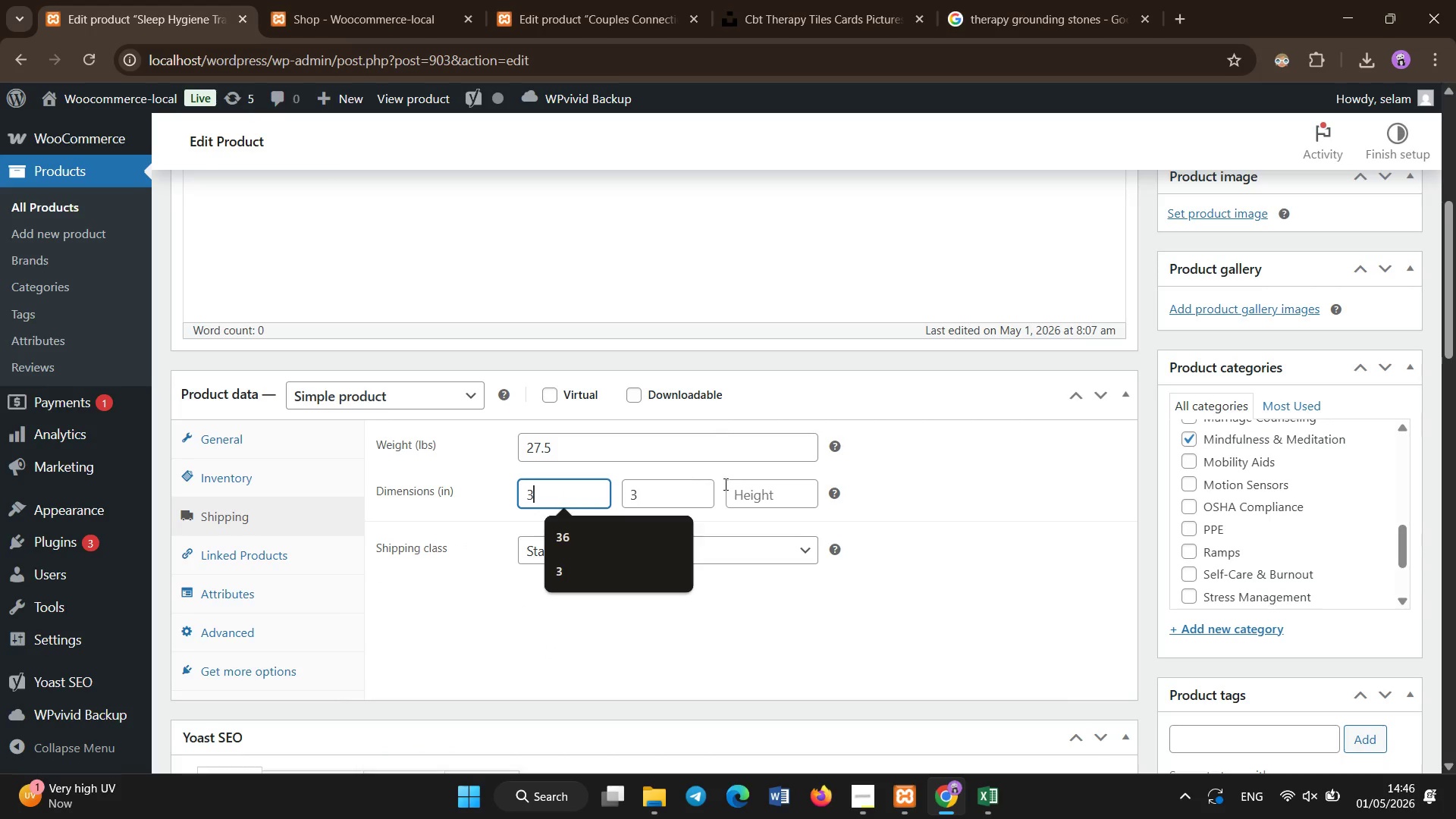 
left_click([739, 494])
 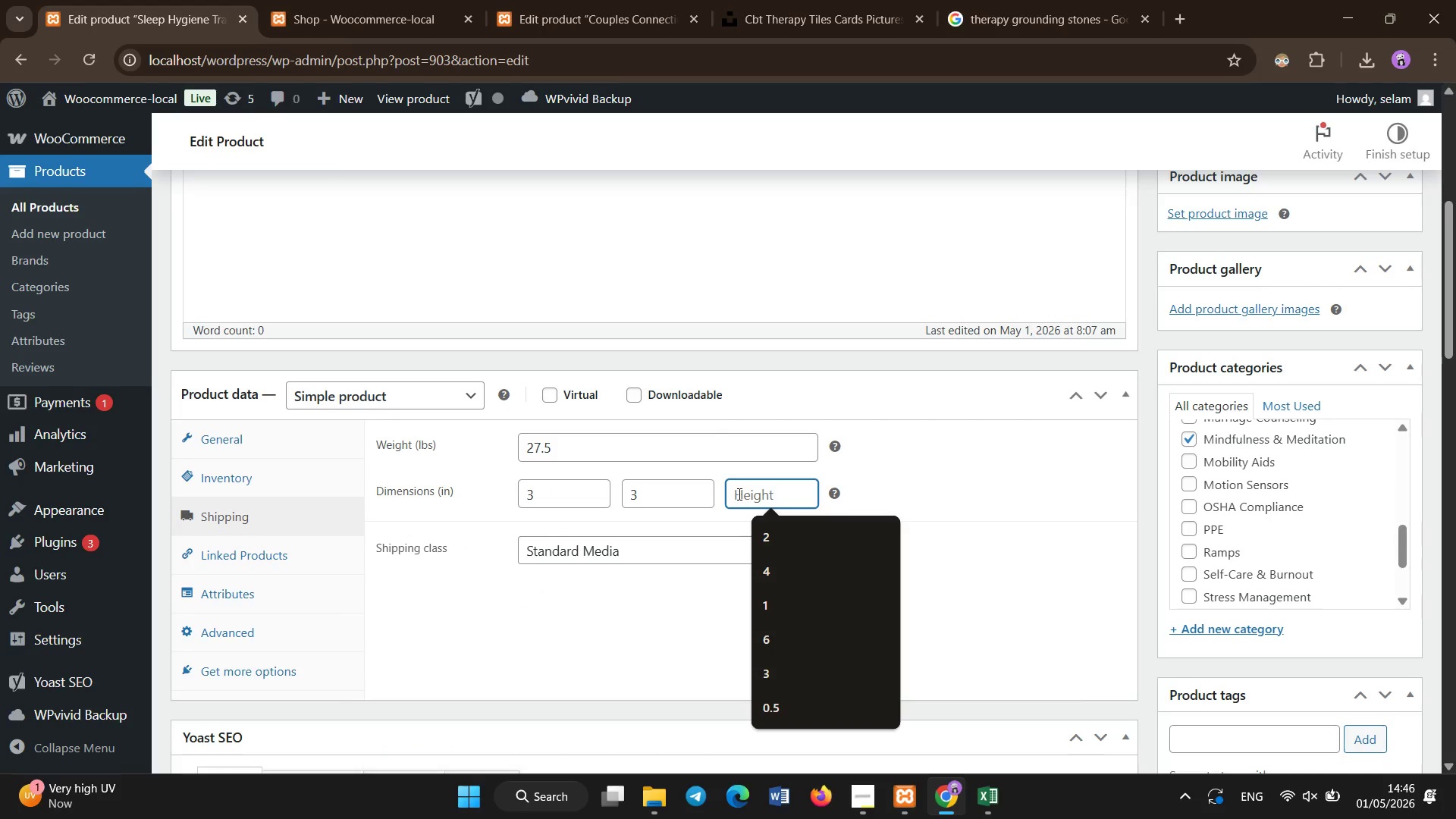 
key(Numpad0)
 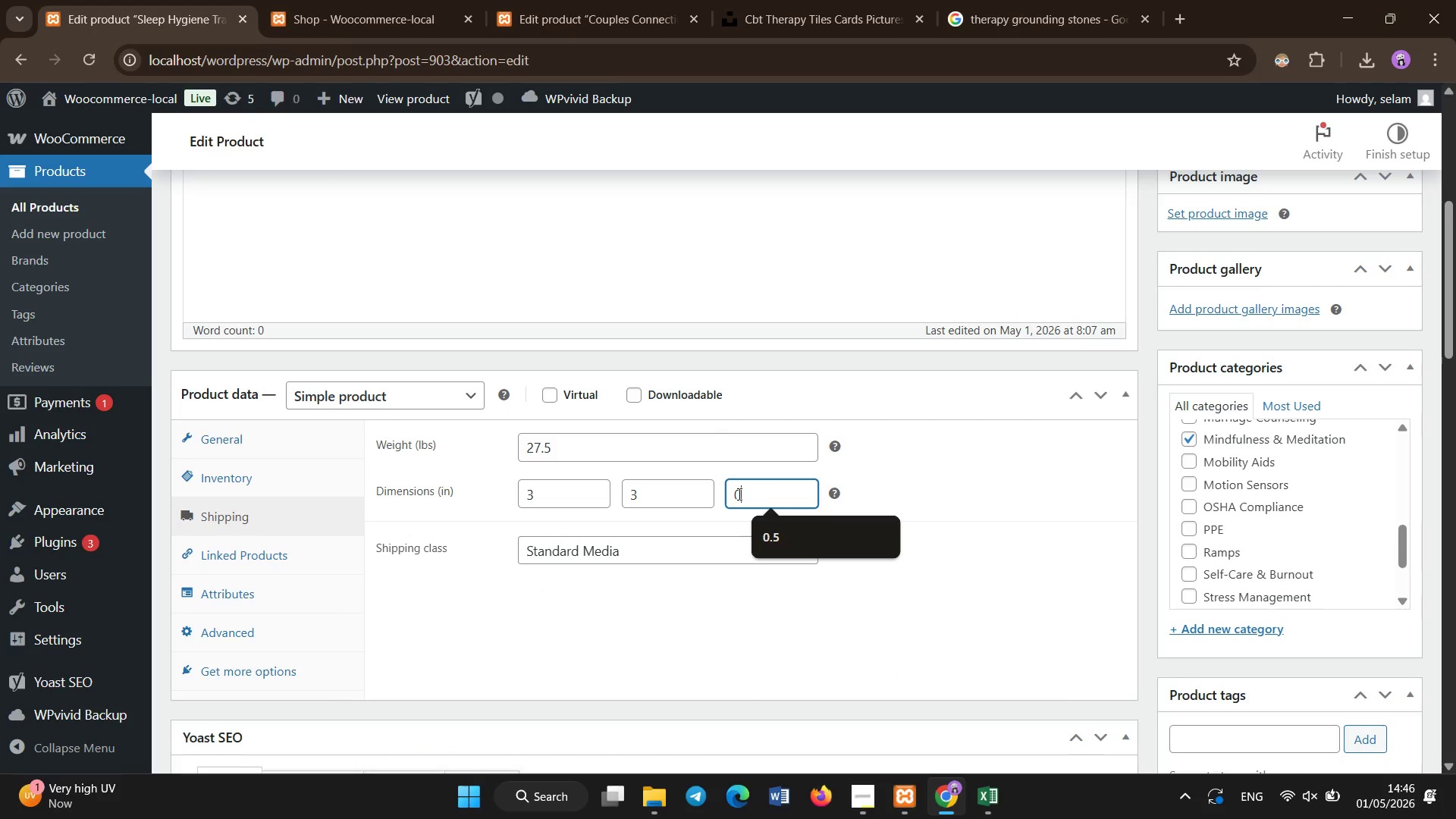 
key(NumpadDecimal)
 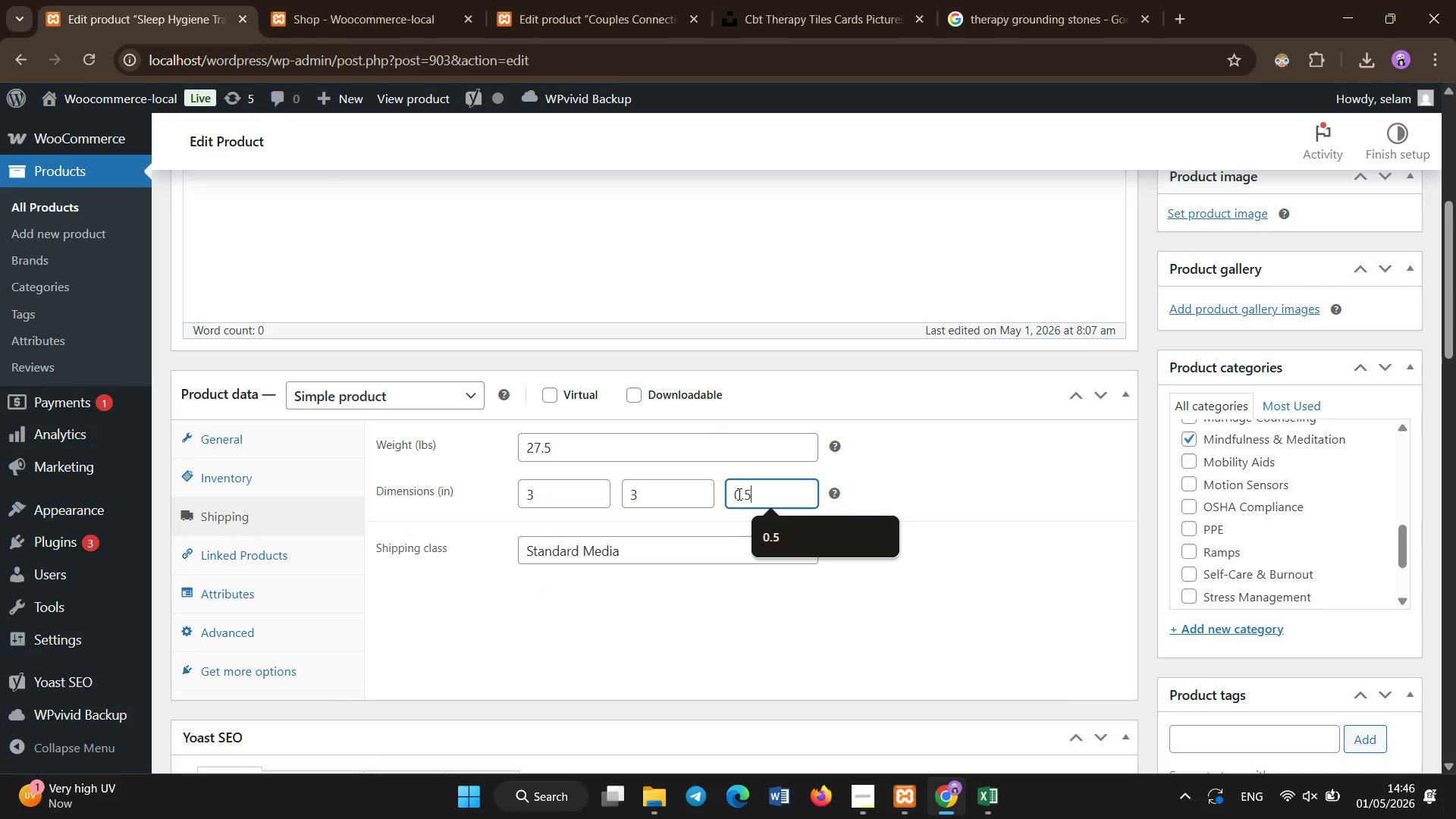 
key(Numpad5)
 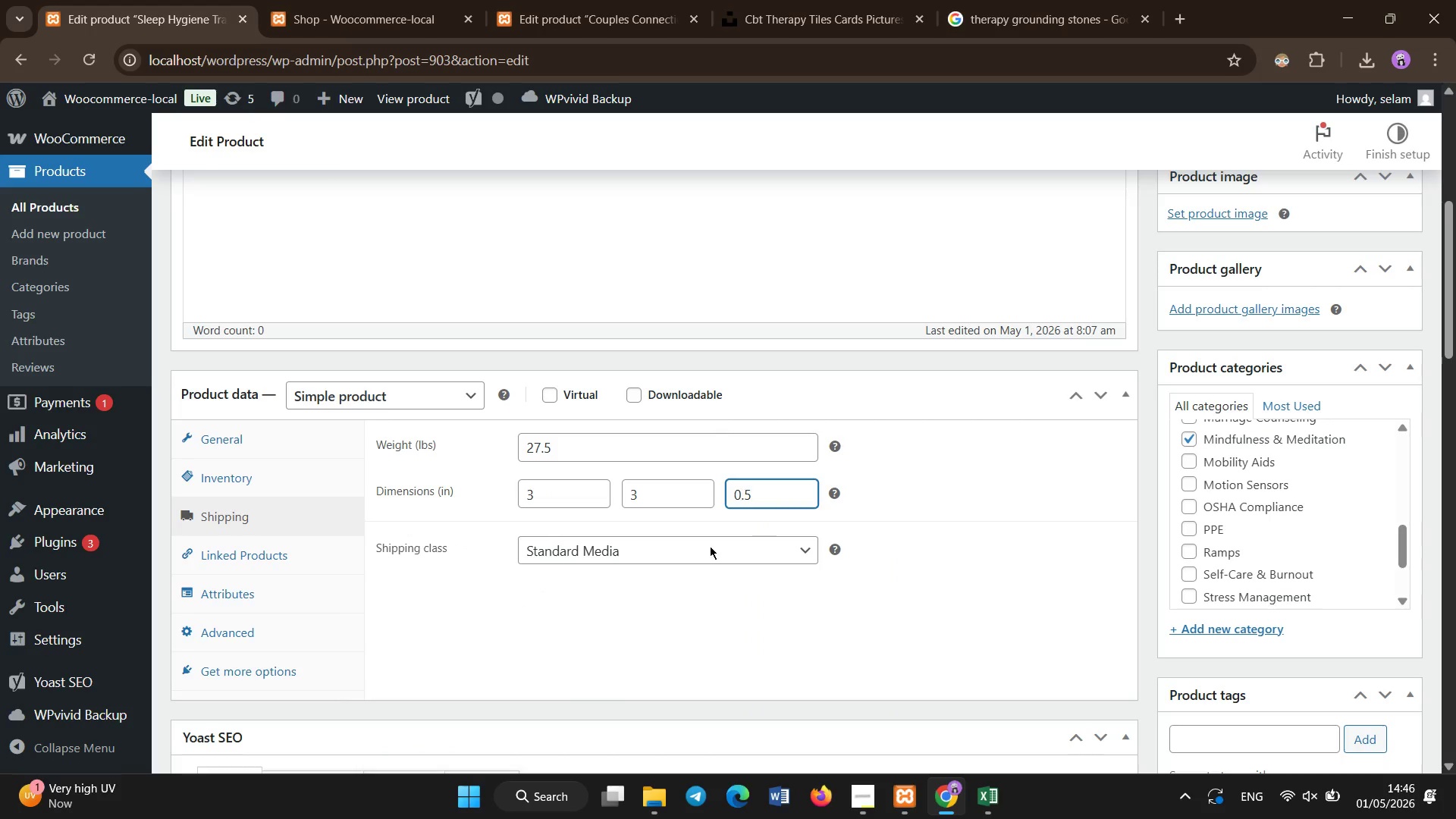 
left_click([483, 356])
 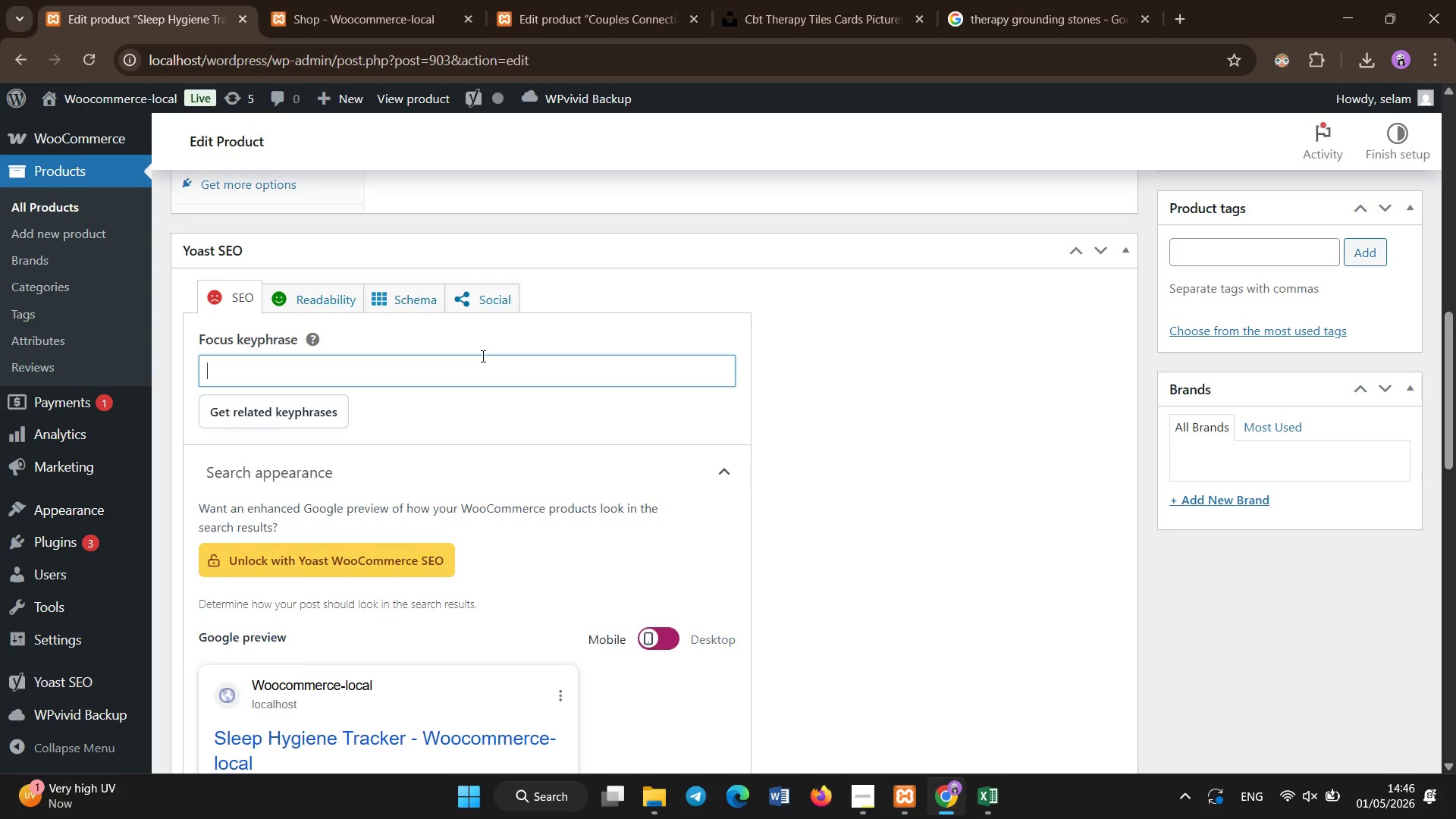 
scroll: coordinate [483, 358], scroll_direction: down, amount: 5.0
 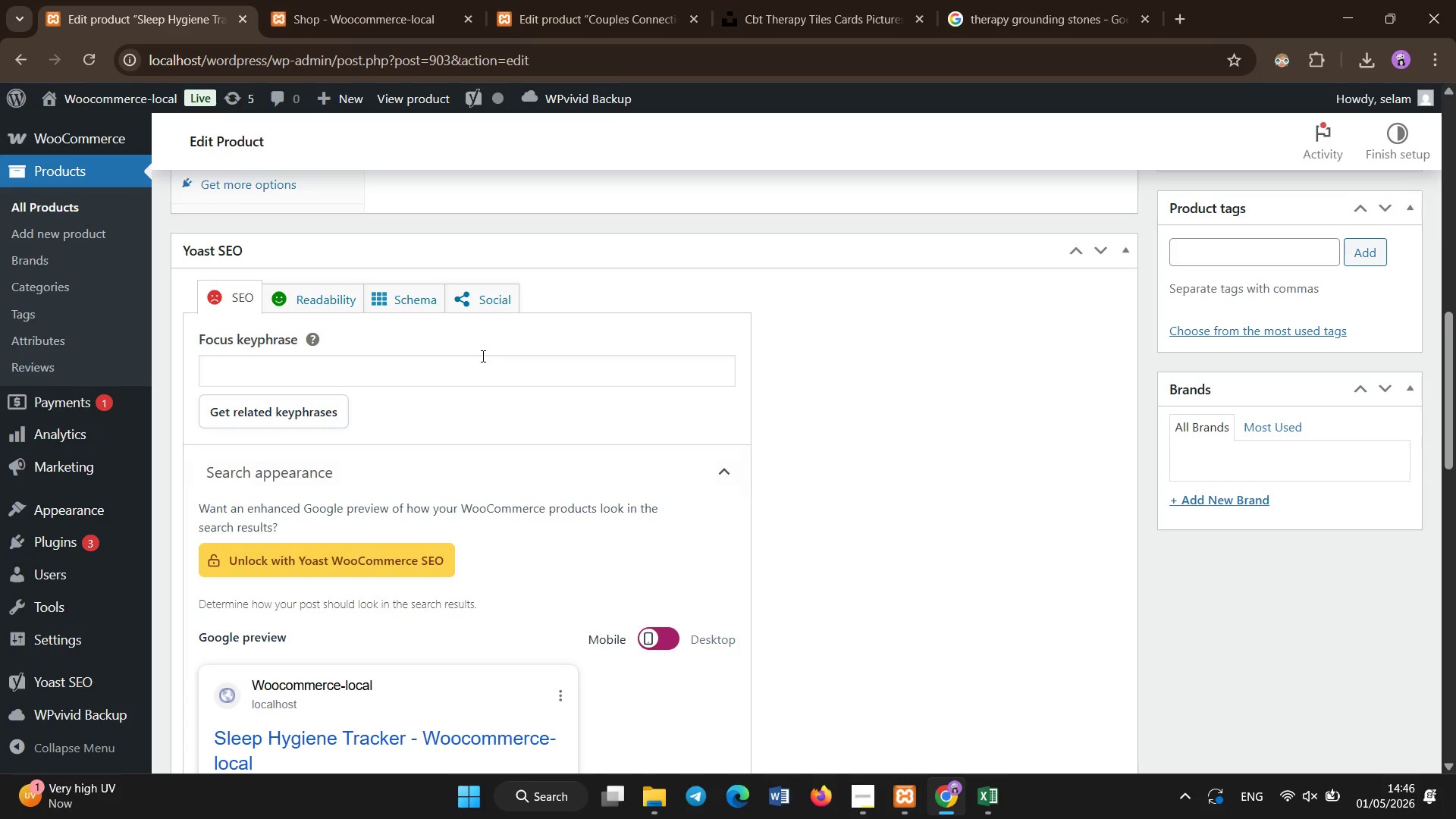 
type(sleep wellness tracker)
 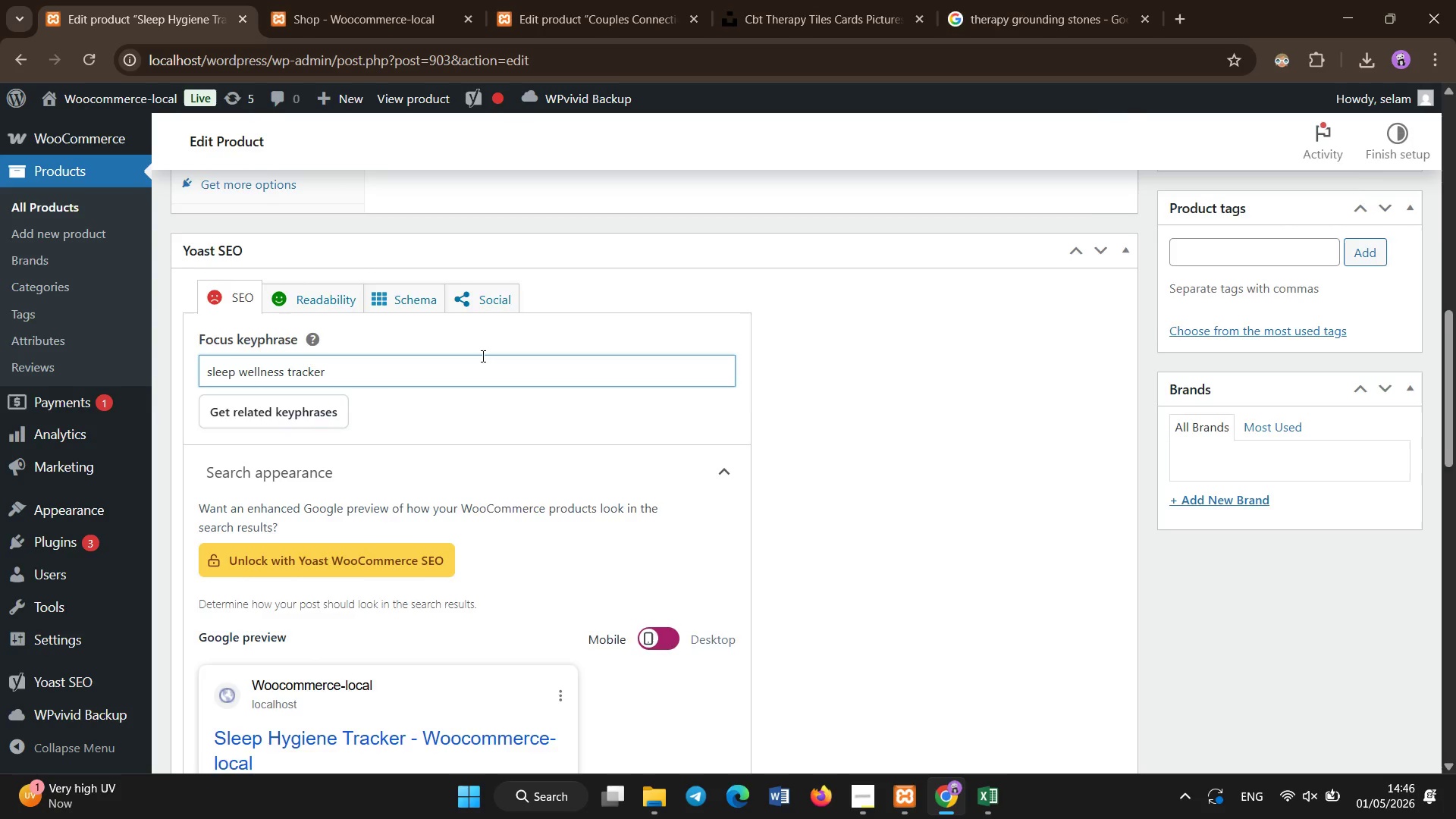 
left_click([403, 694])
 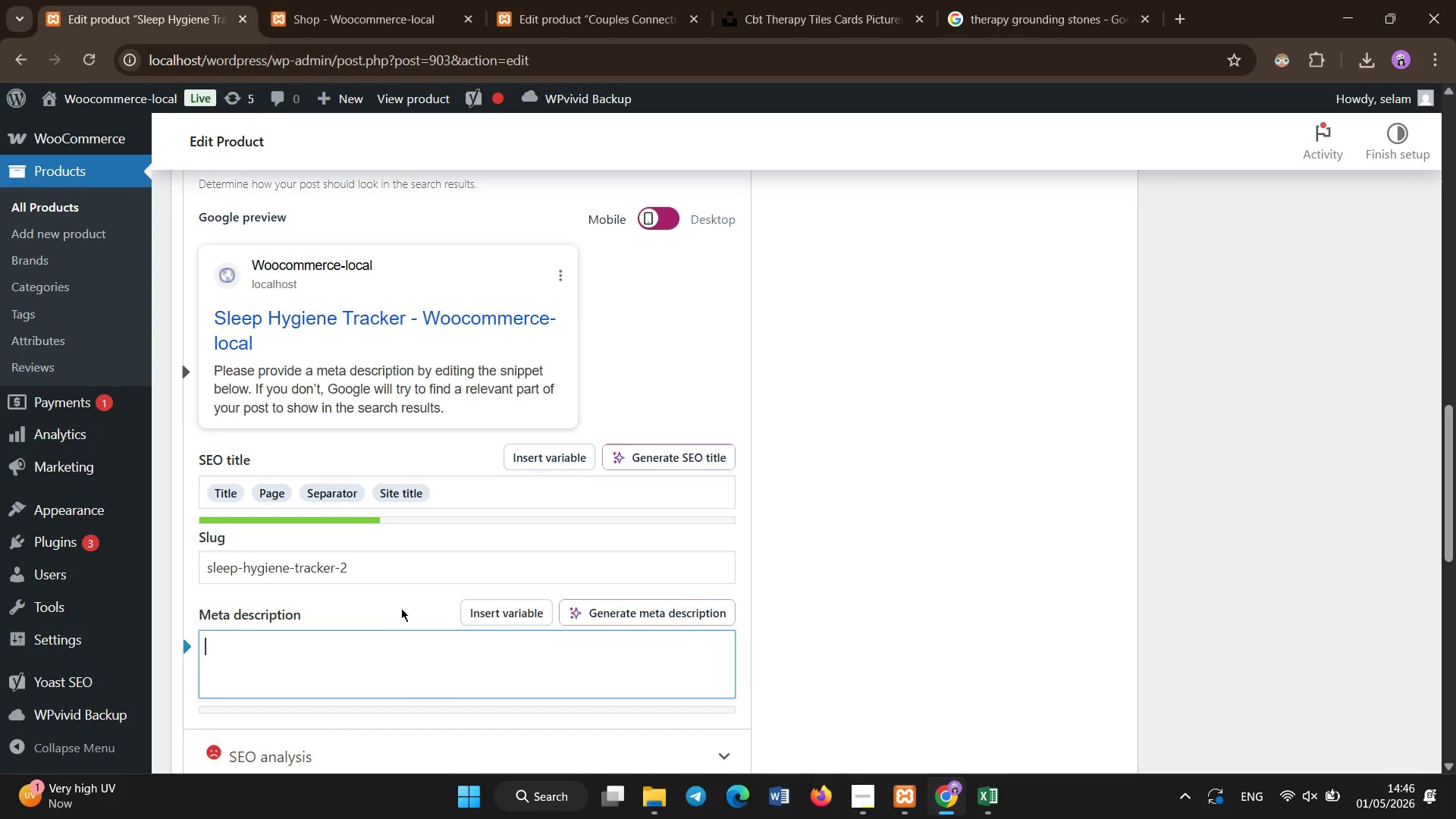 
scroll: coordinate [472, 419], scroll_direction: down, amount: 5.0
 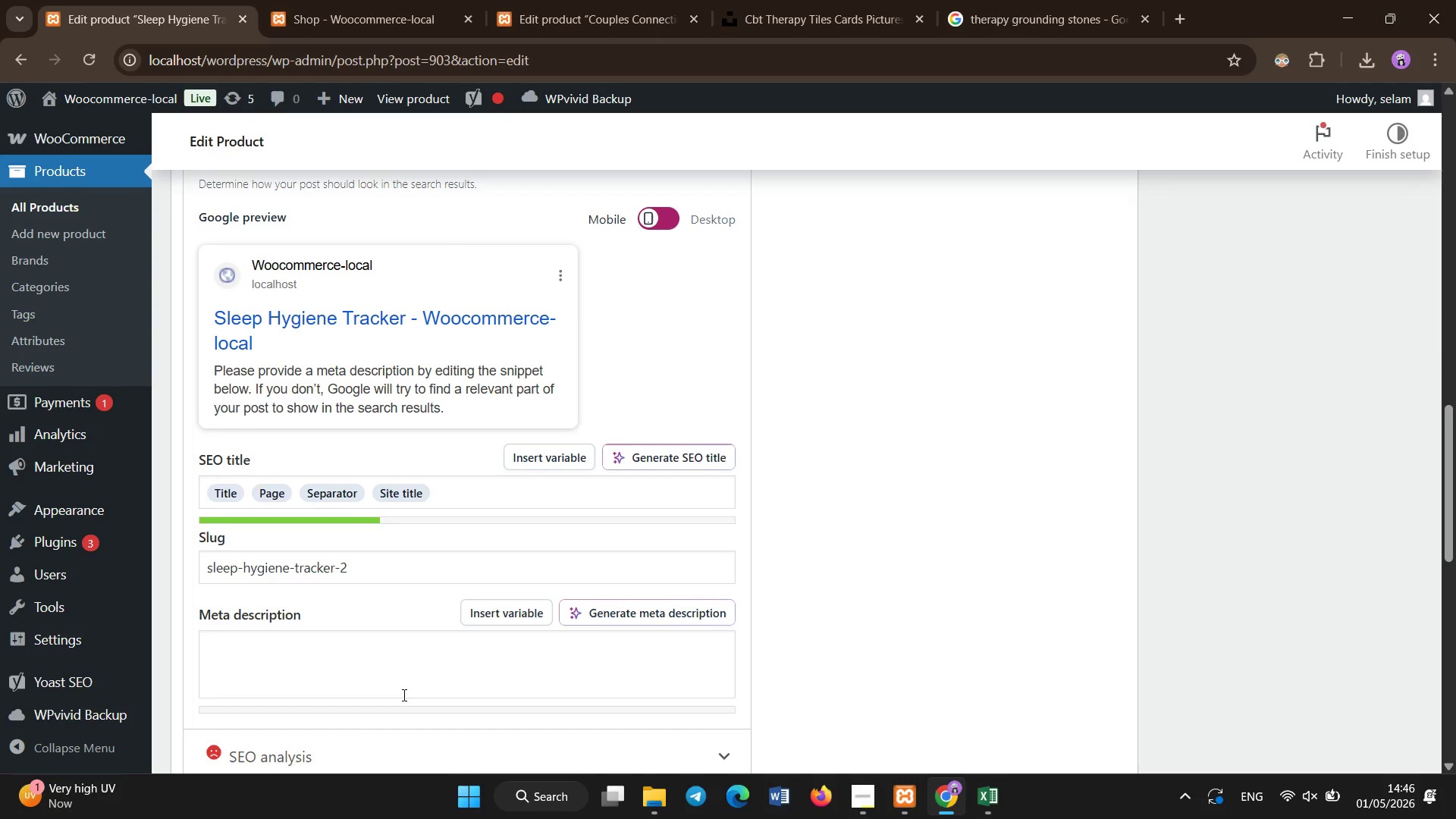 
type(A)
key(Backspace)
type(SLee)
key(Backspace)
key(Backspace)
key(Backspace)
type(leep wellness tracker designed to improve sleep routing)
key(Backspace)
type(es, rest quality, and overall mental health stability.)
 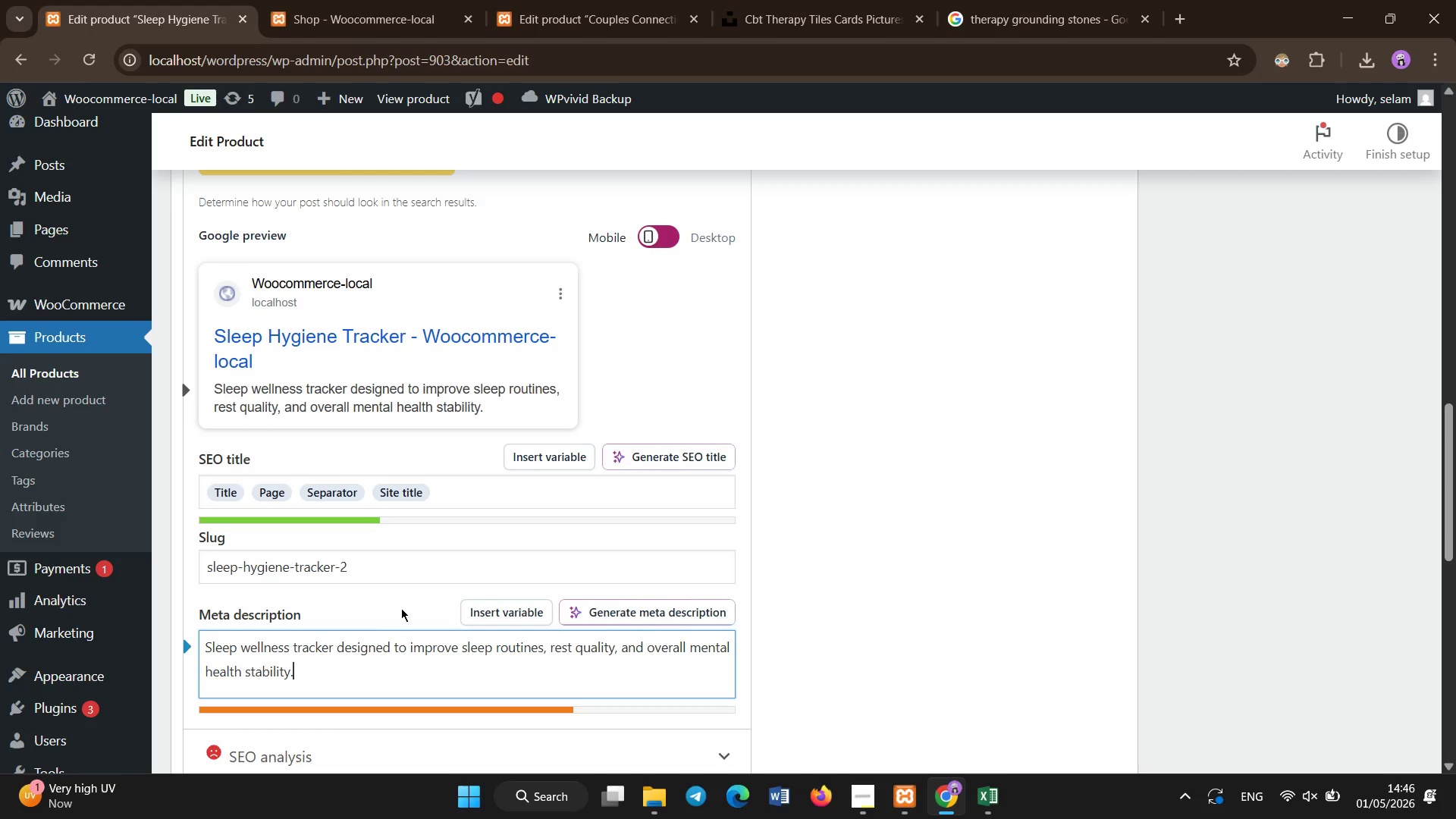 
scroll: coordinate [401, 608], scroll_direction: up, amount: 31.0
 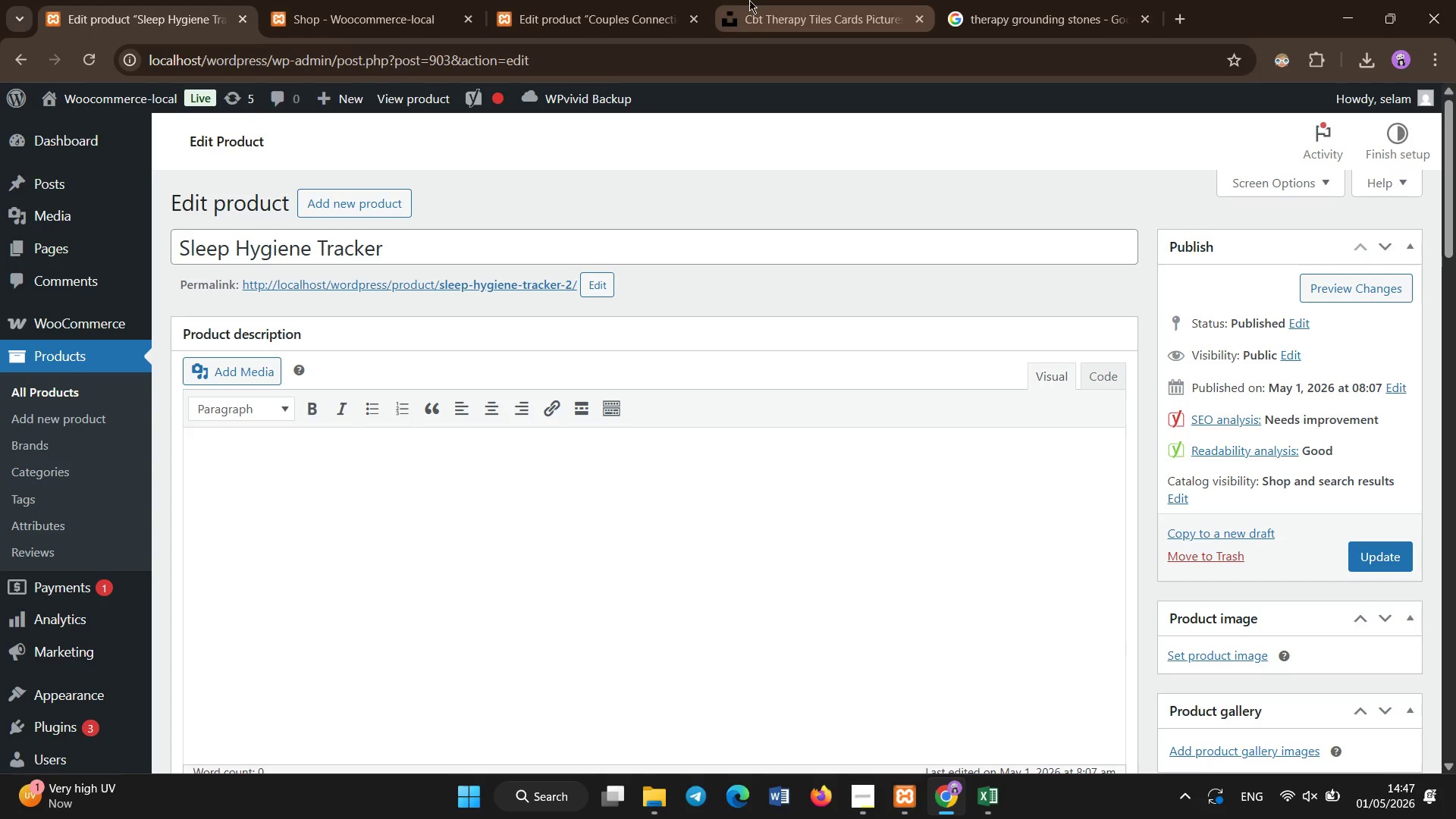 
left_click([803, 0])
 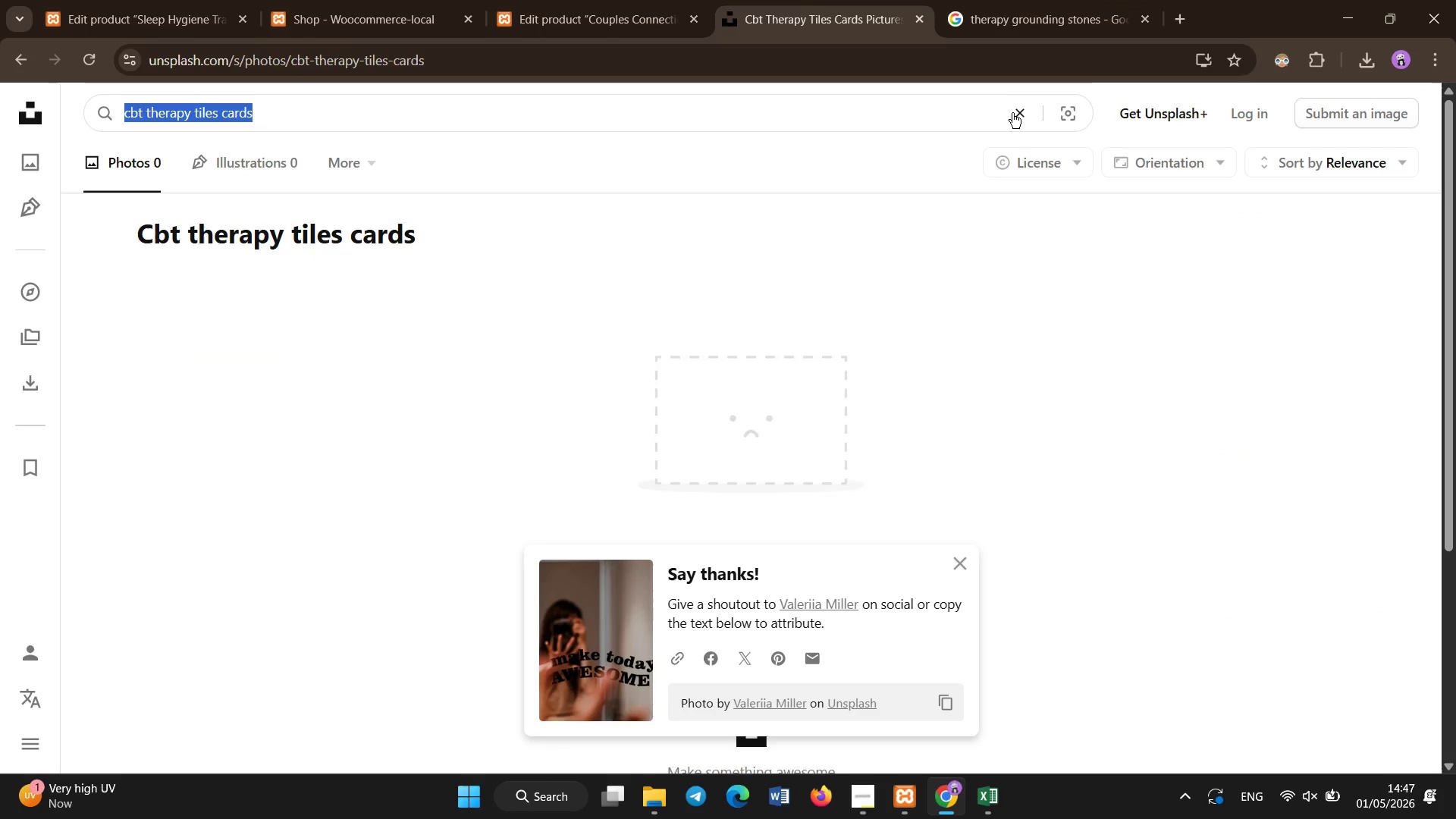 
left_click([1014, 112])
 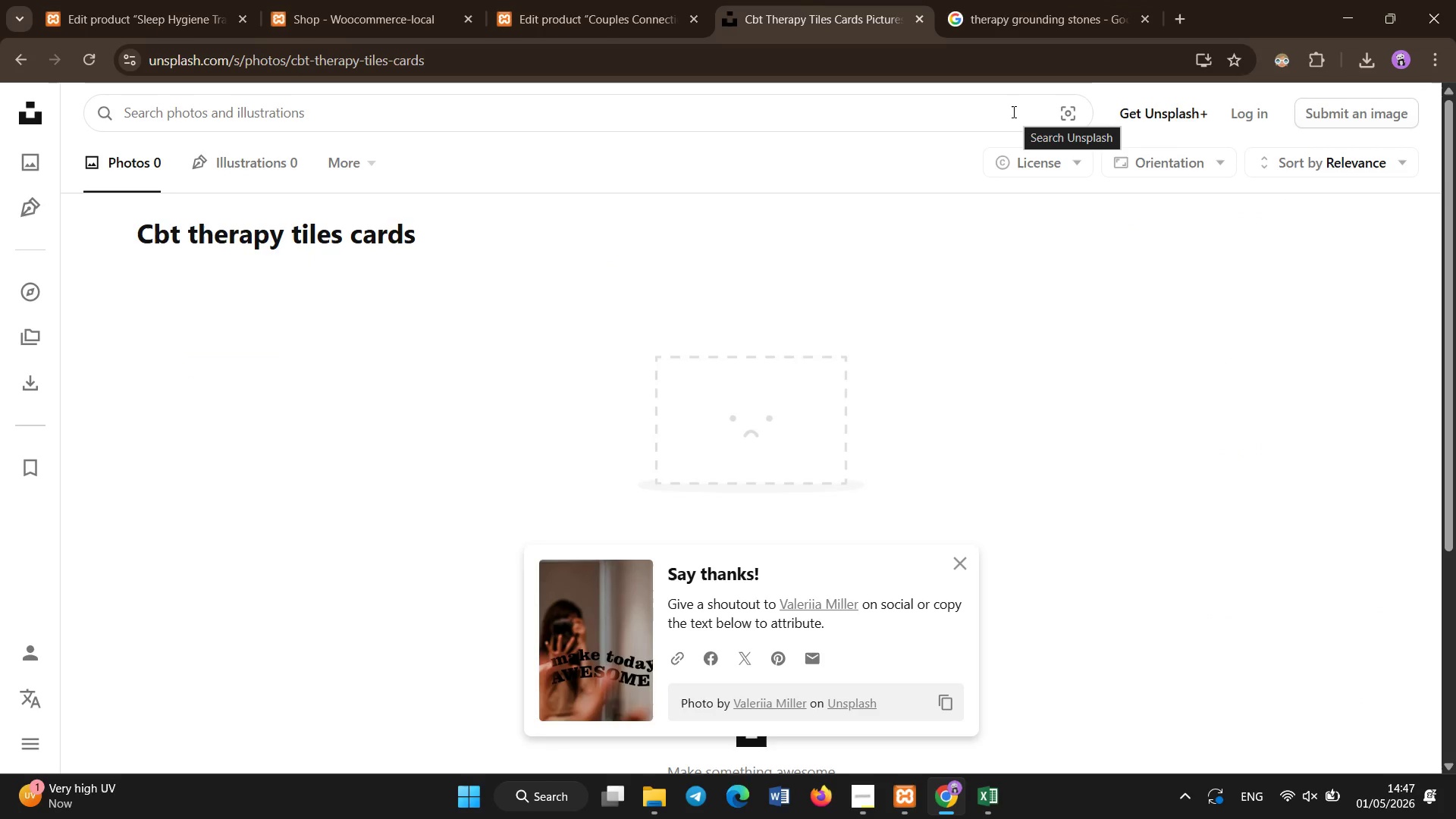 
type(sleep jornal tracker)
 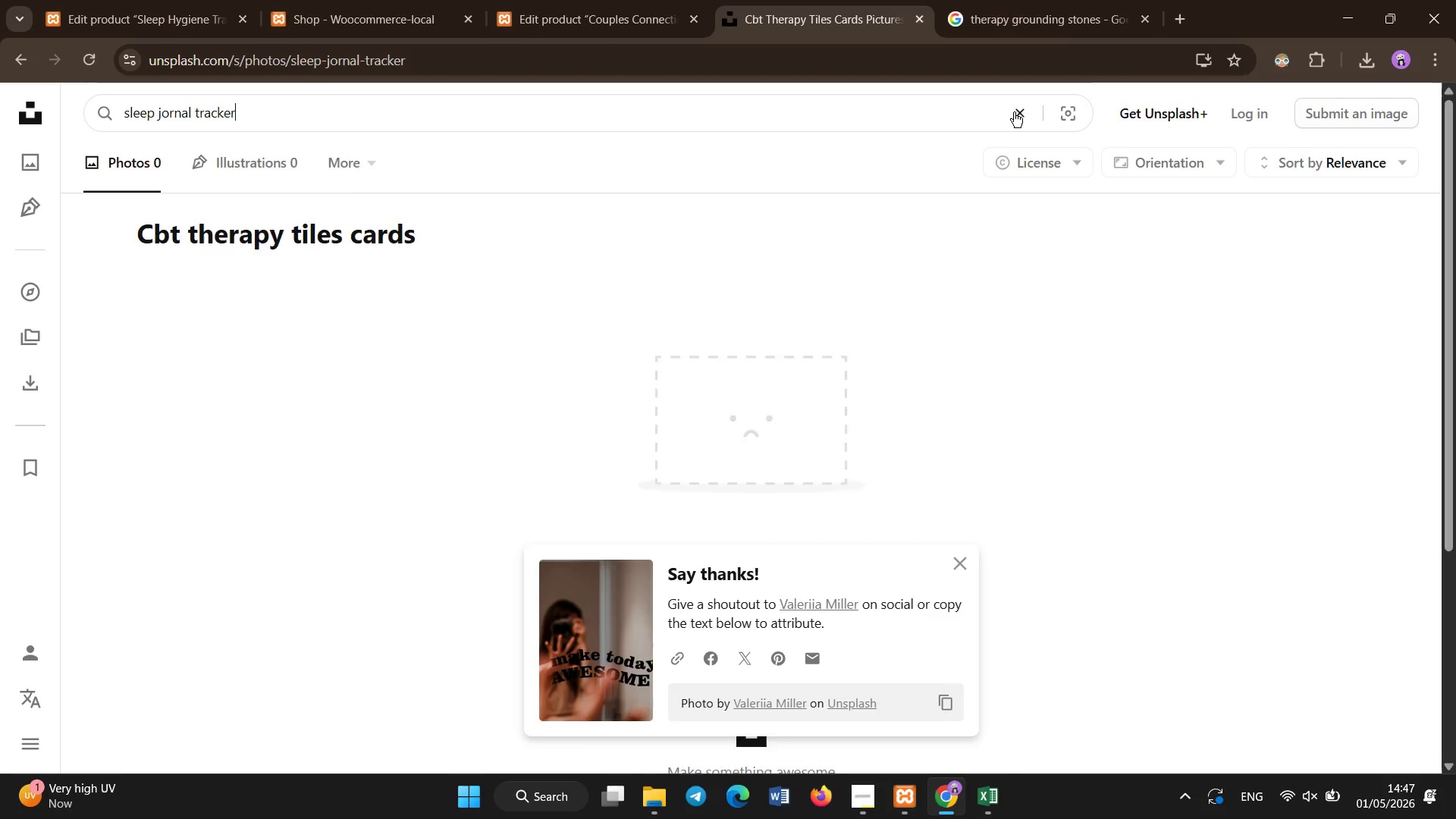 
key(Enter)
 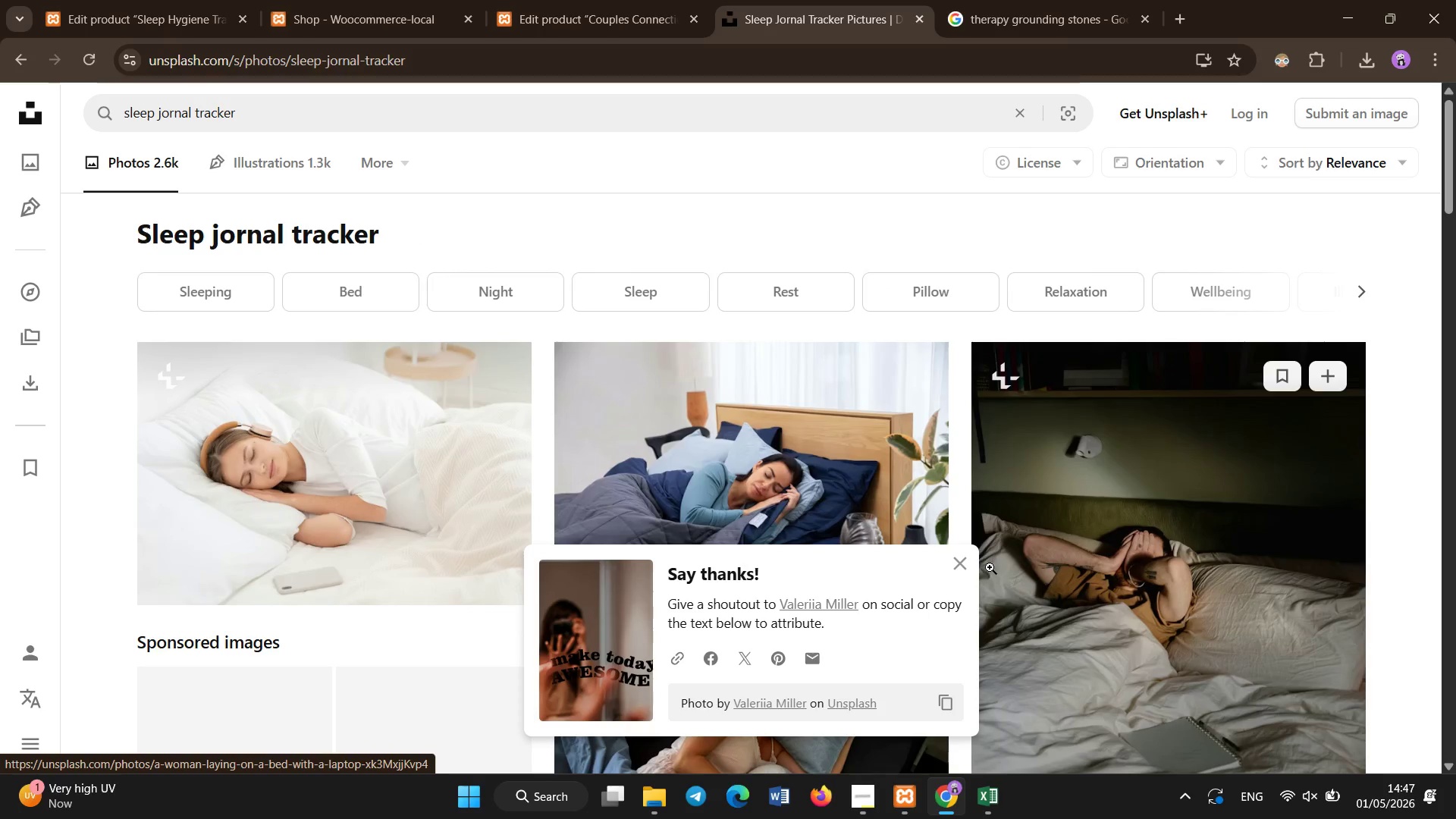 
left_click([959, 560])
 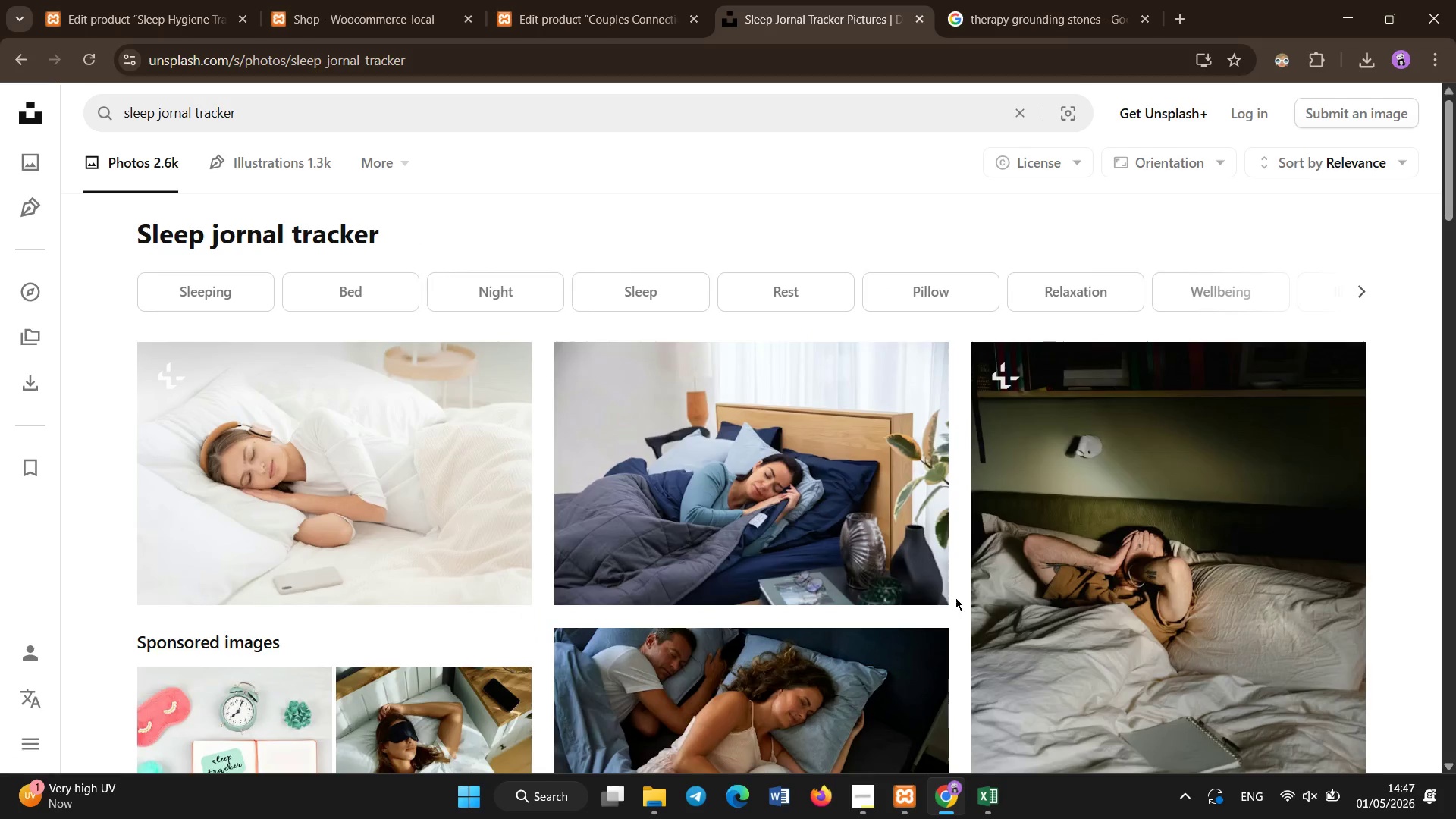 
scroll: coordinate [655, 654], scroll_direction: down, amount: 4.0
 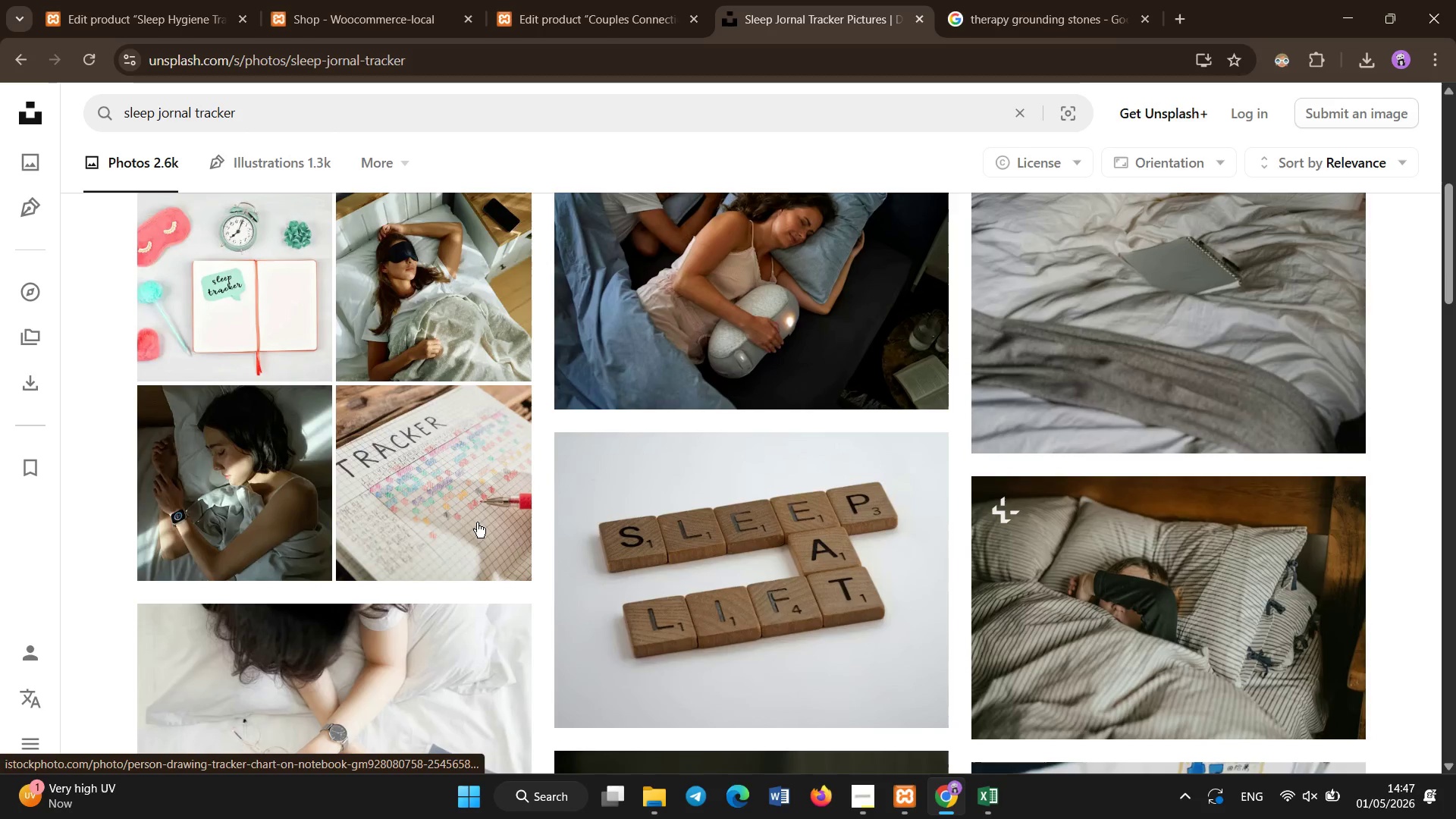 
left_click([474, 519])
 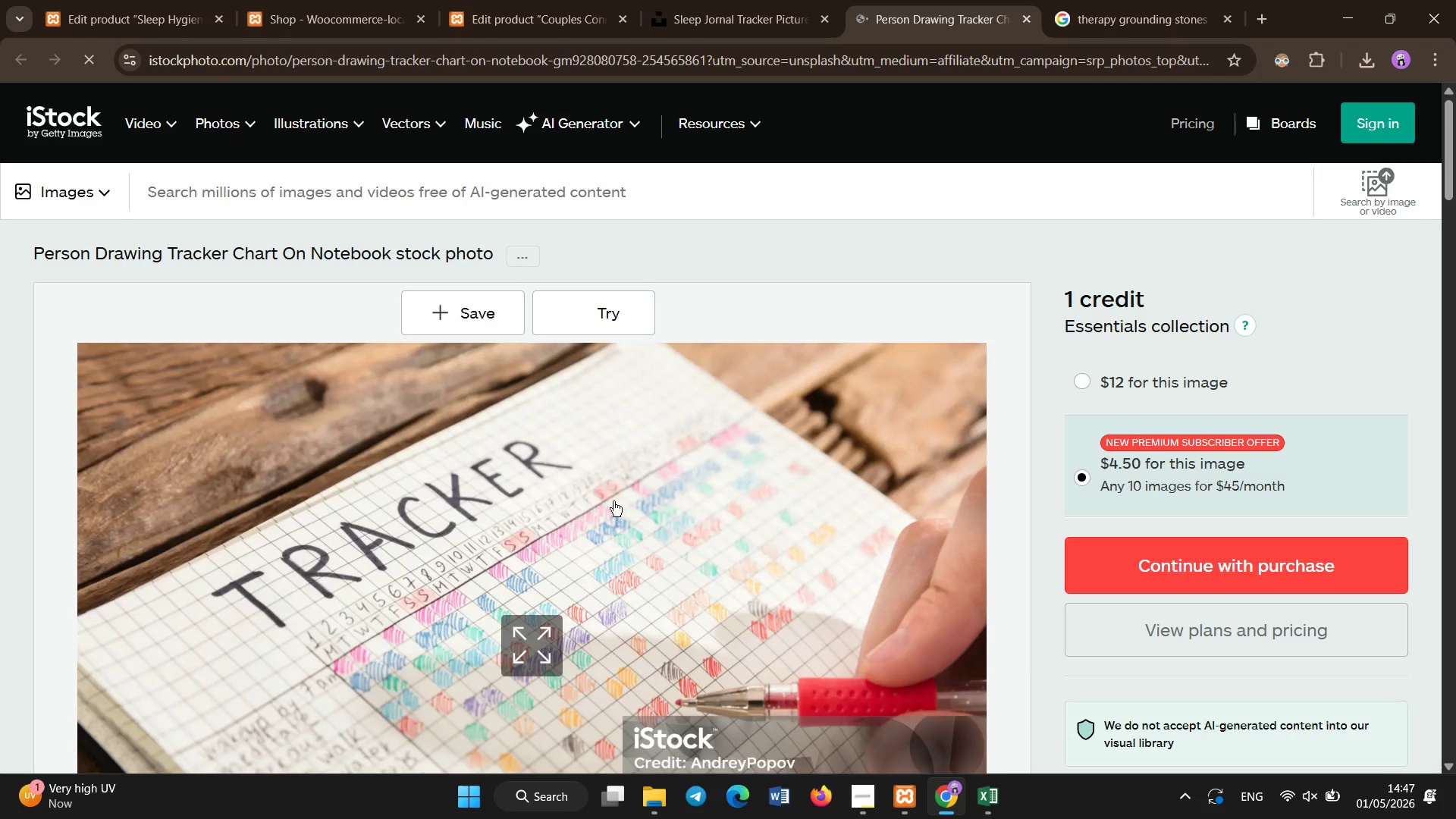 
scroll: coordinate [617, 504], scroll_direction: down, amount: 2.0
 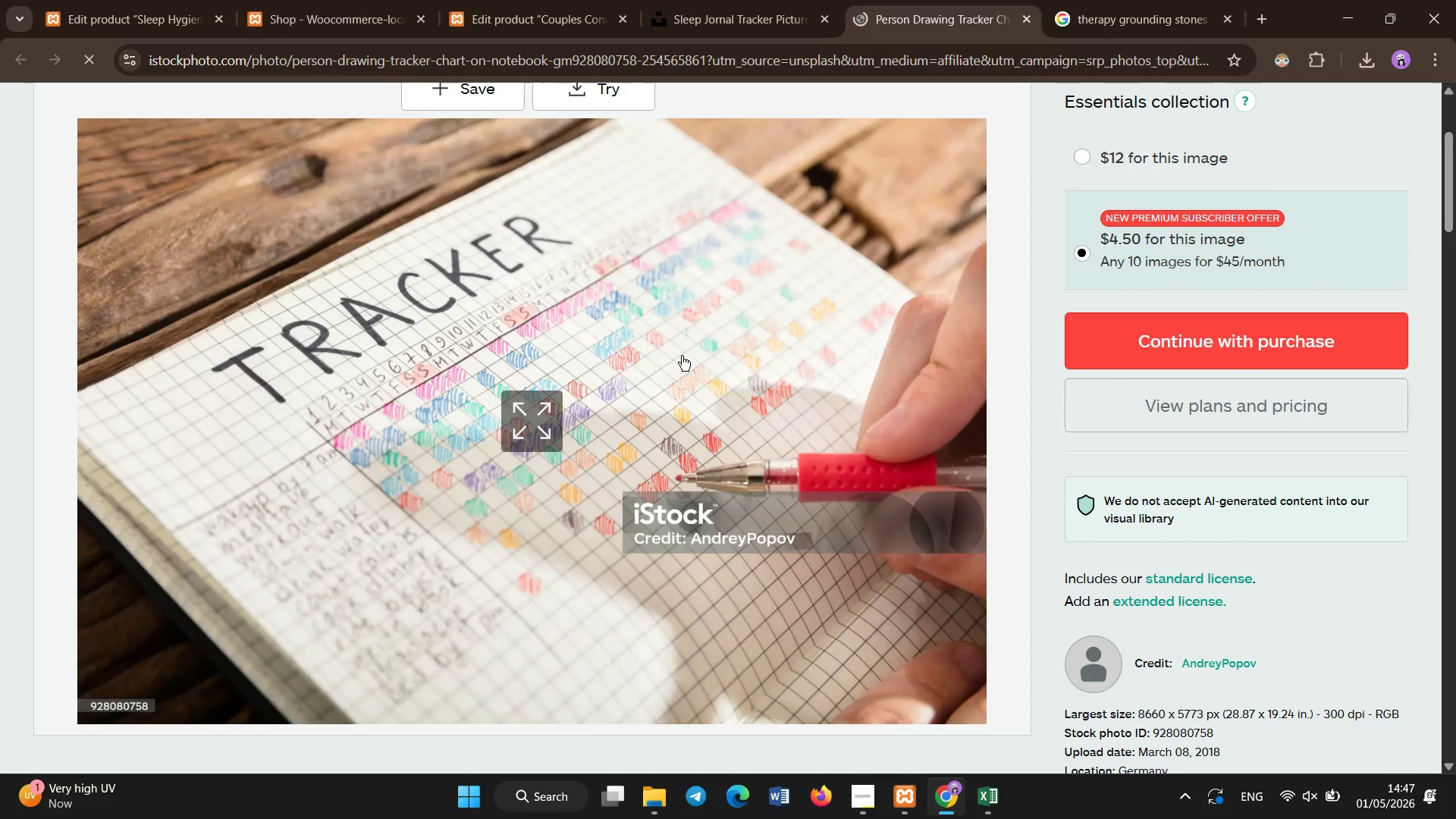 
right_click([682, 350])
 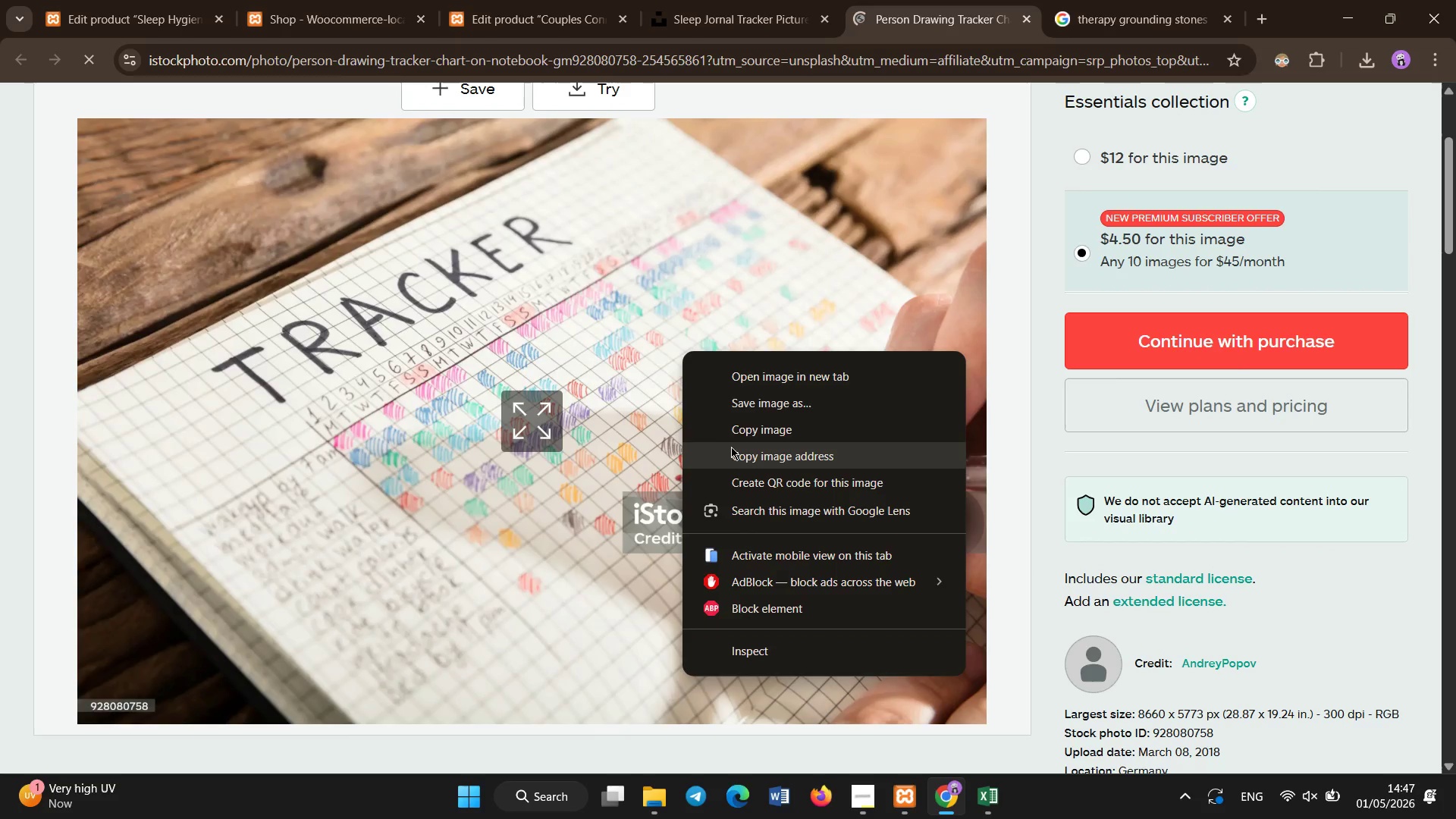 
left_click([741, 400])
 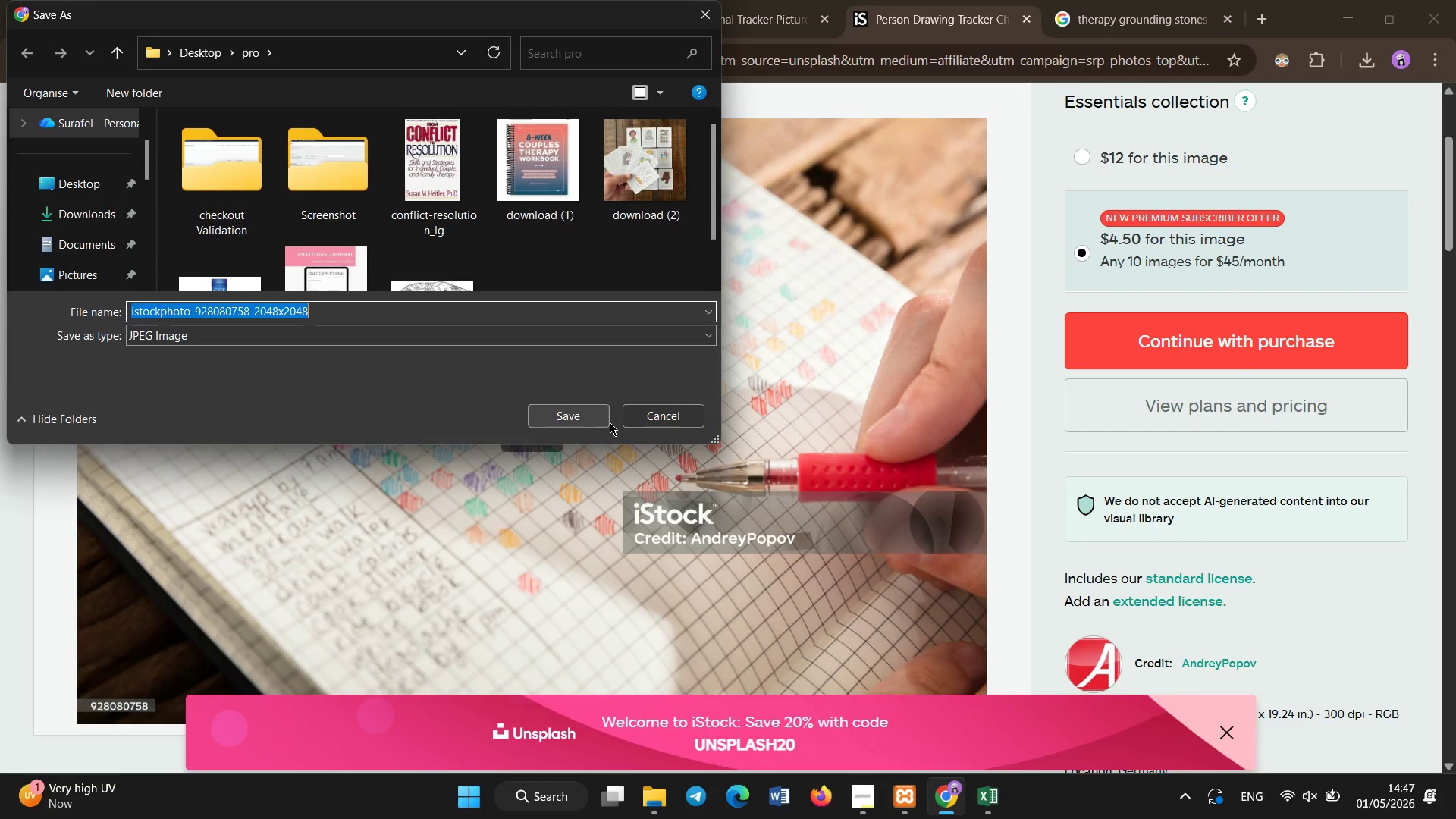 
left_click([574, 420])
 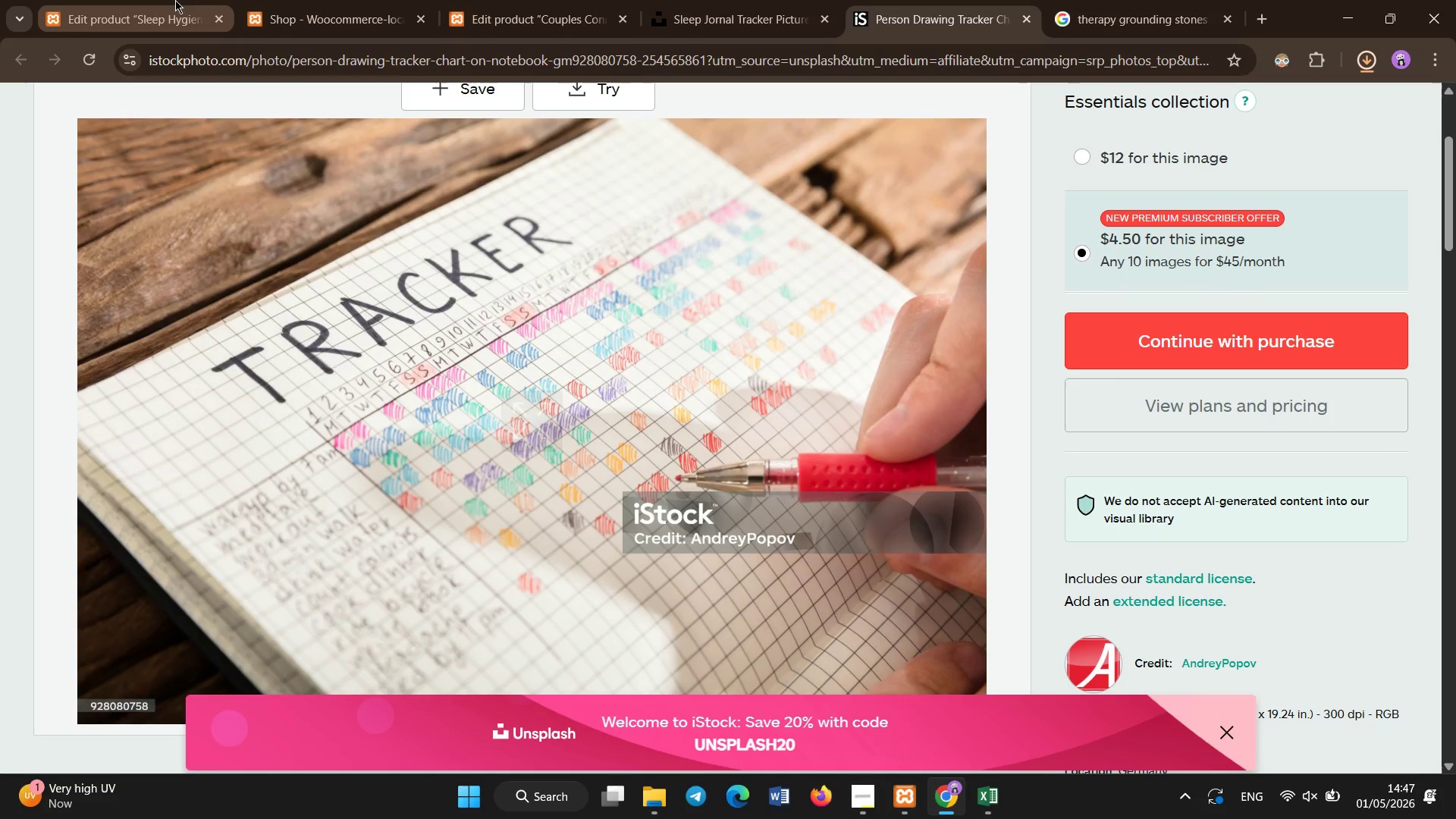 
left_click([174, 0])
 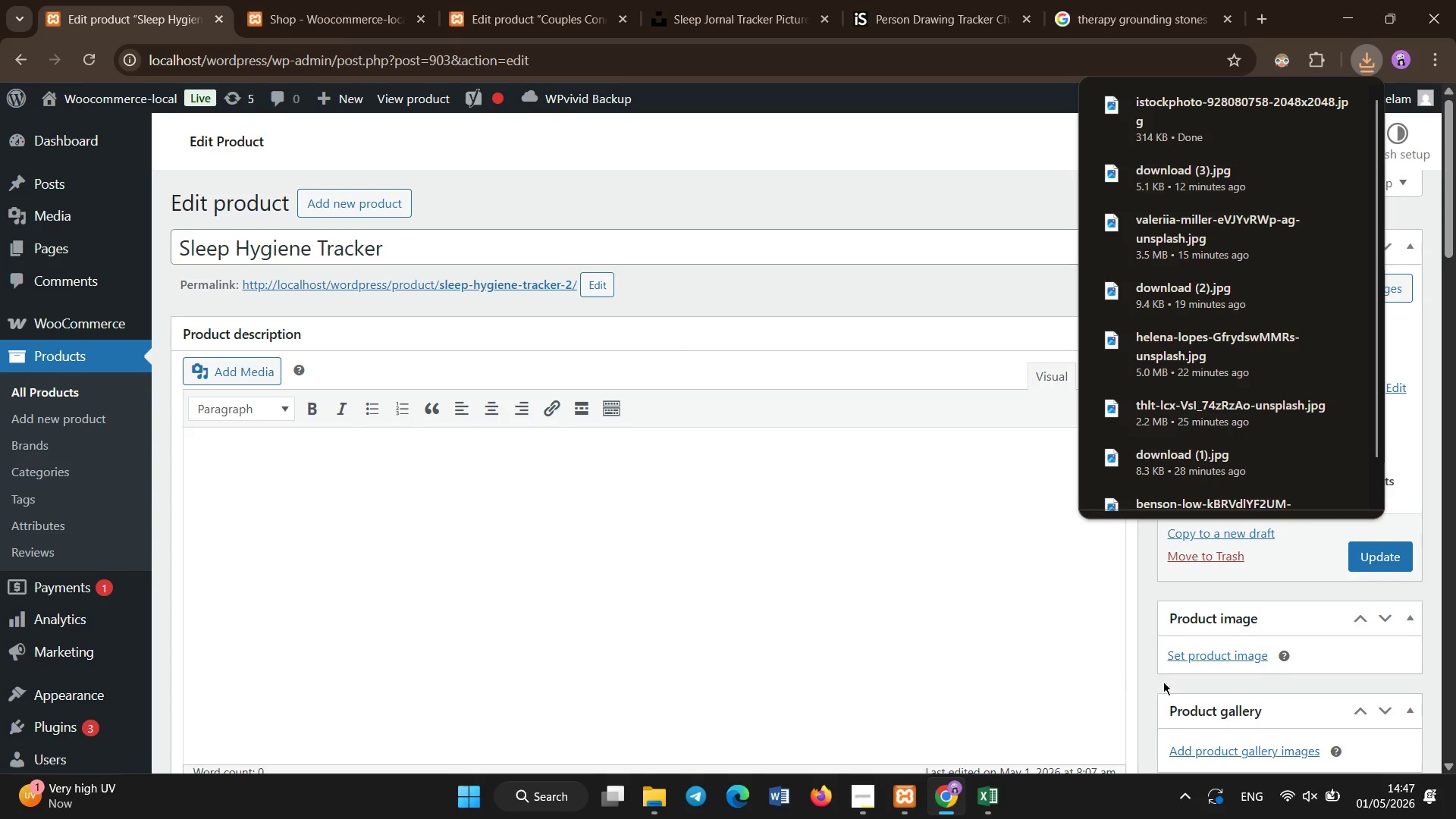 
left_click([1188, 655])
 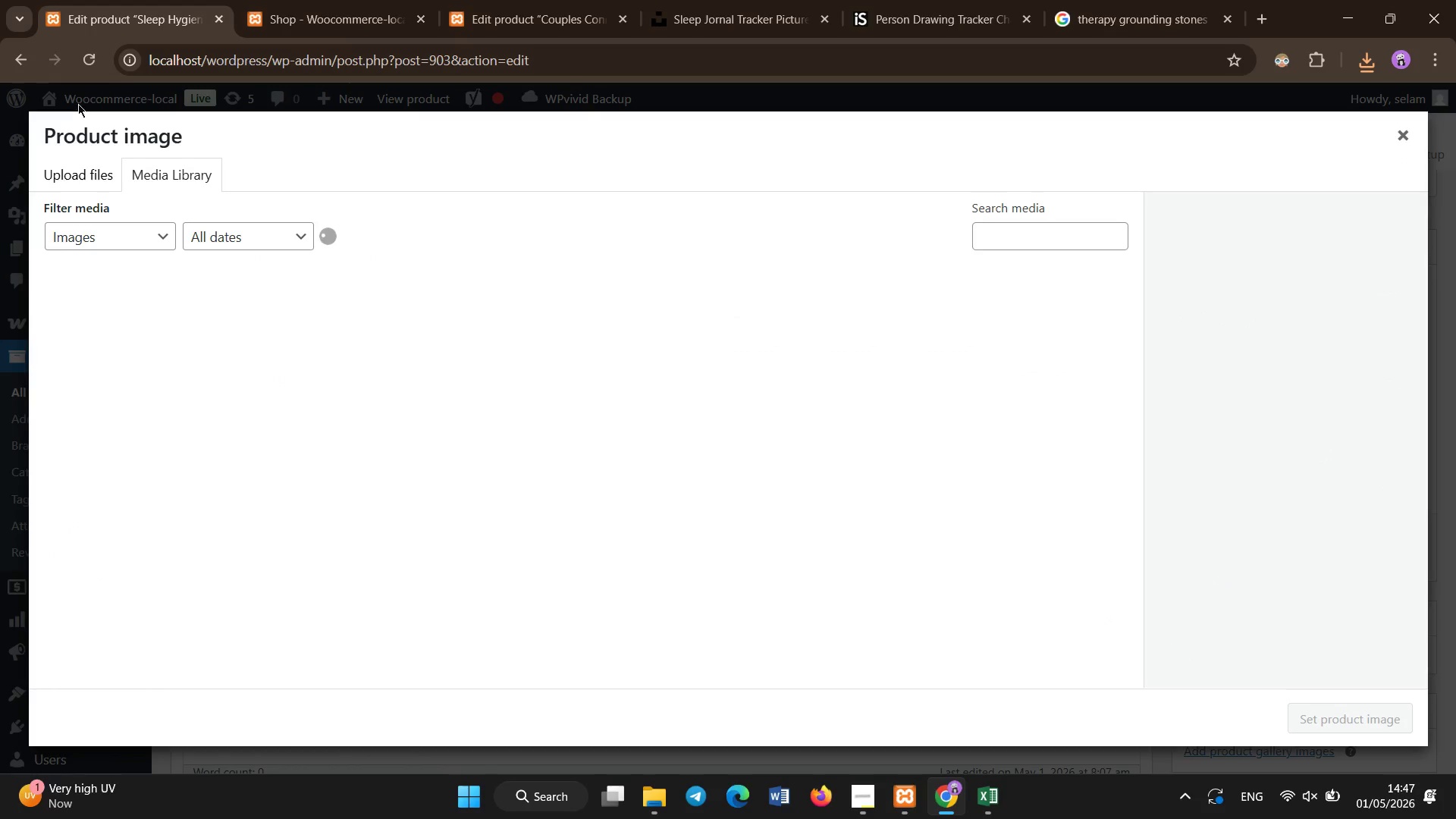 
left_click([71, 182])
 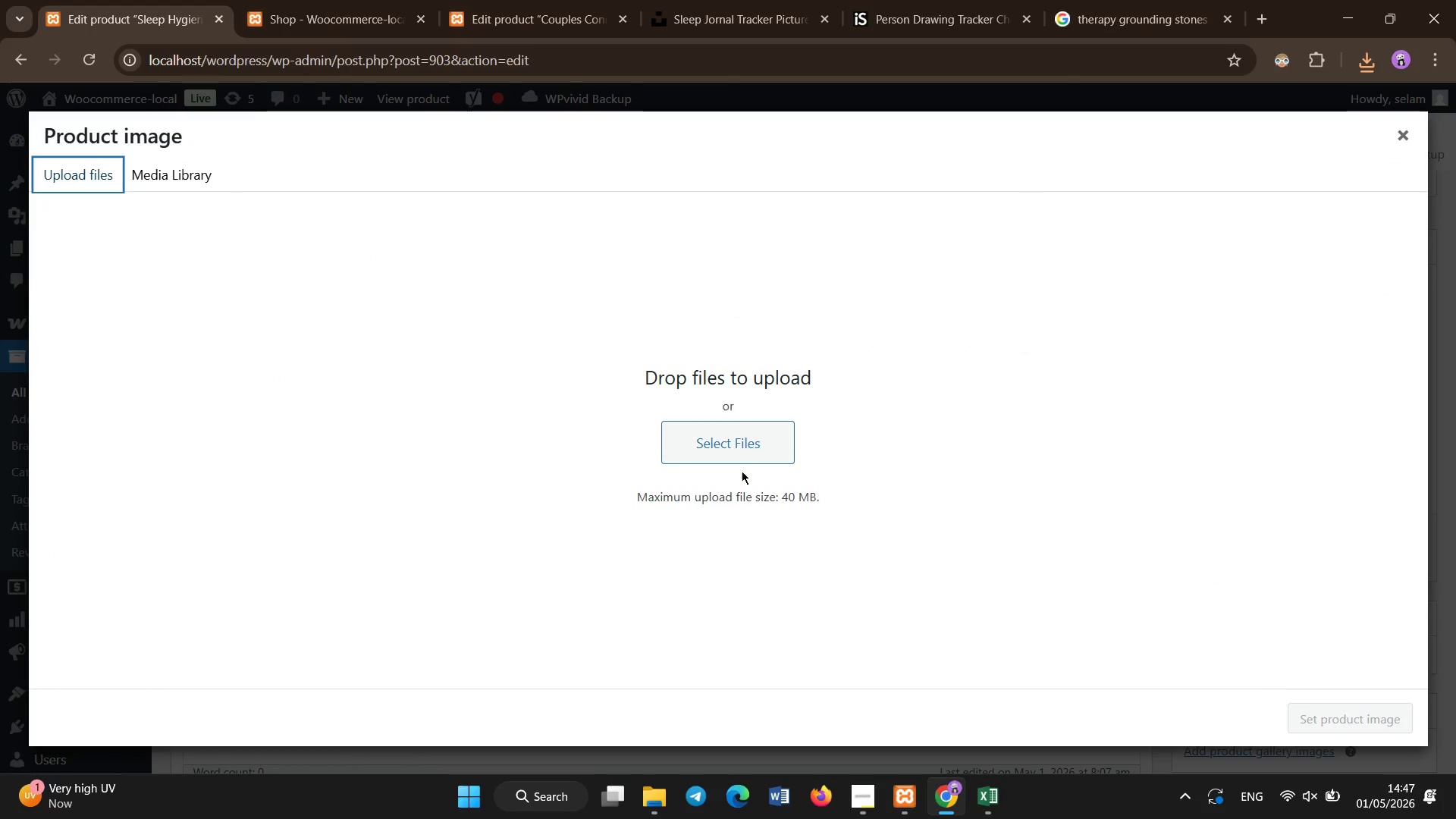 
left_click([750, 449])
 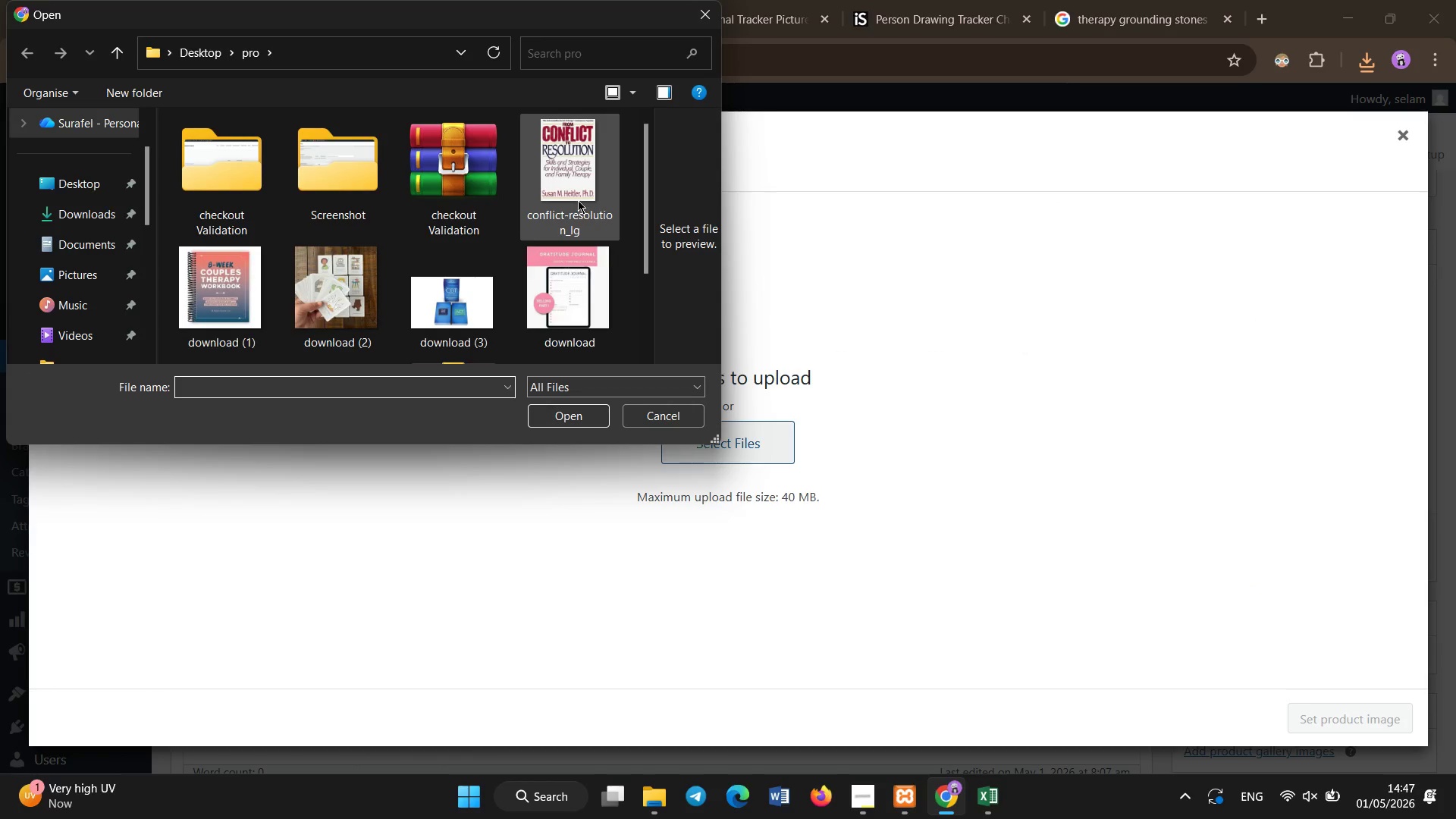 
left_click_drag(start_coordinate=[648, 197], to_coordinate=[642, 326])
 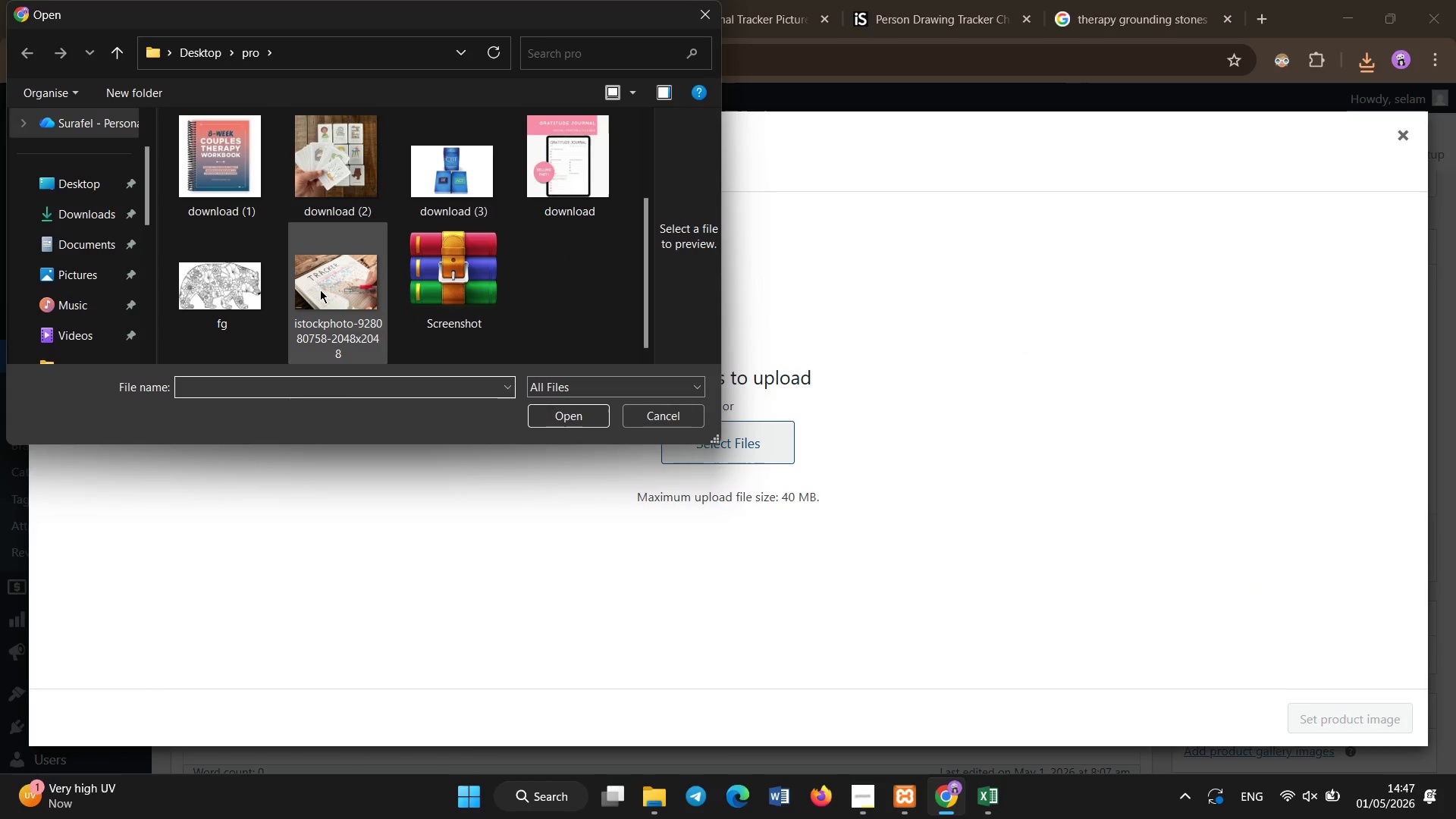 
left_click([320, 290])
 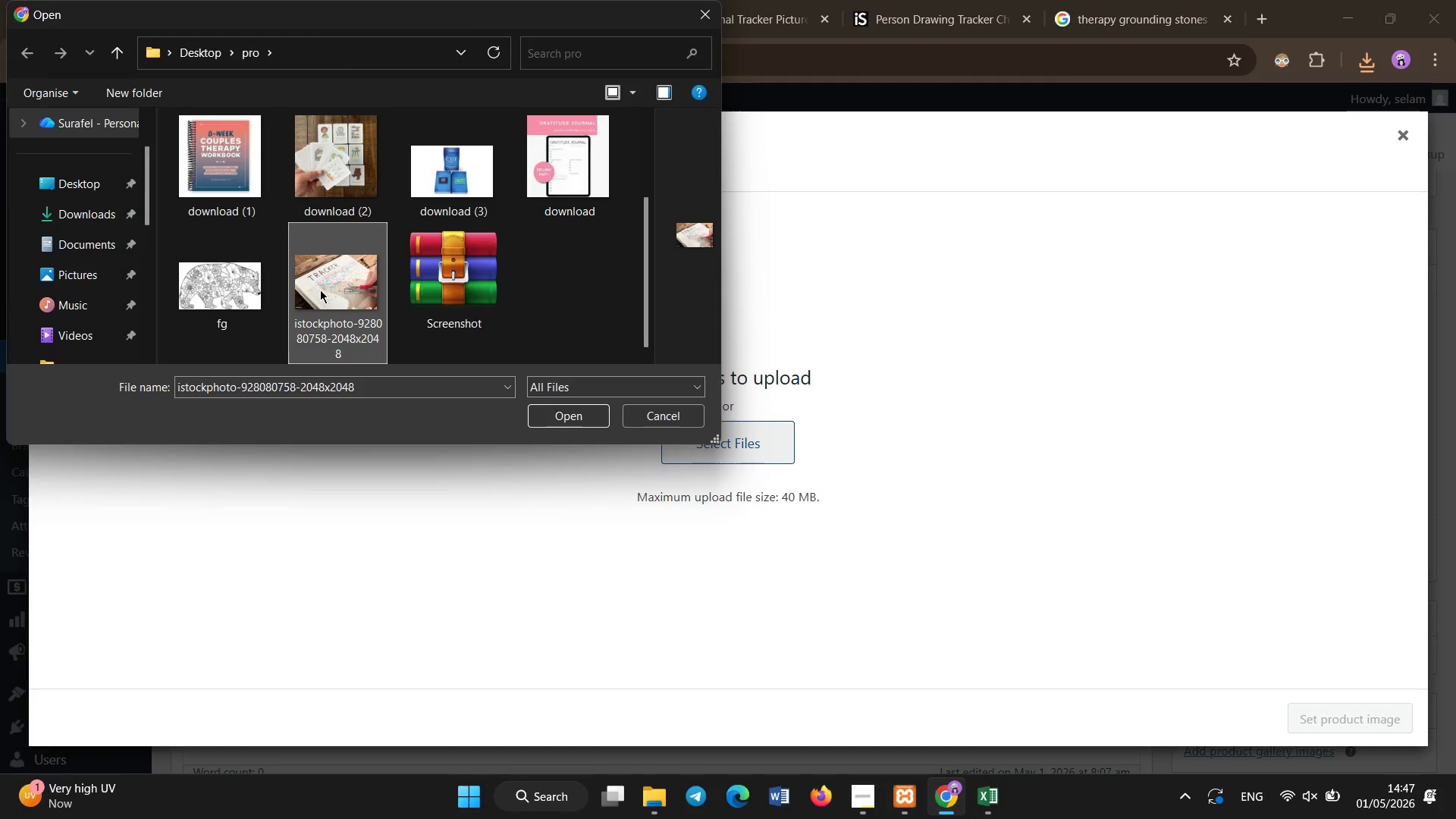 
double_click([320, 290])
 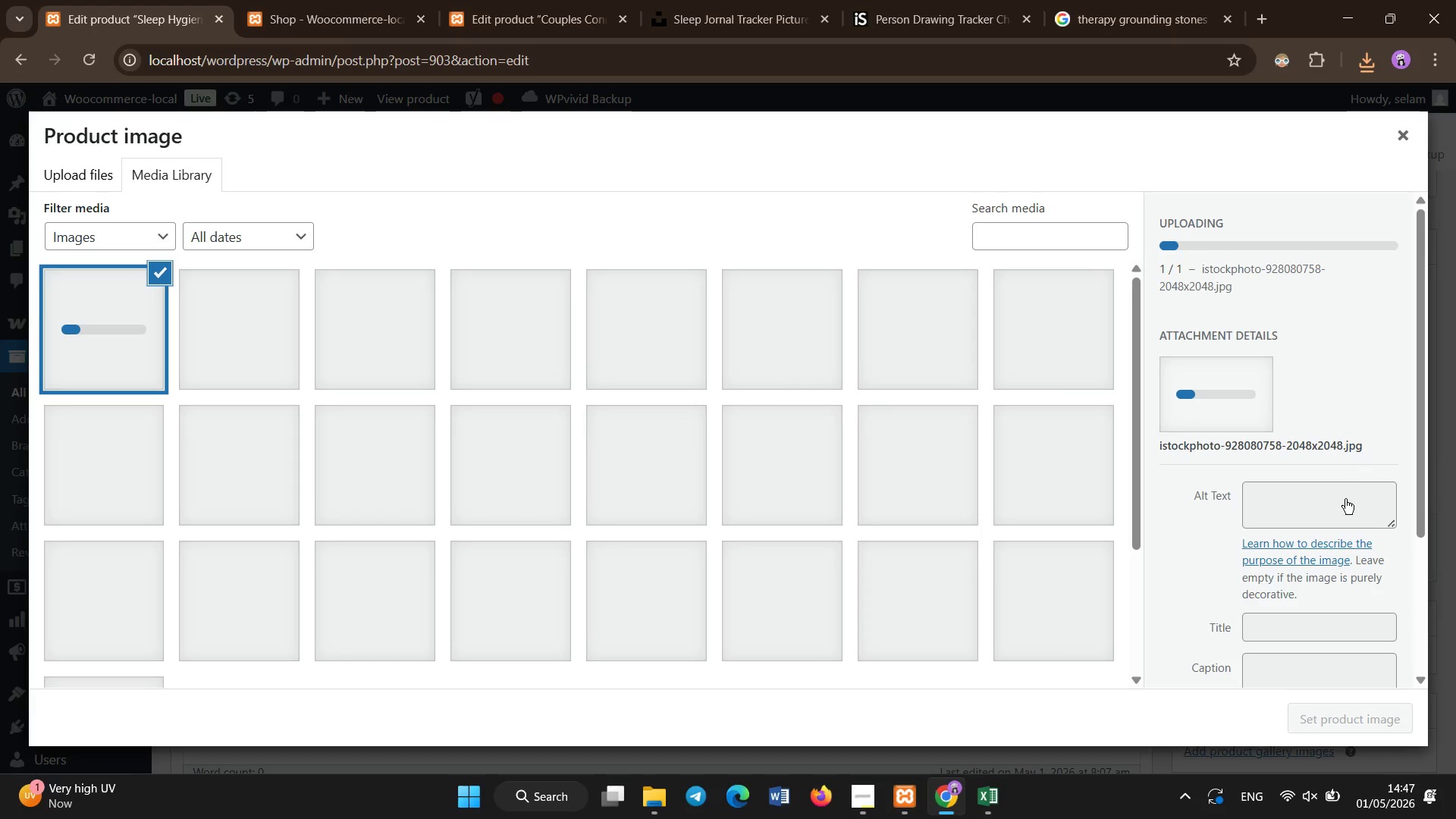 
left_click([1339, 502])
 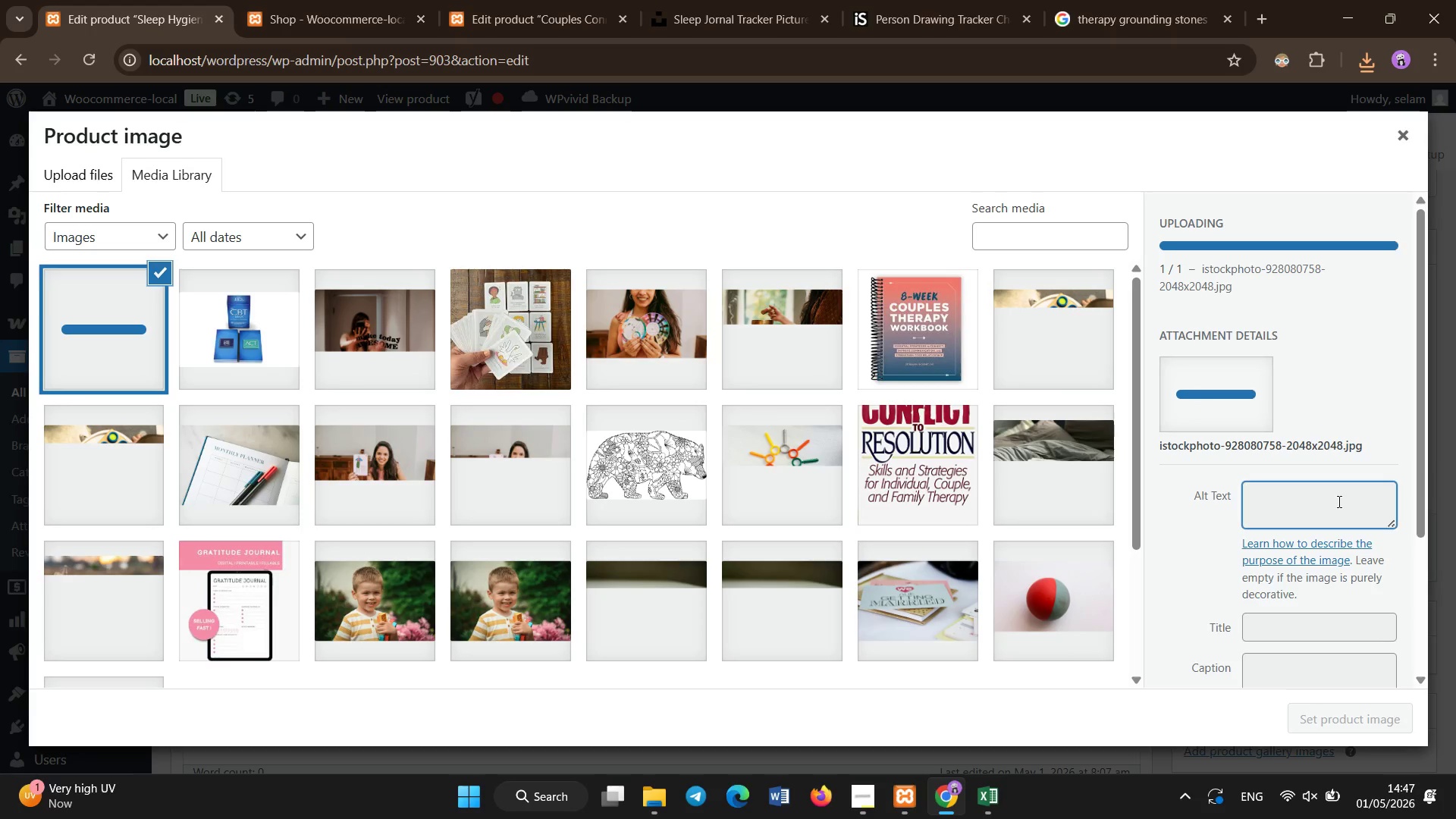 
left_click([1339, 502])
 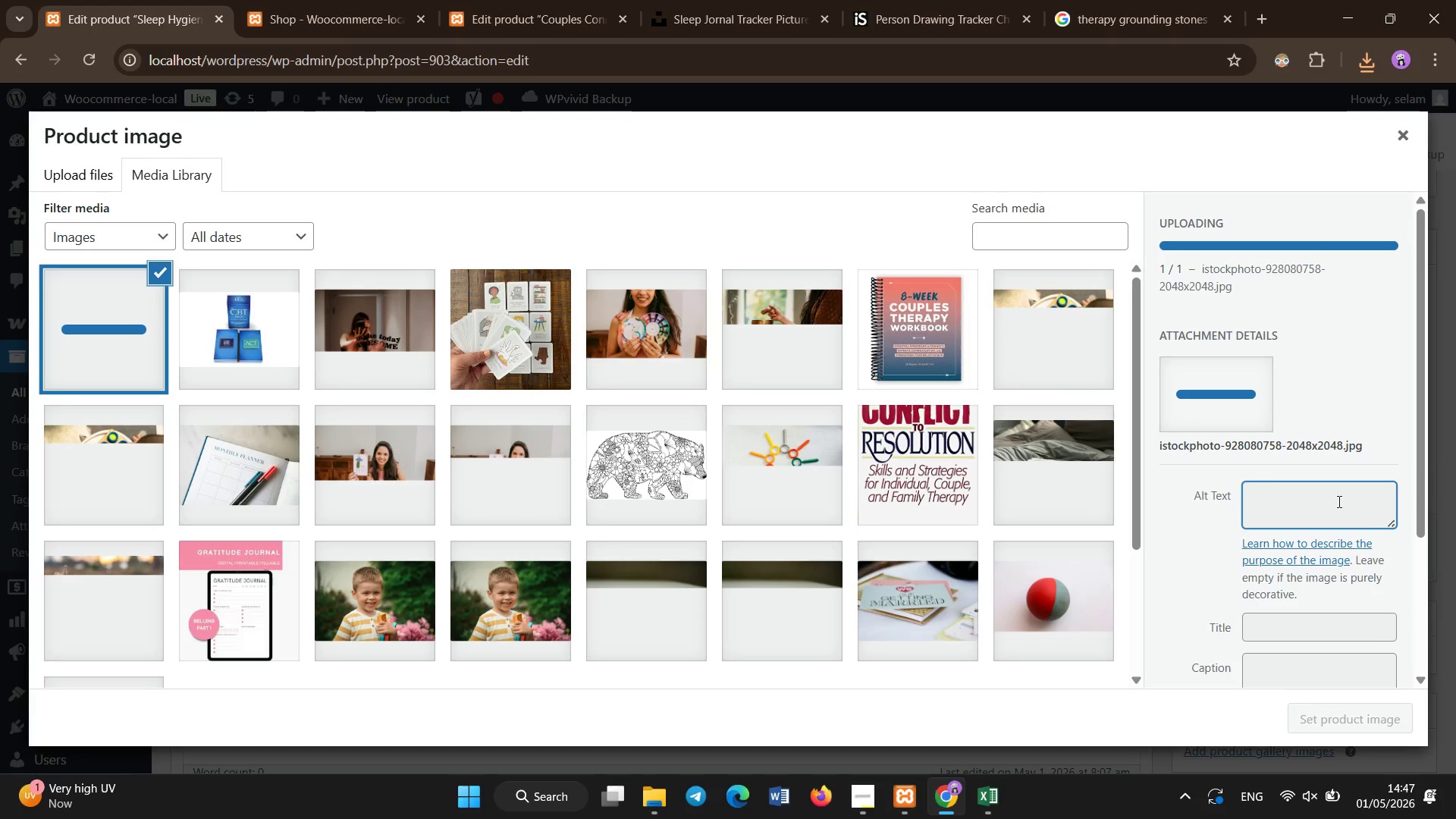 
left_click([1339, 502])
 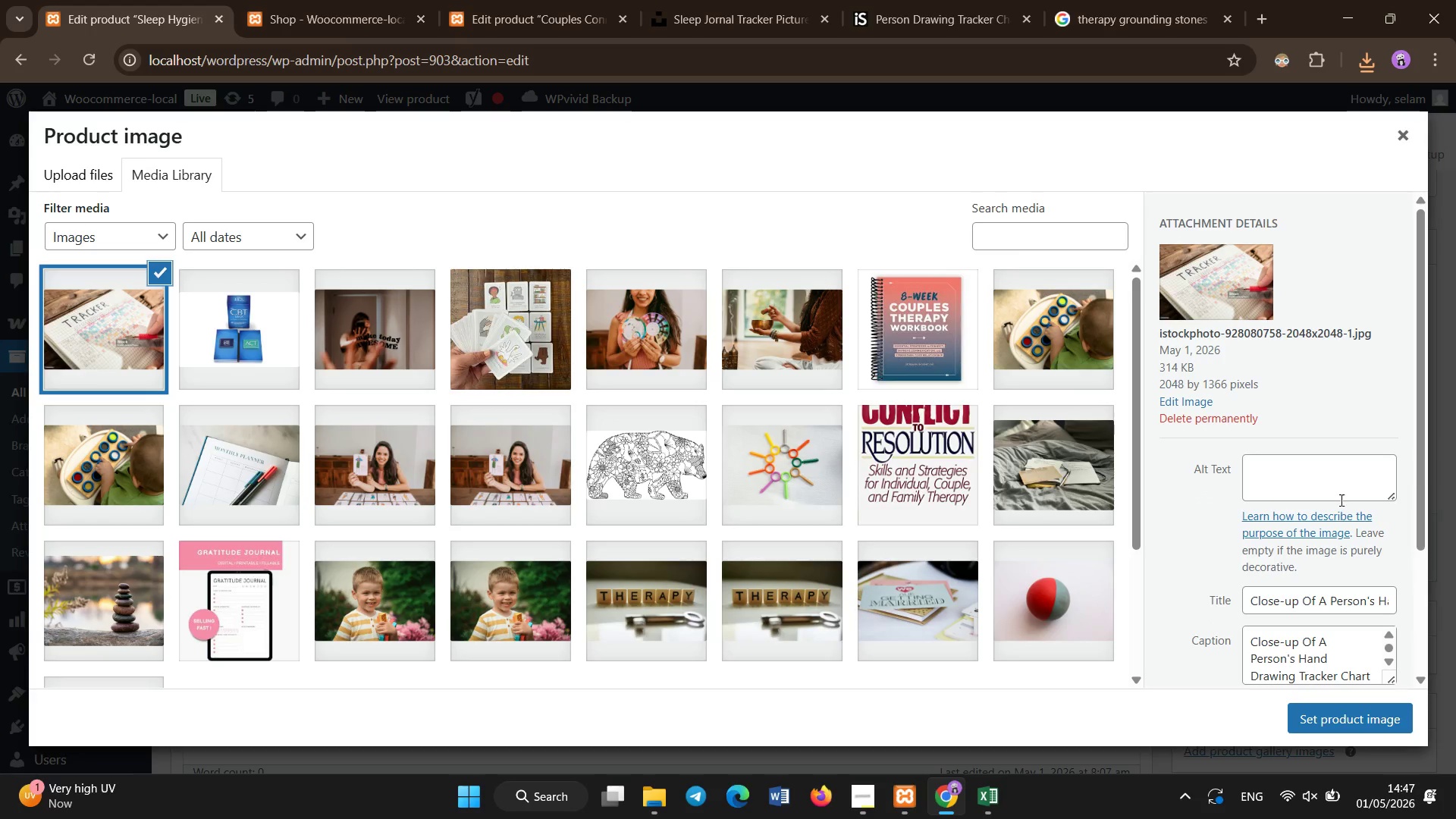 
left_click([1341, 497])
 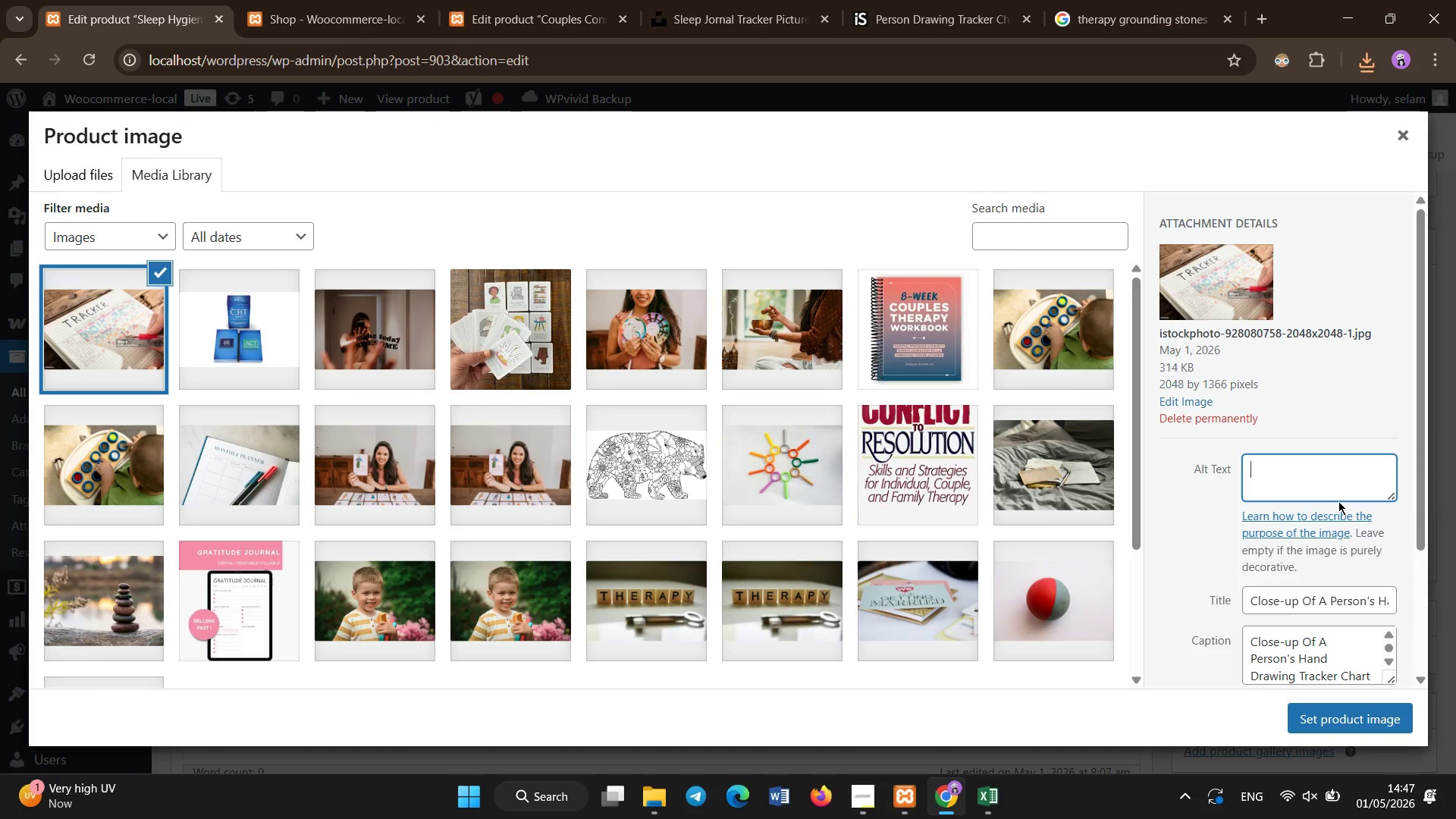 
hold_key(key=ShiftLeft, duration=0.39)
 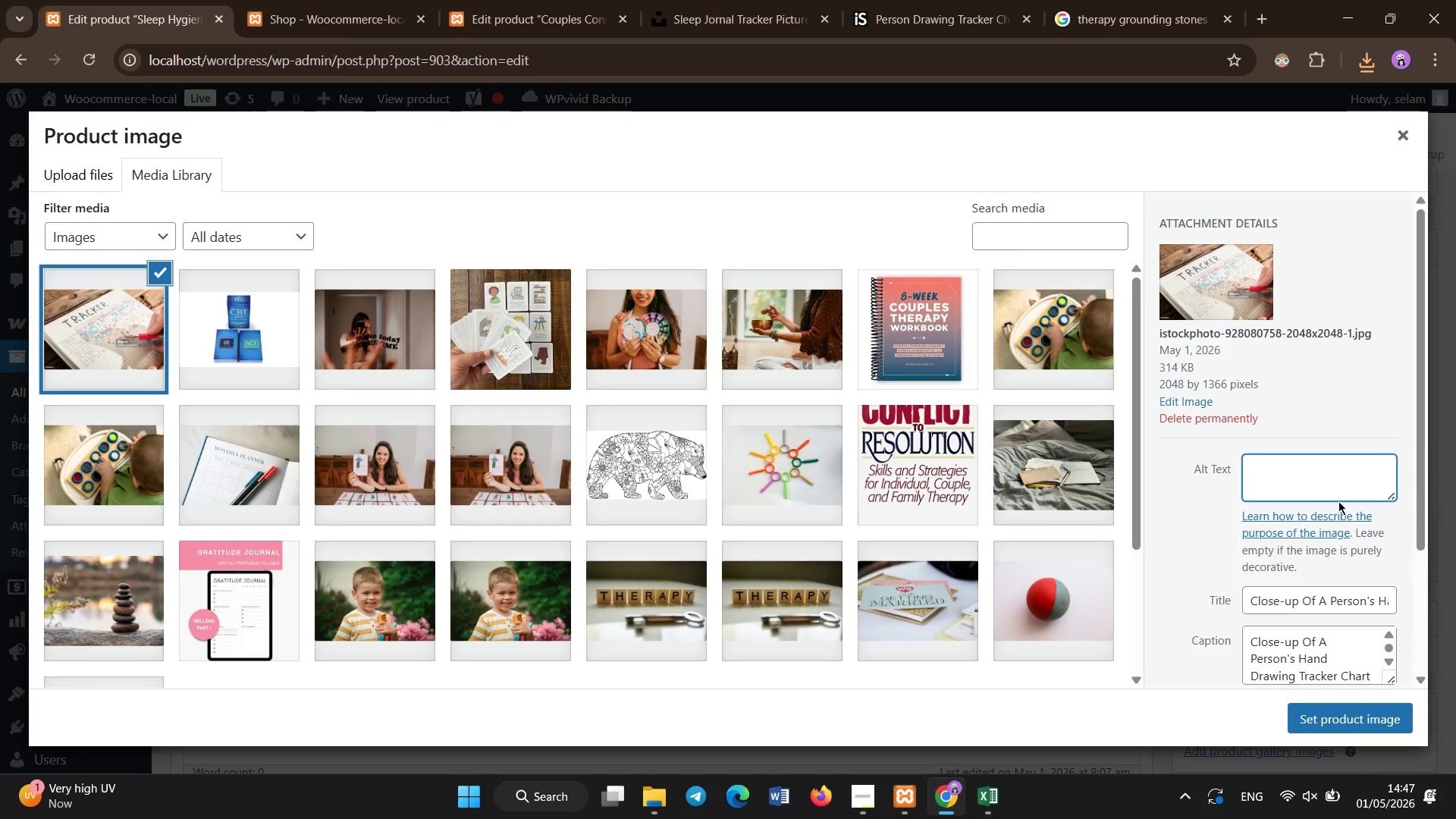 
type(sleep )
 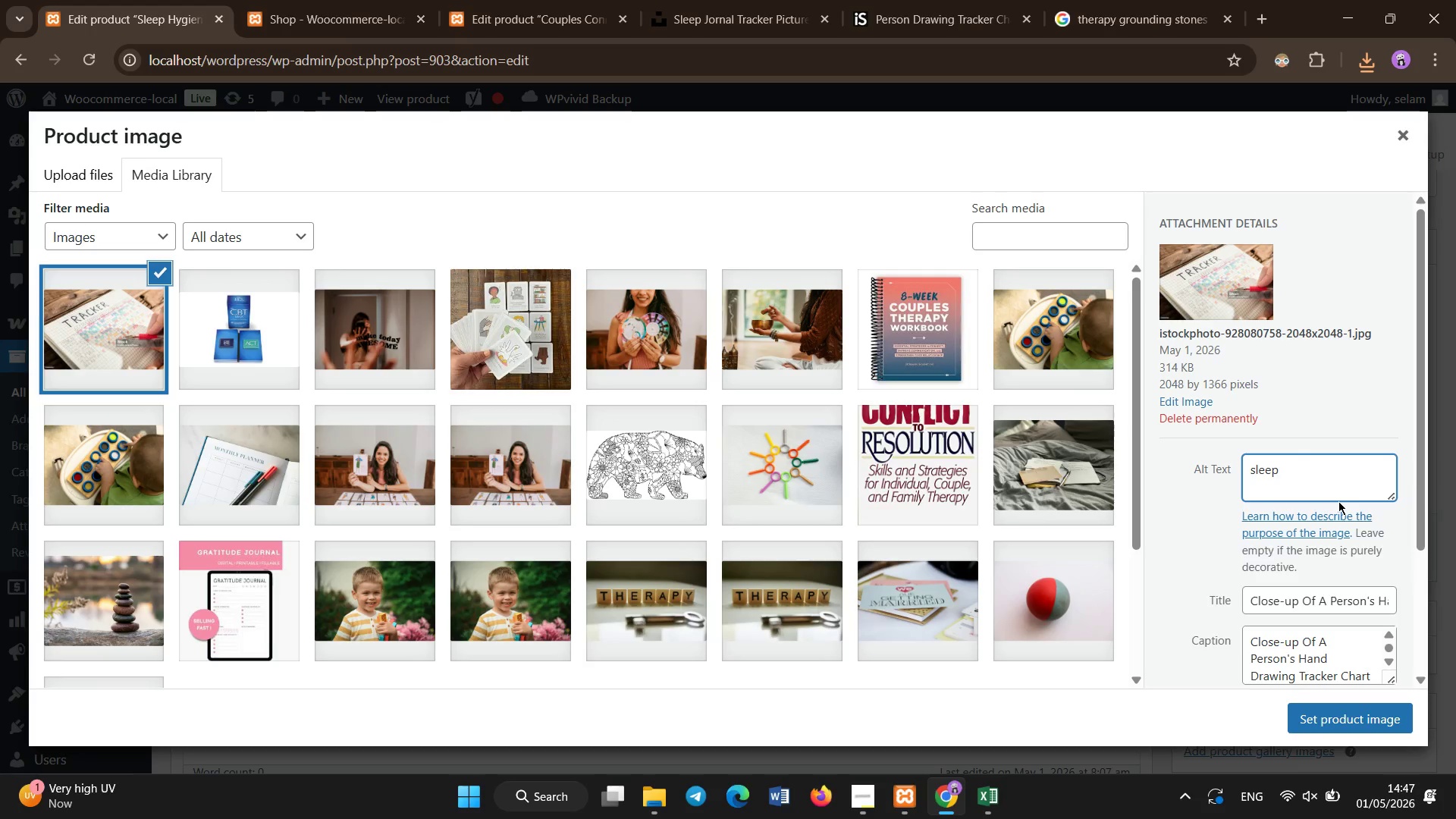 
wait(5.26)
 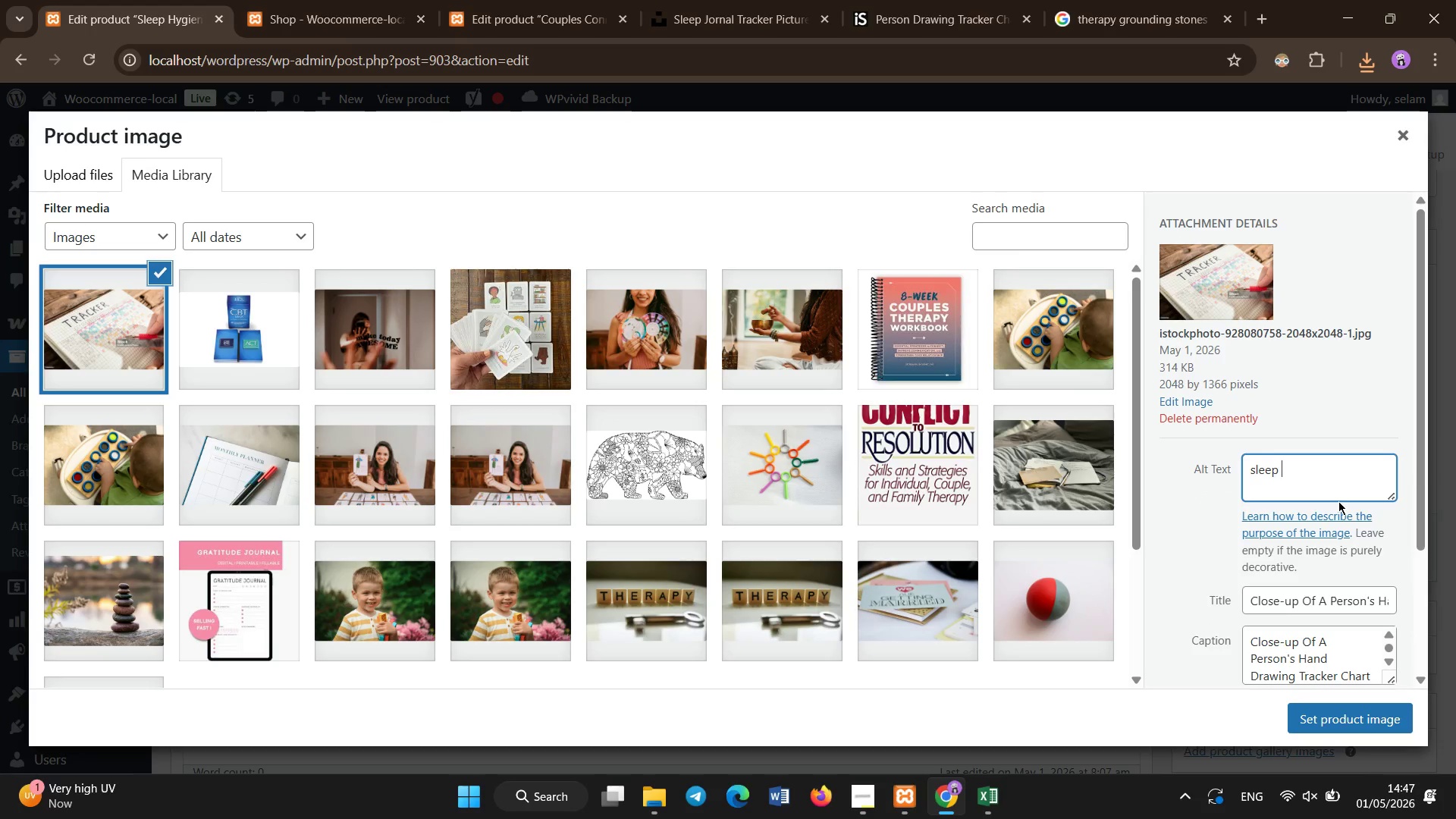 
type(hygiene tracker sleep wellness tracker)
 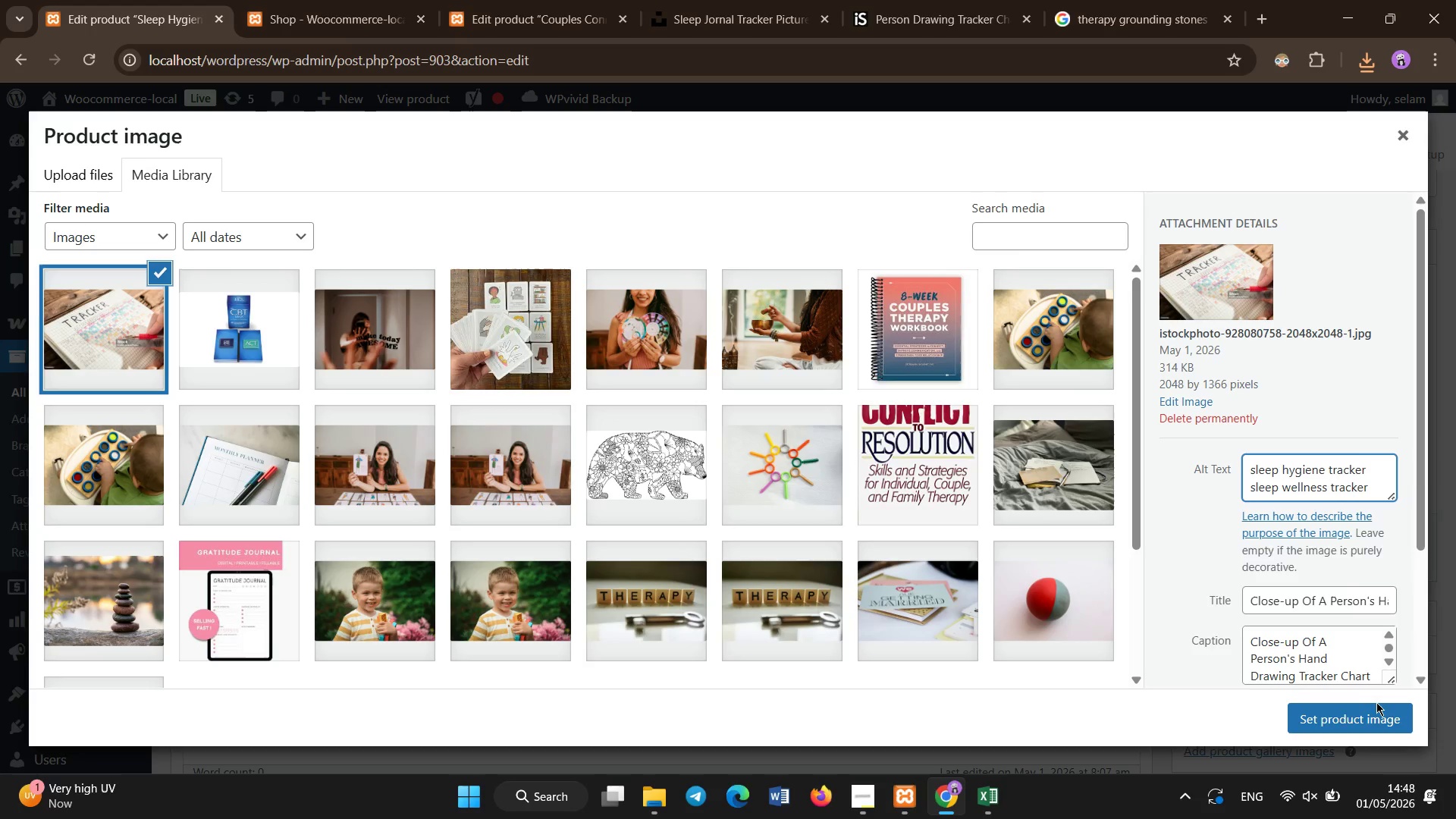 
left_click([1382, 715])
 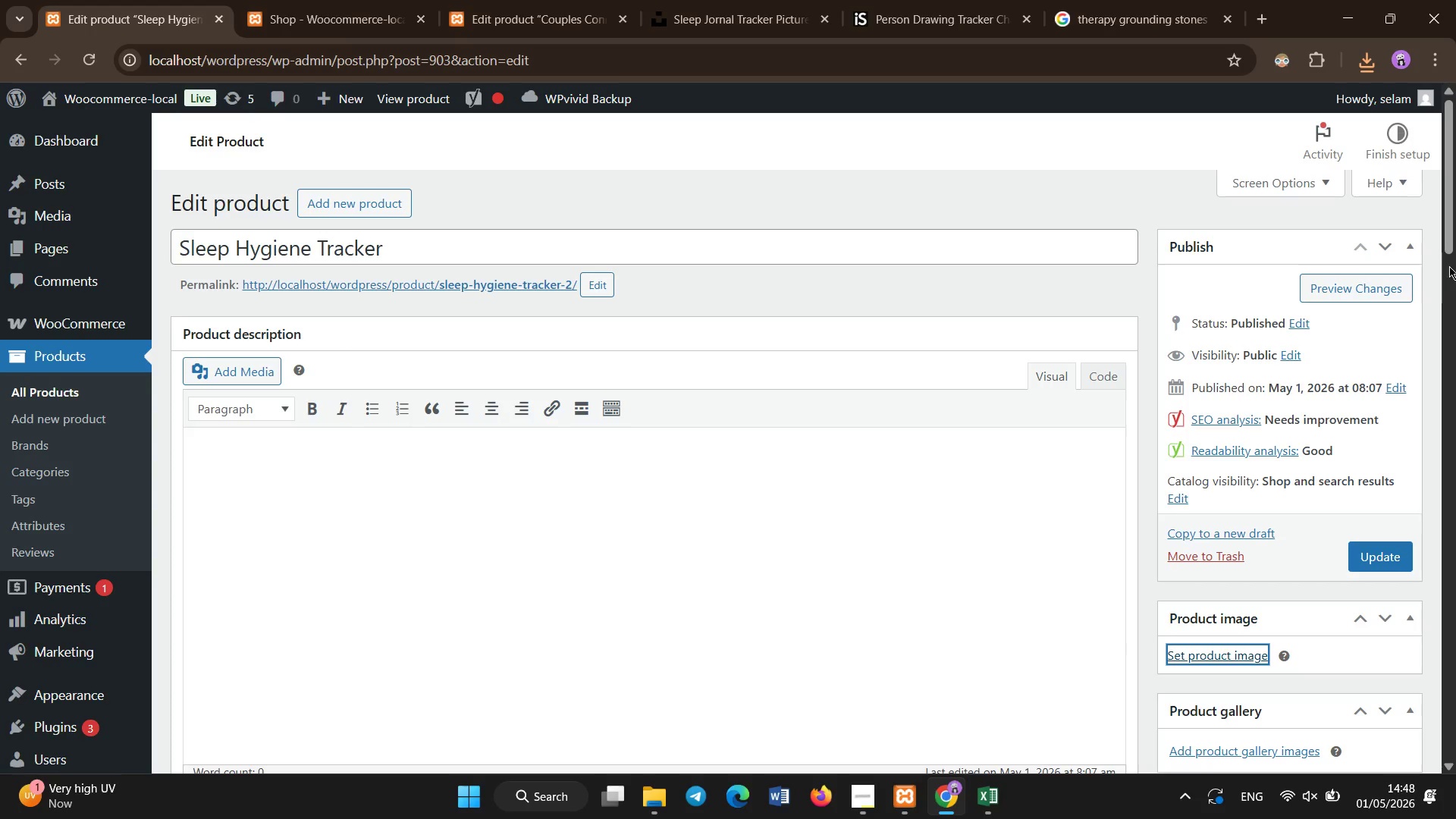 
left_click_drag(start_coordinate=[1451, 228], to_coordinate=[1455, 274])
 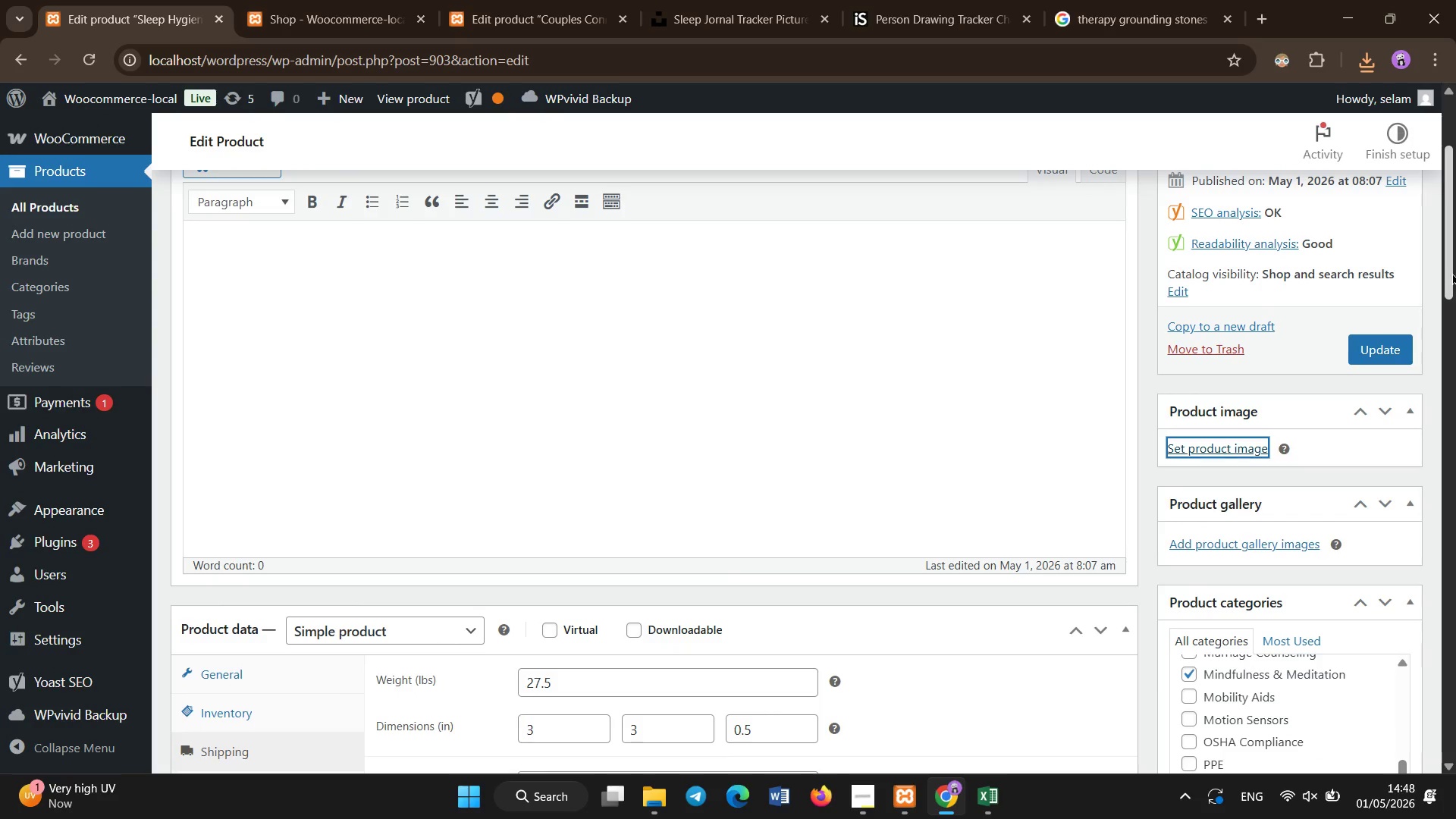 
left_click_drag(start_coordinate=[1452, 274], to_coordinate=[1452, 312])
 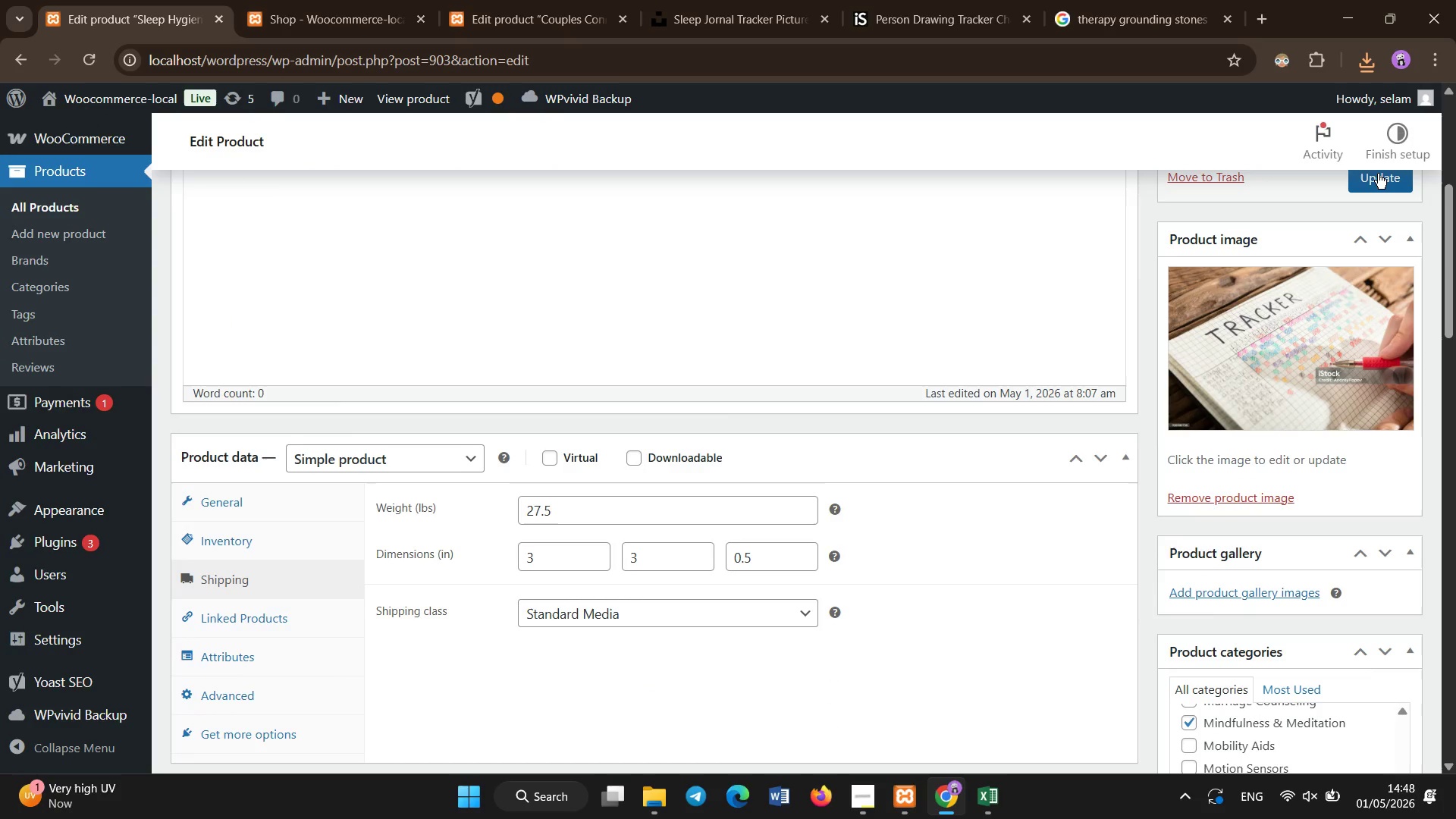 
left_click([1378, 174])
 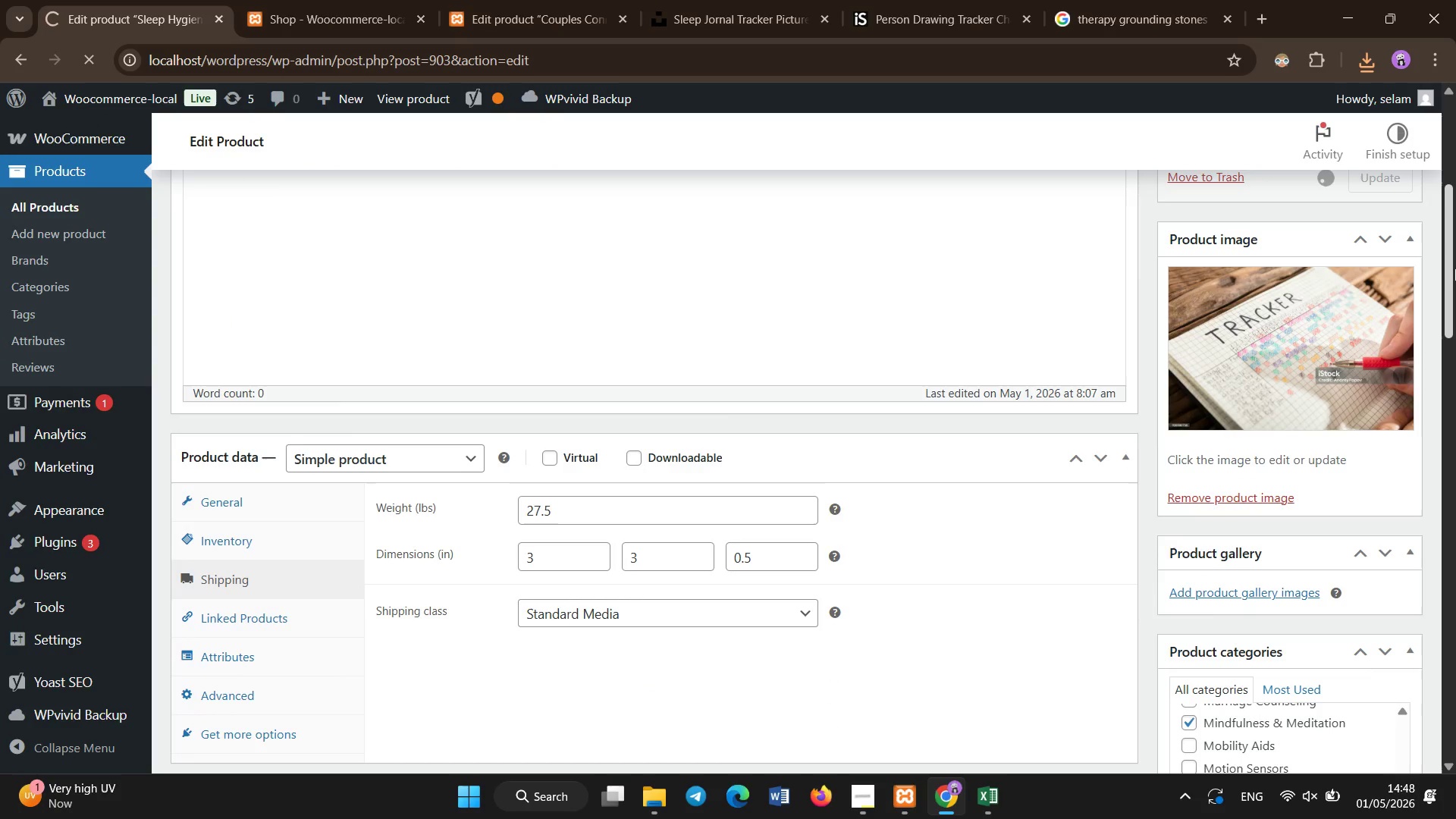 
left_click_drag(start_coordinate=[1455, 269], to_coordinate=[1454, 85])
 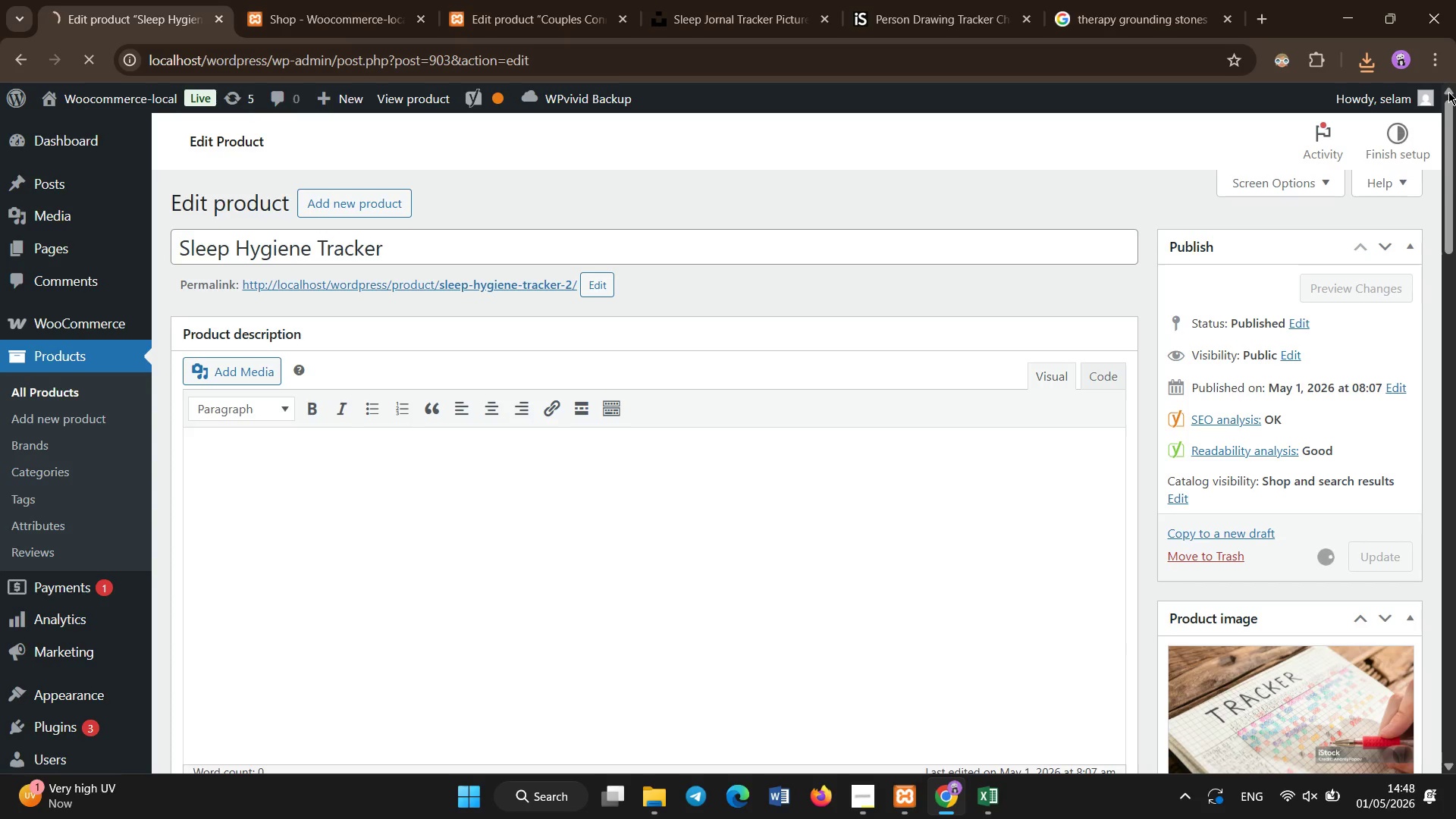 
wait(17.75)
 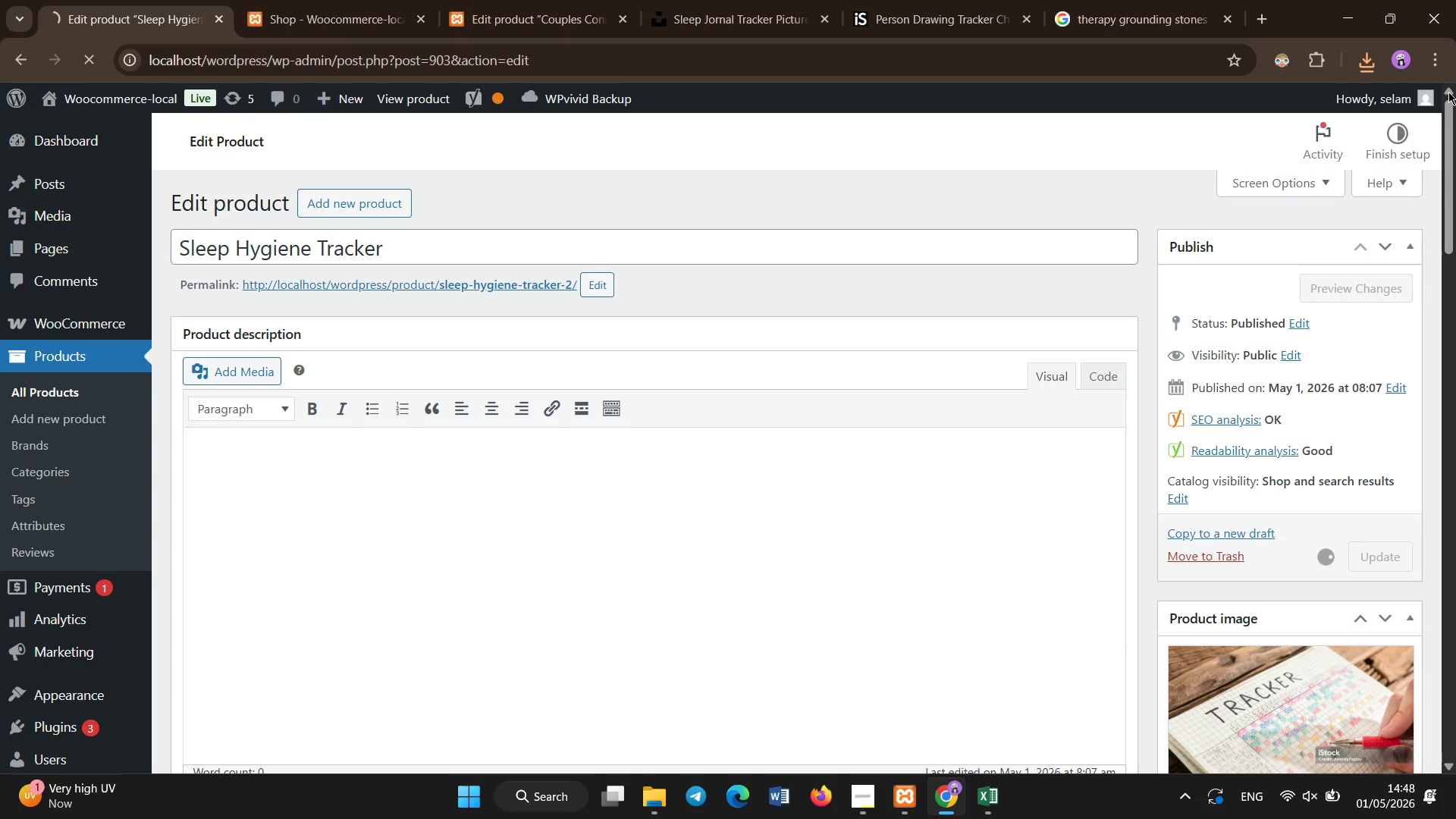 
left_click([45, 388])
 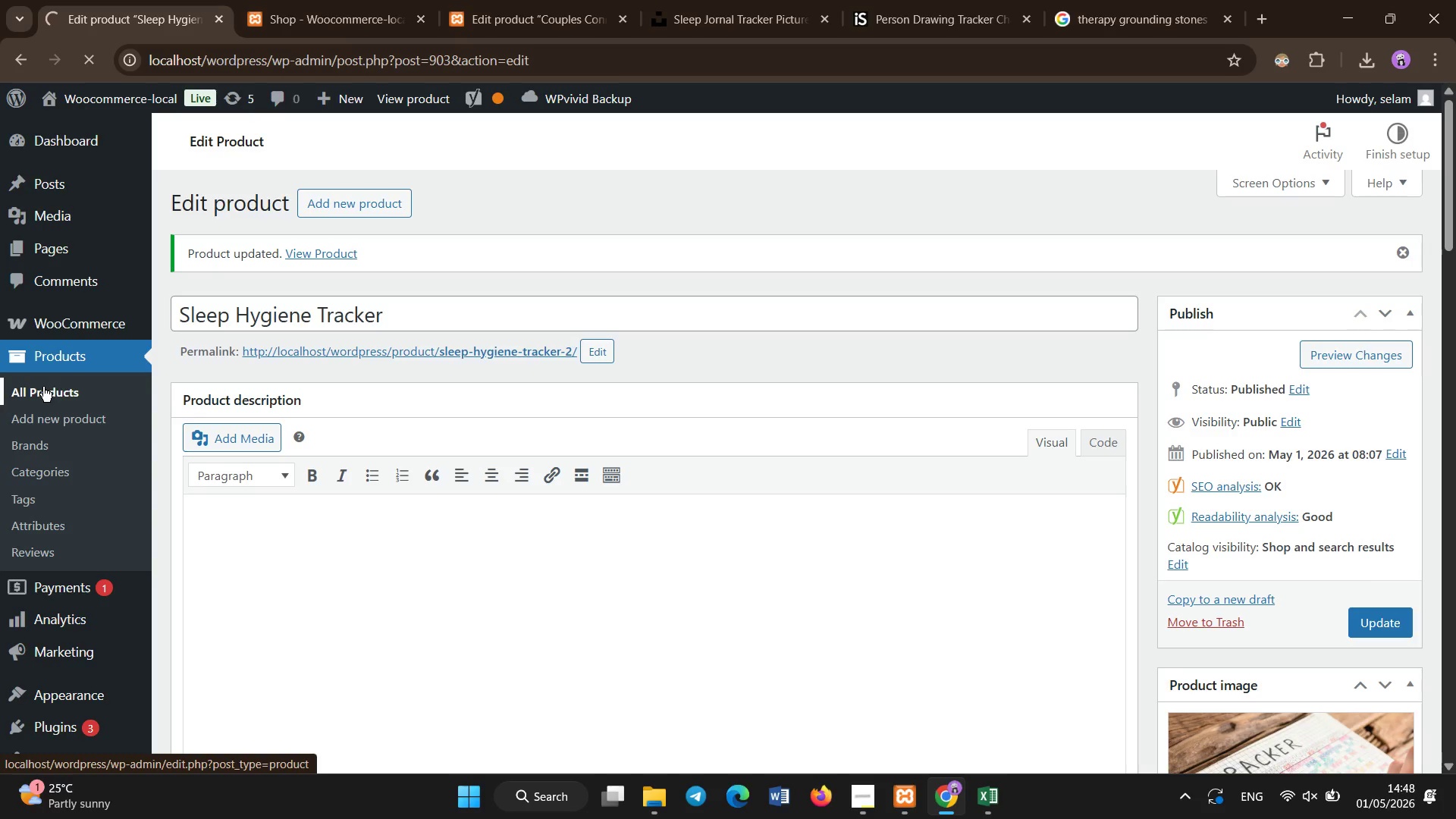 
wait(10.8)
 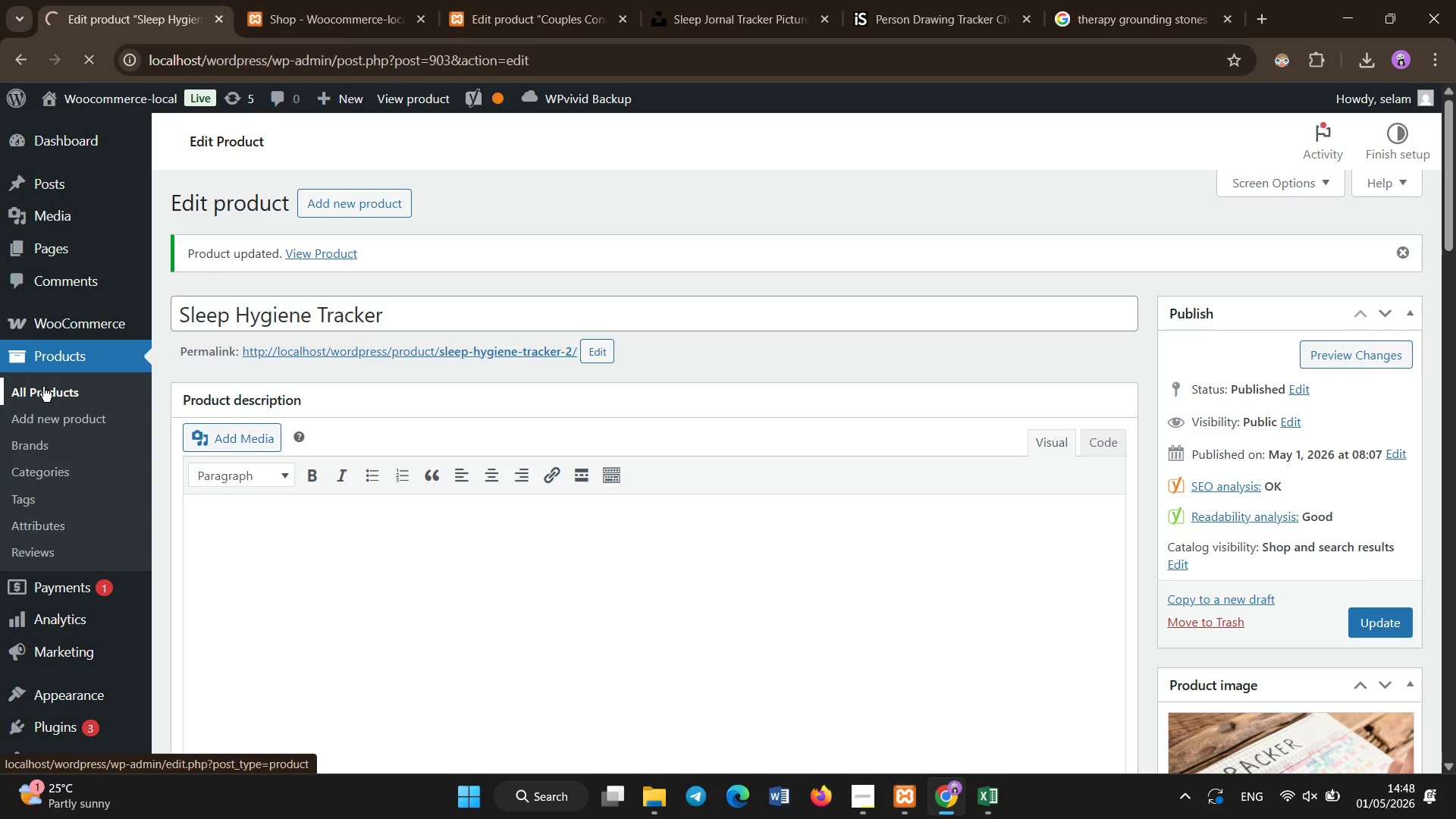 
scroll: coordinate [454, 444], scroll_direction: down, amount: 20.0
 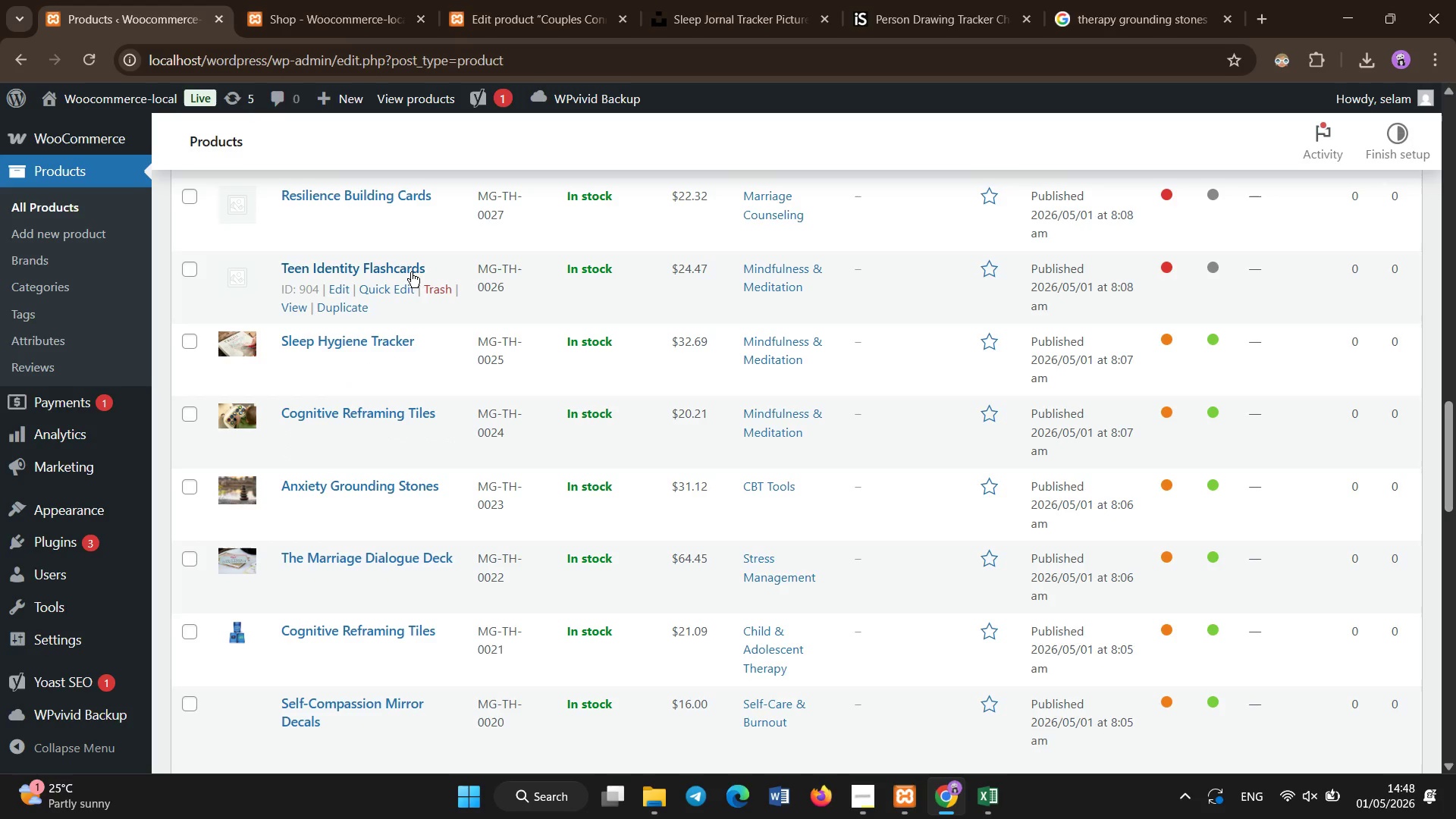 
left_click([397, 265])
 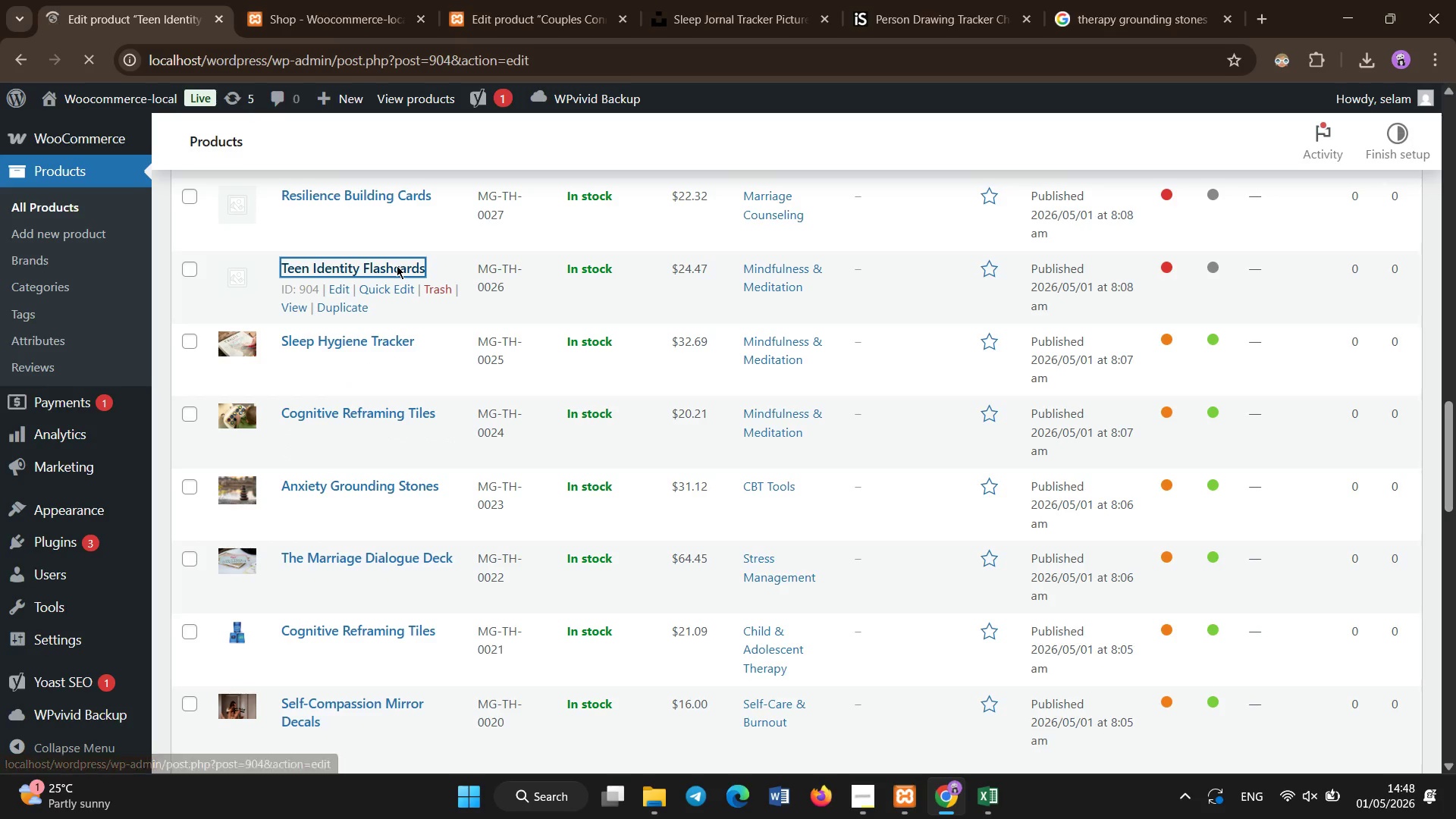 
wait(6.69)
 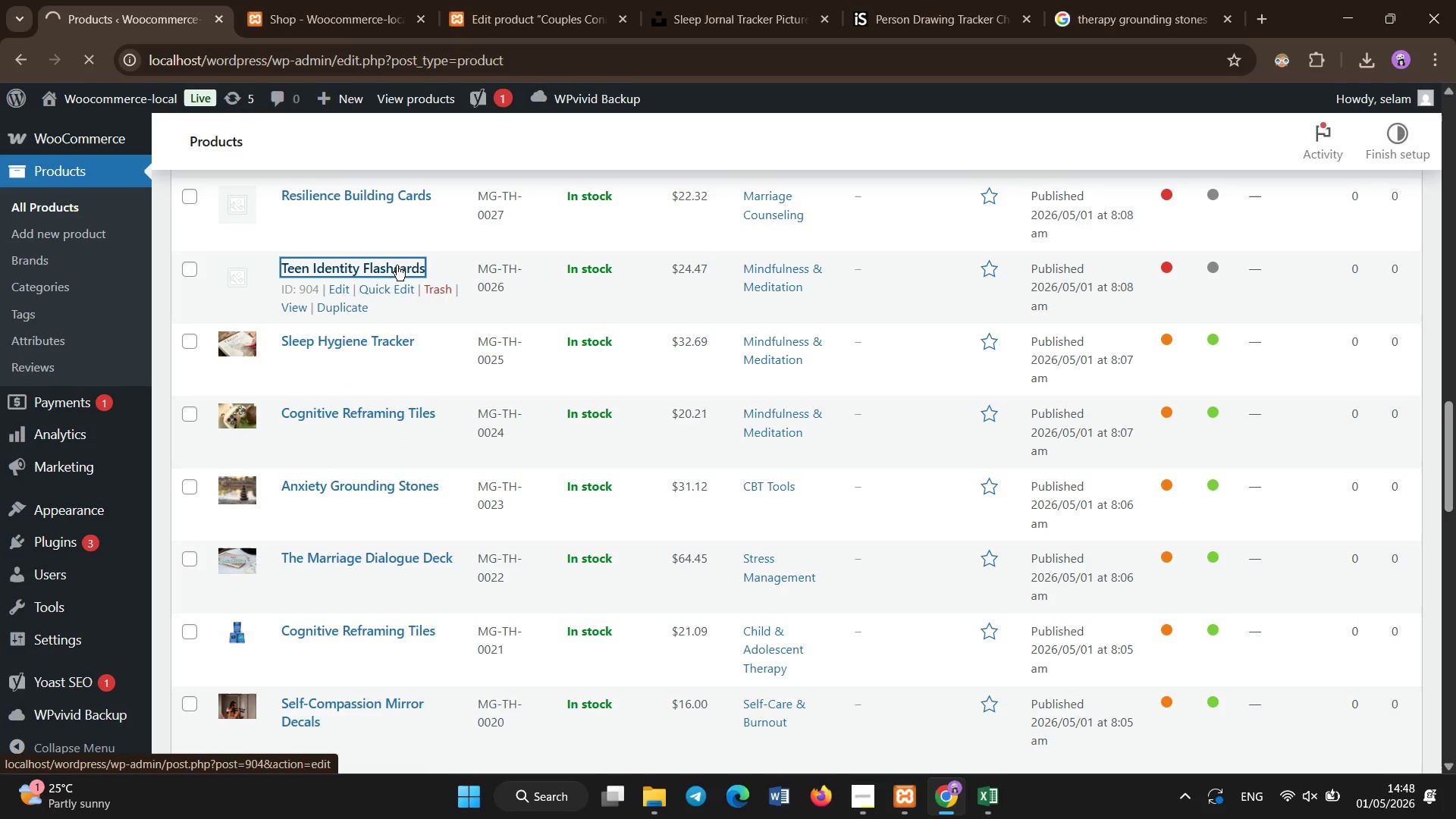 
scroll: coordinate [397, 265], scroll_direction: down, amount: 5.0
 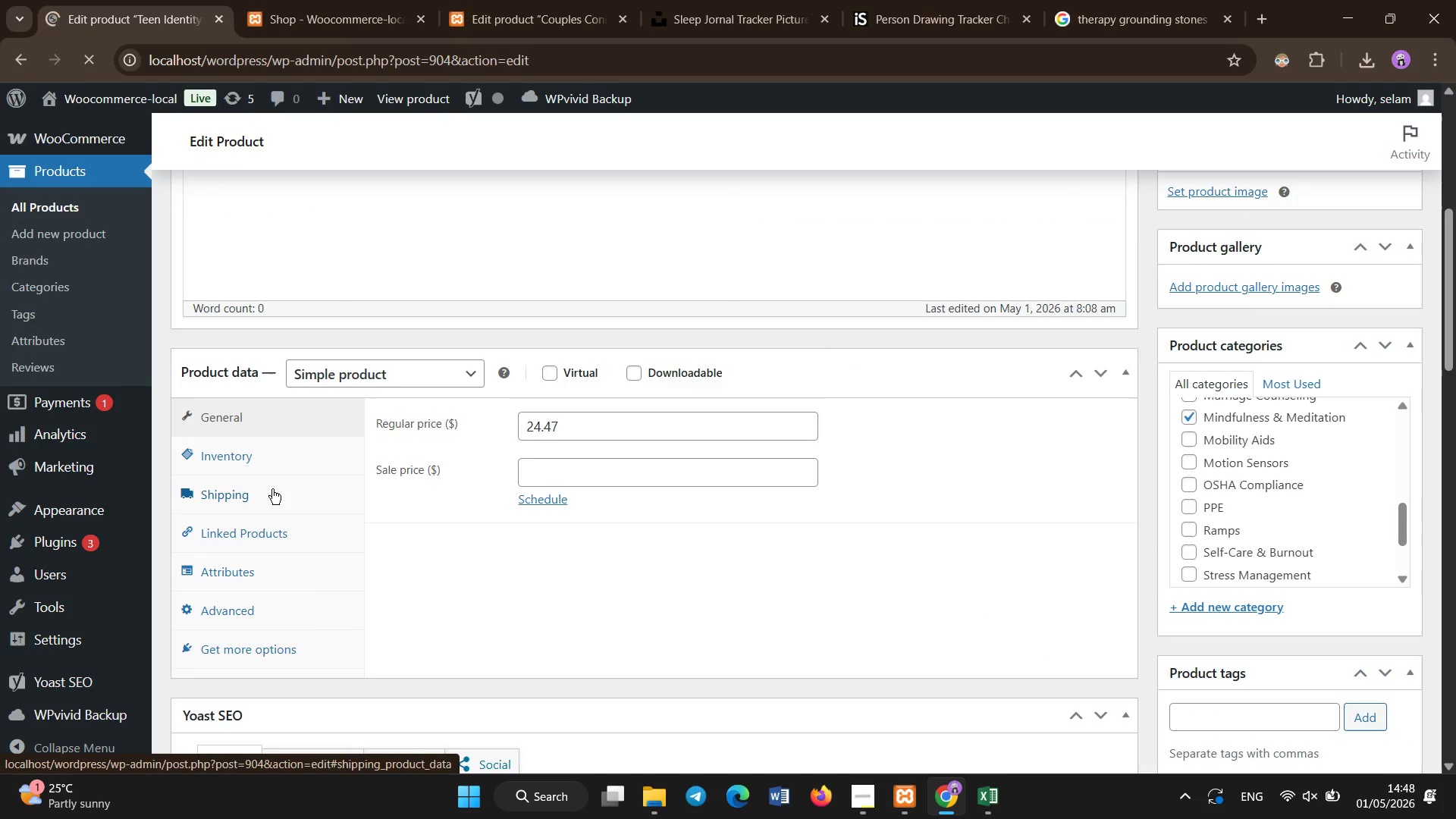 
left_click([265, 458])
 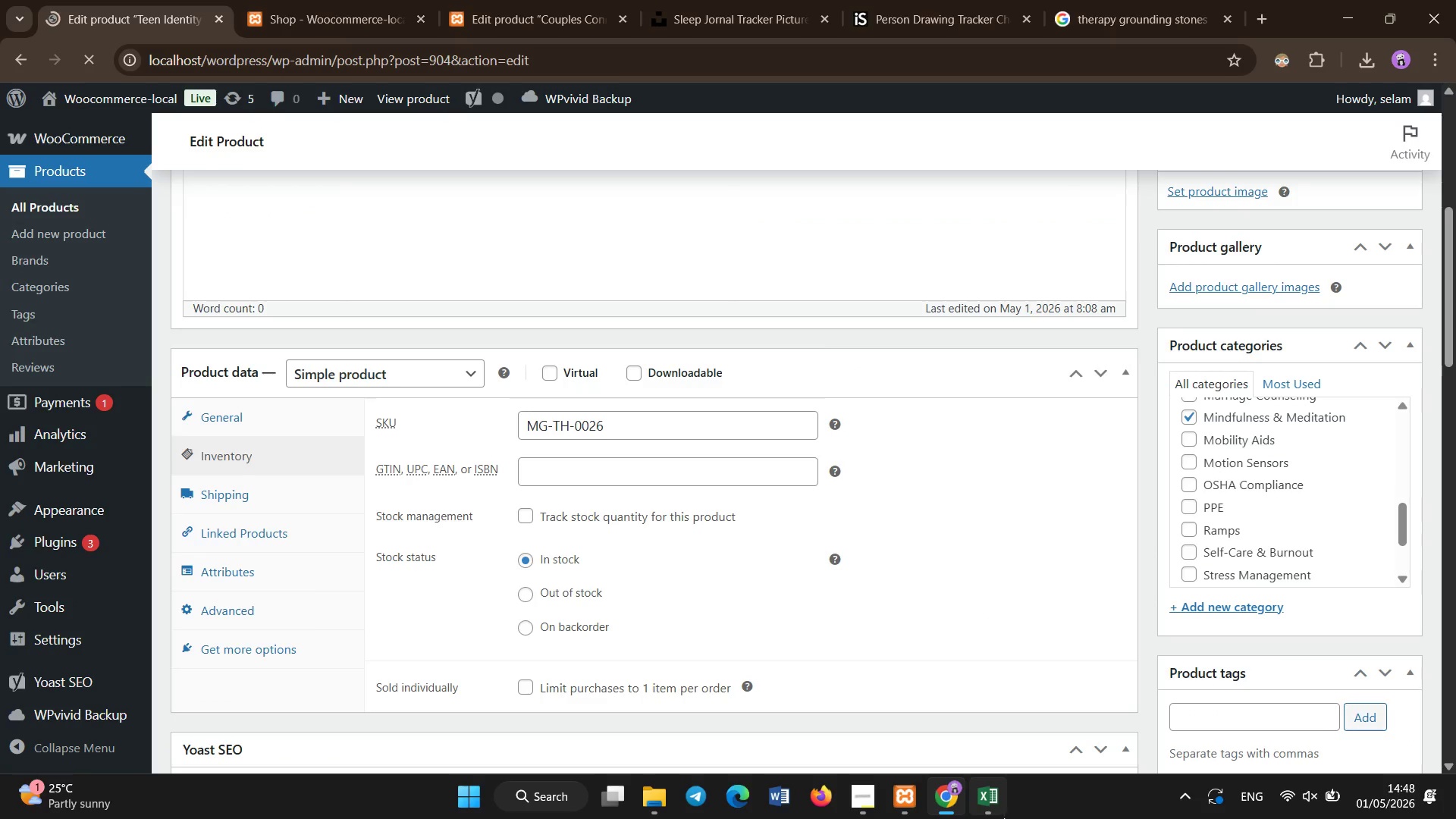 
left_click([1004, 818])
 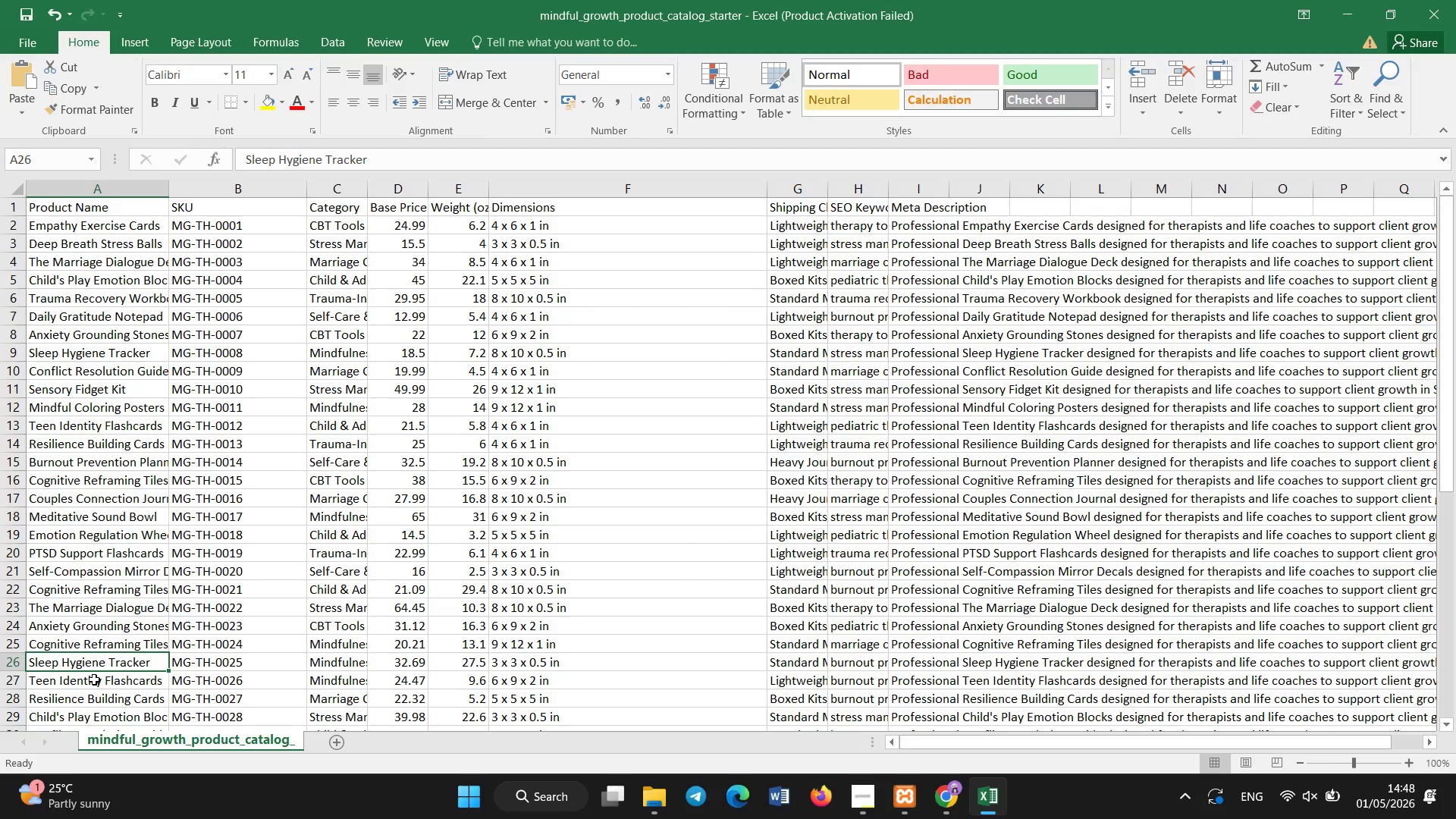 
left_click([92, 684])
 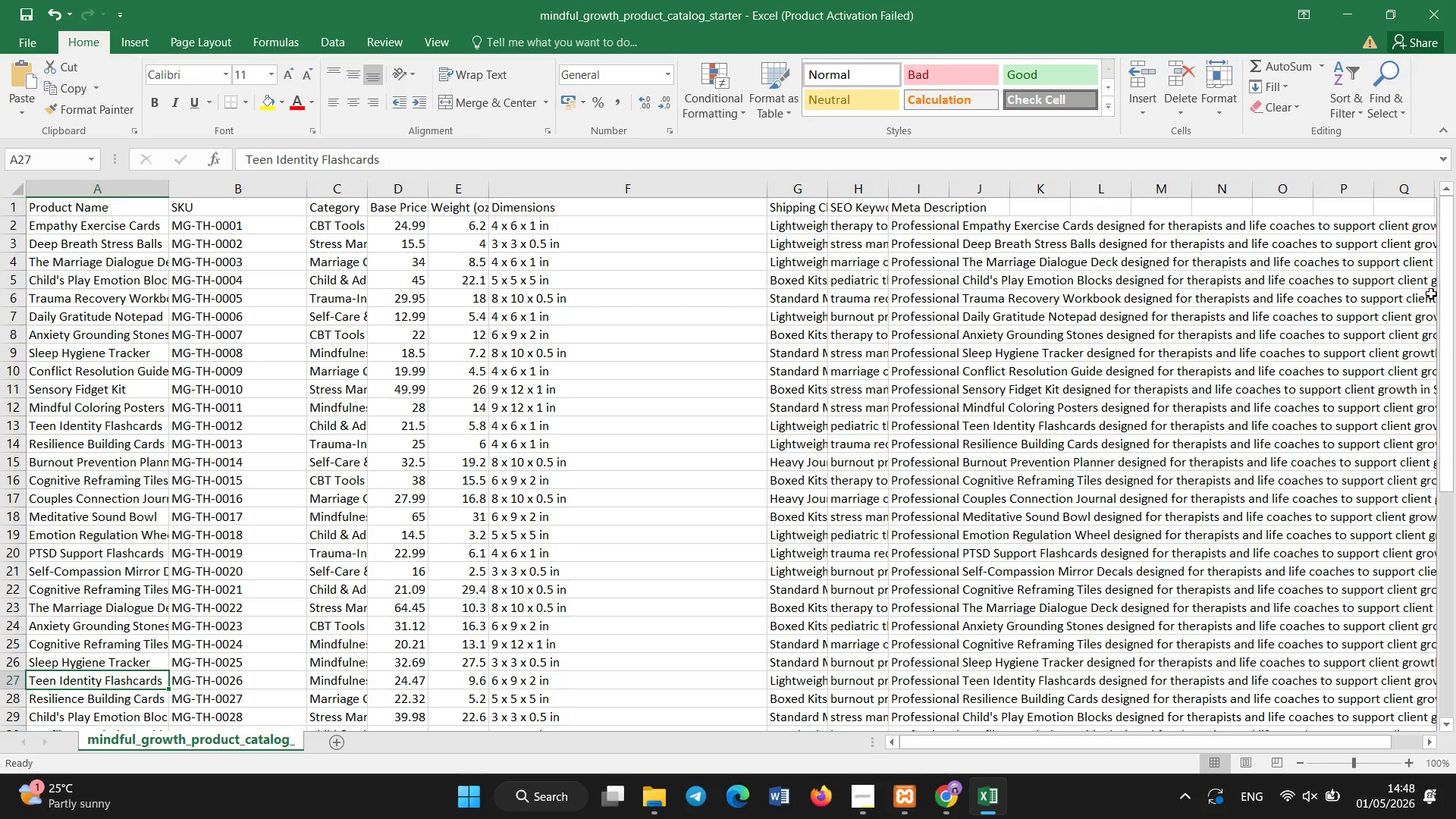 
left_click_drag(start_coordinate=[1449, 281], to_coordinate=[1455, 534])
 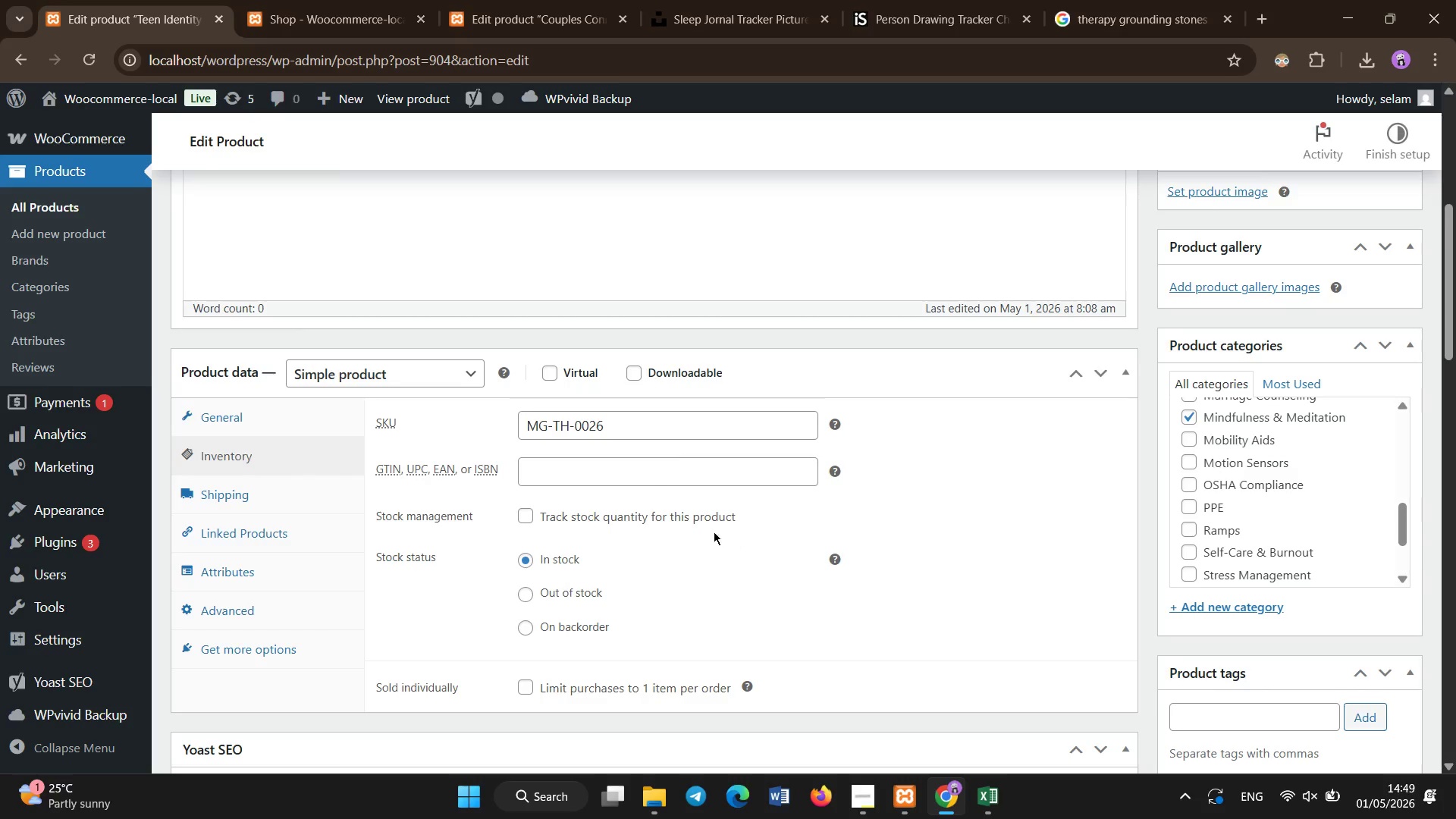 
left_click([222, 501])
 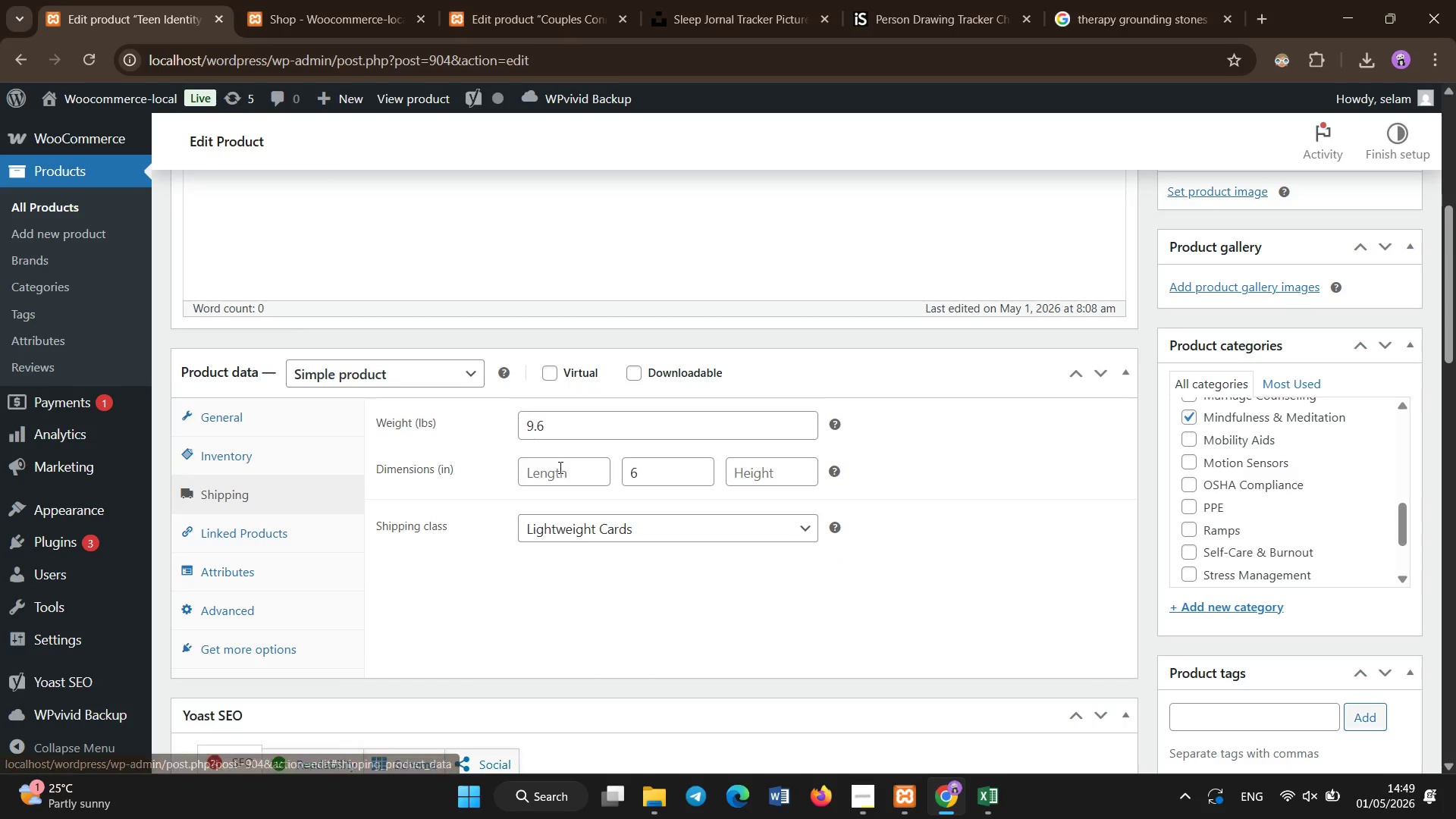 
left_click([560, 468])
 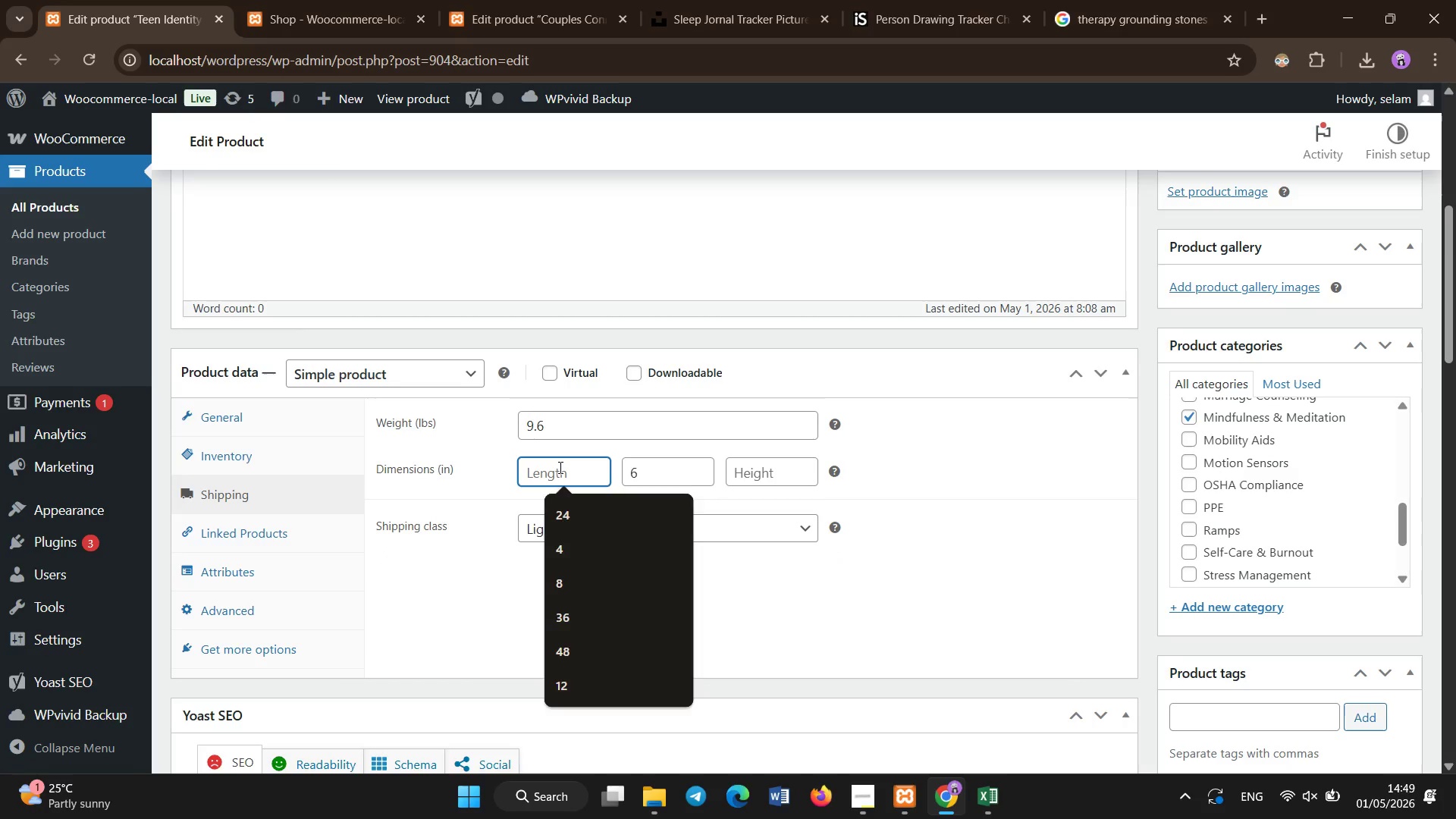 
key(Numpad6)
 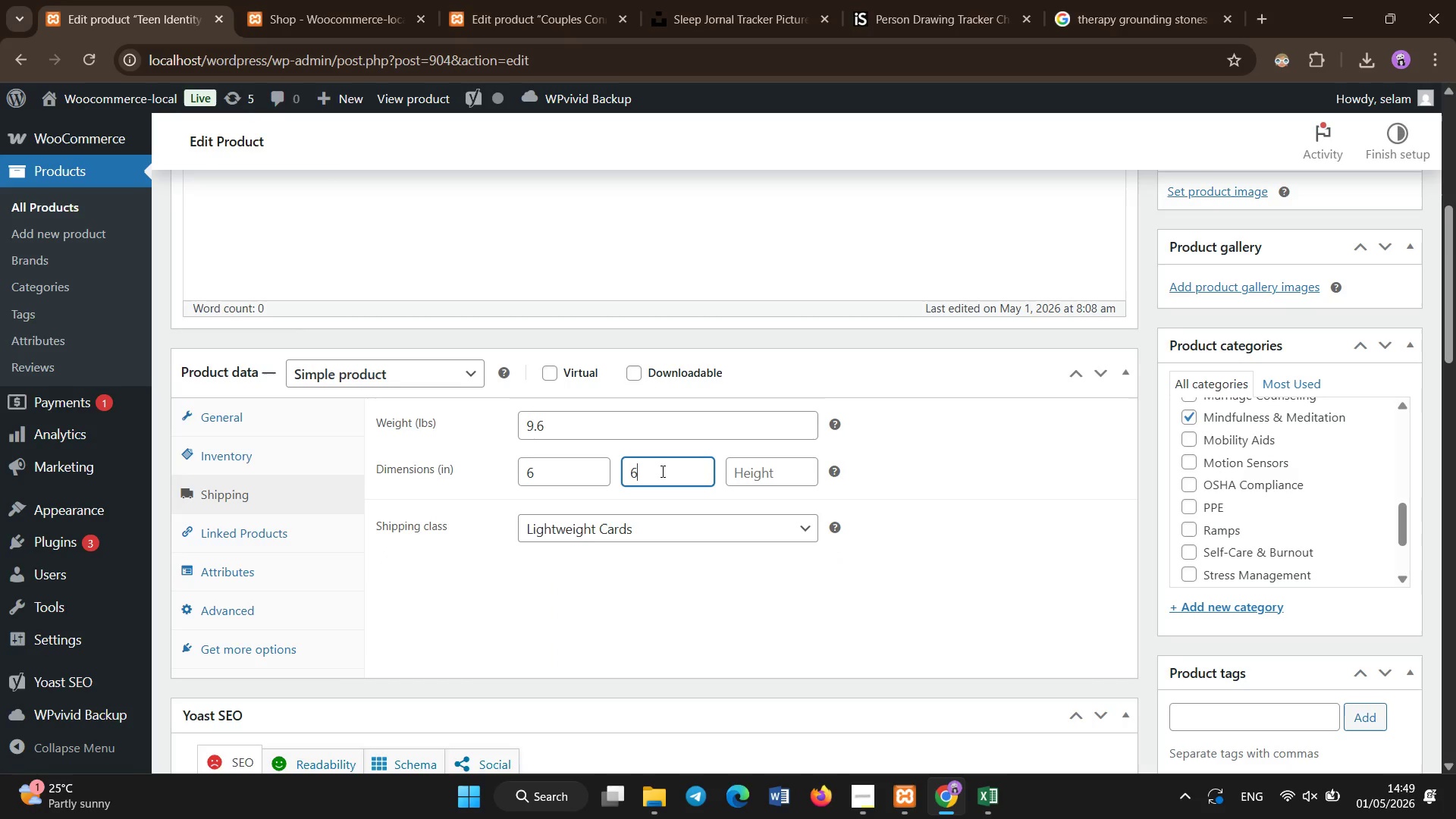 
key(Backspace)
 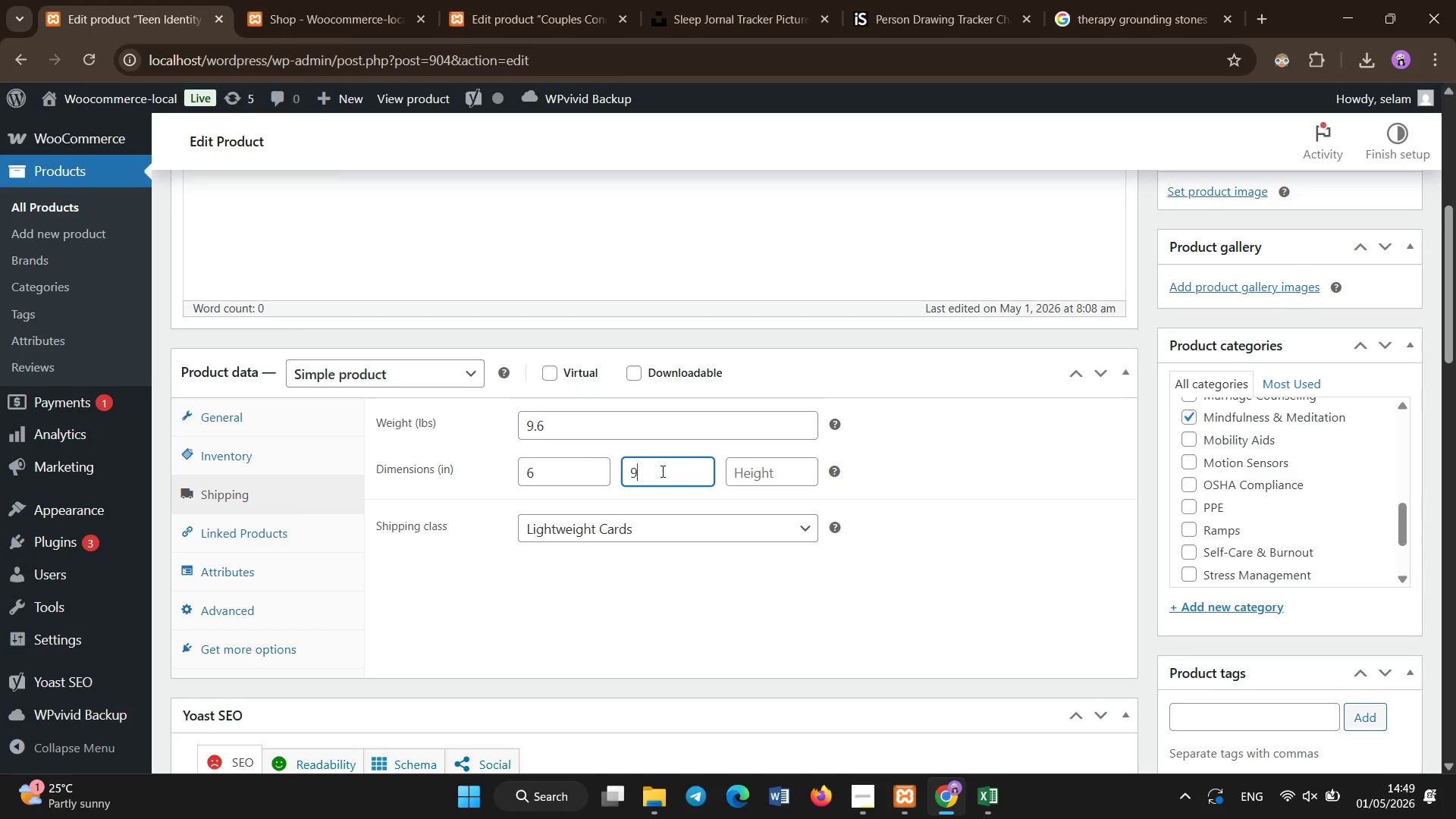 
key(Numpad9)
 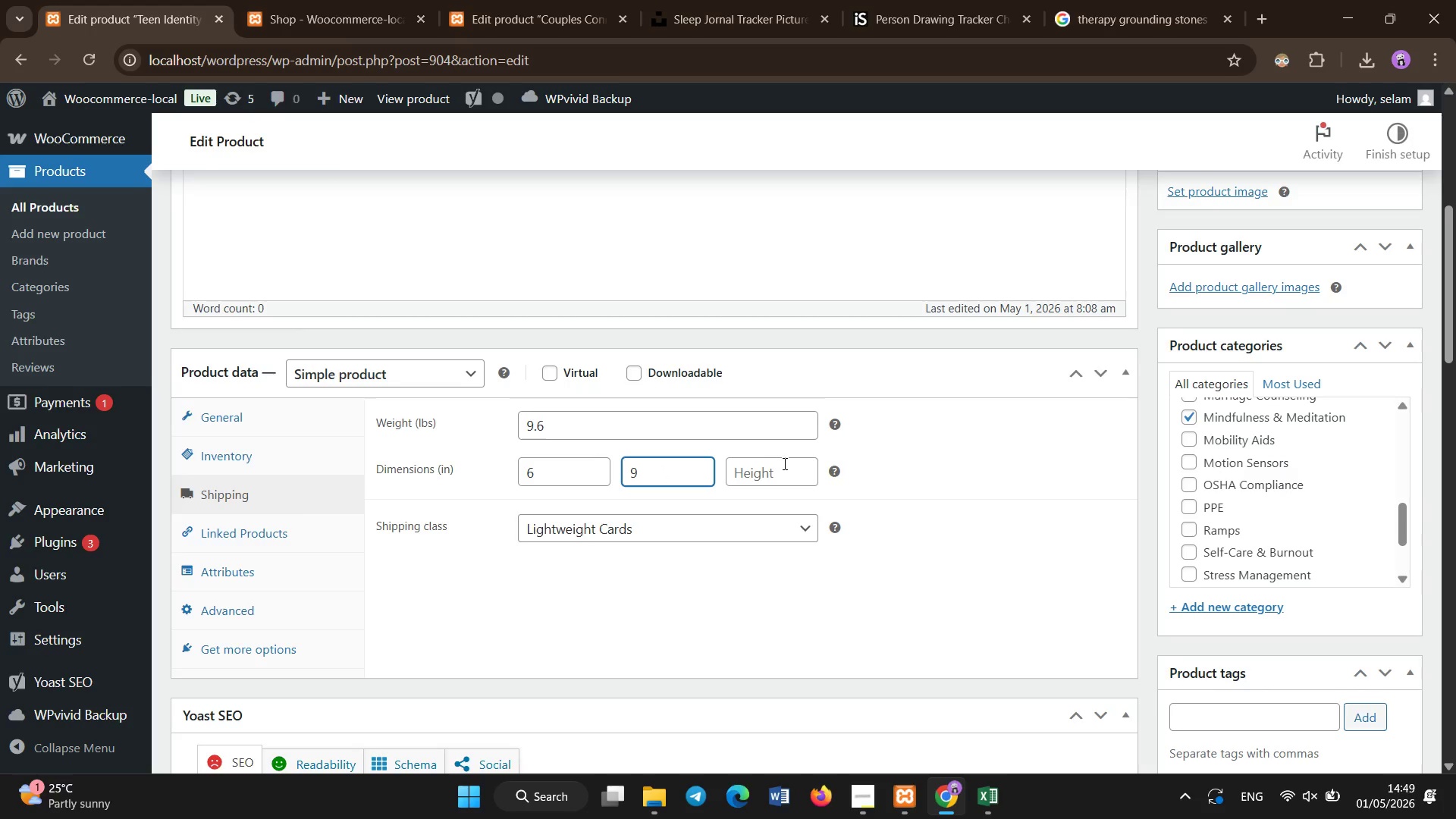 
left_click([791, 478])
 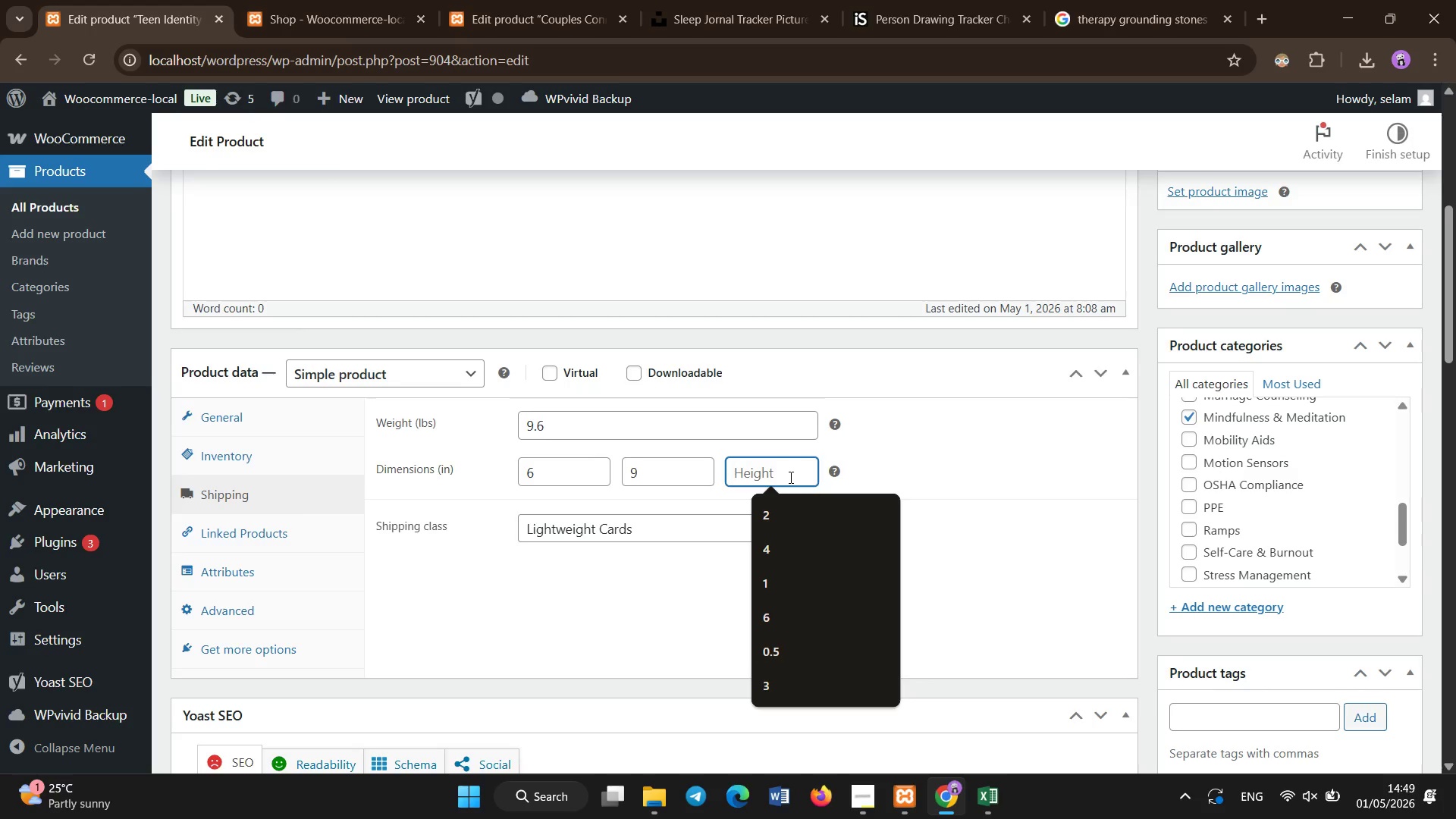 
key(Numpad2)
 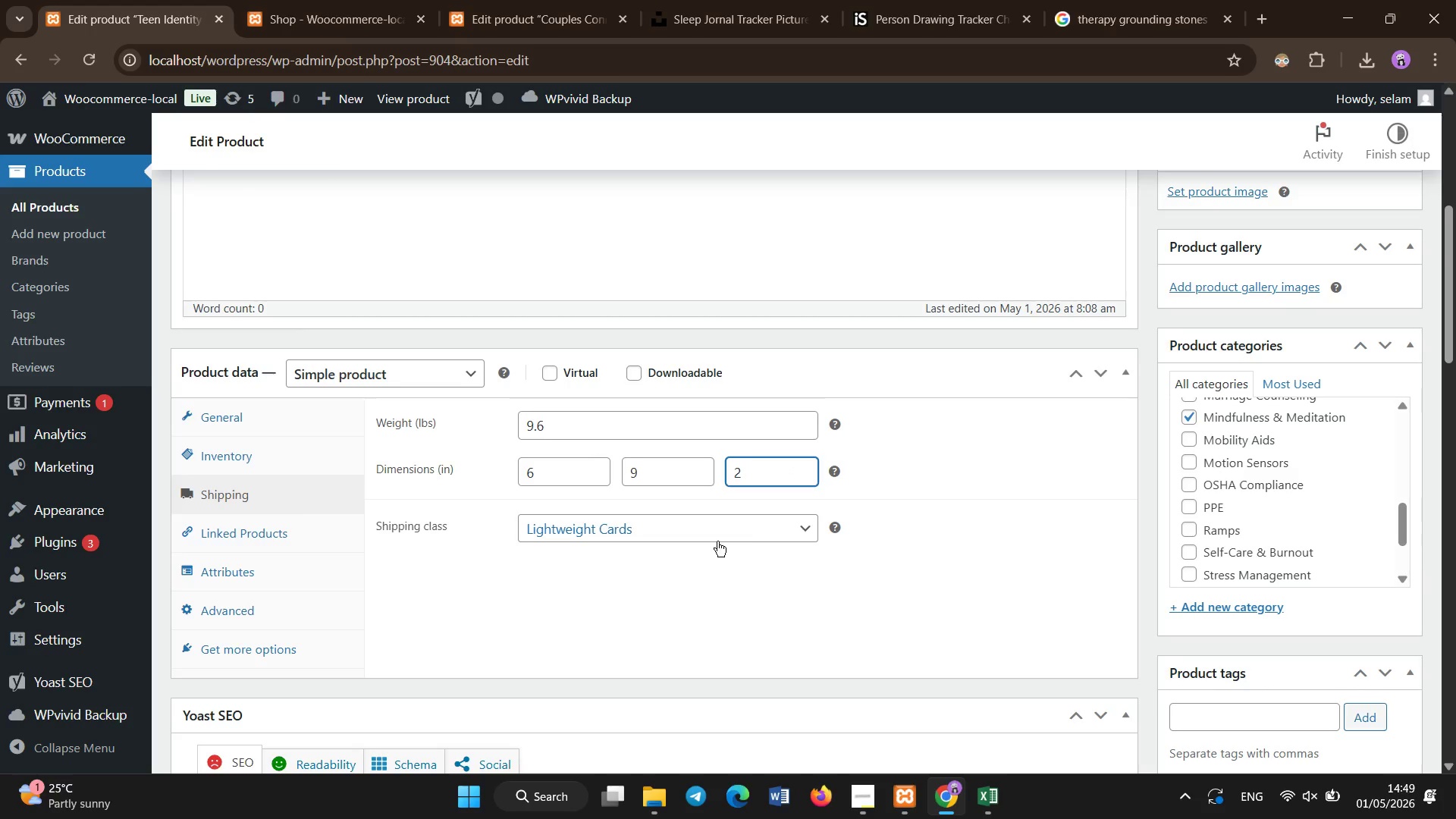 
scroll: coordinate [649, 551], scroll_direction: down, amount: 6.0
 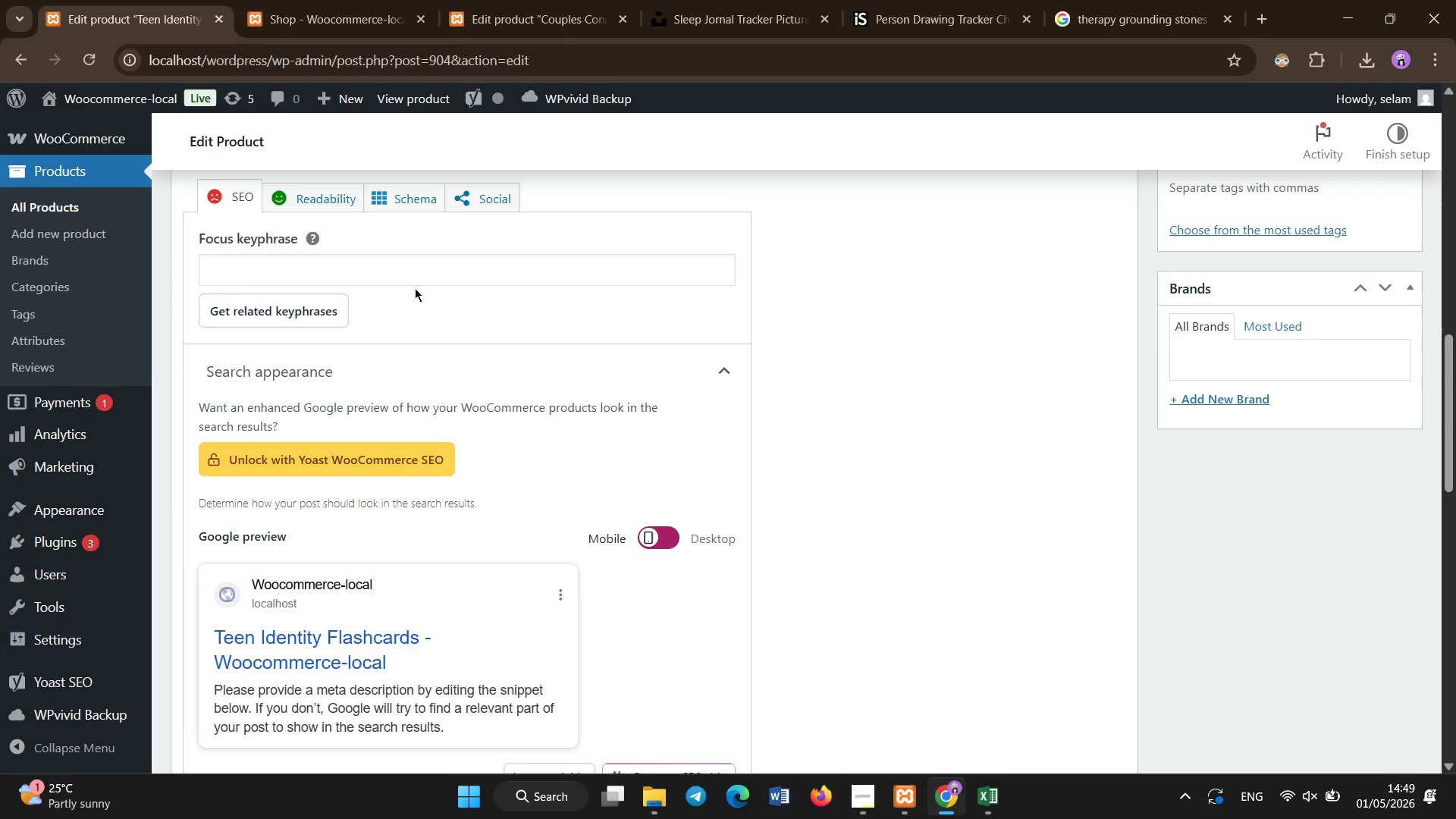 
left_click([416, 275])
 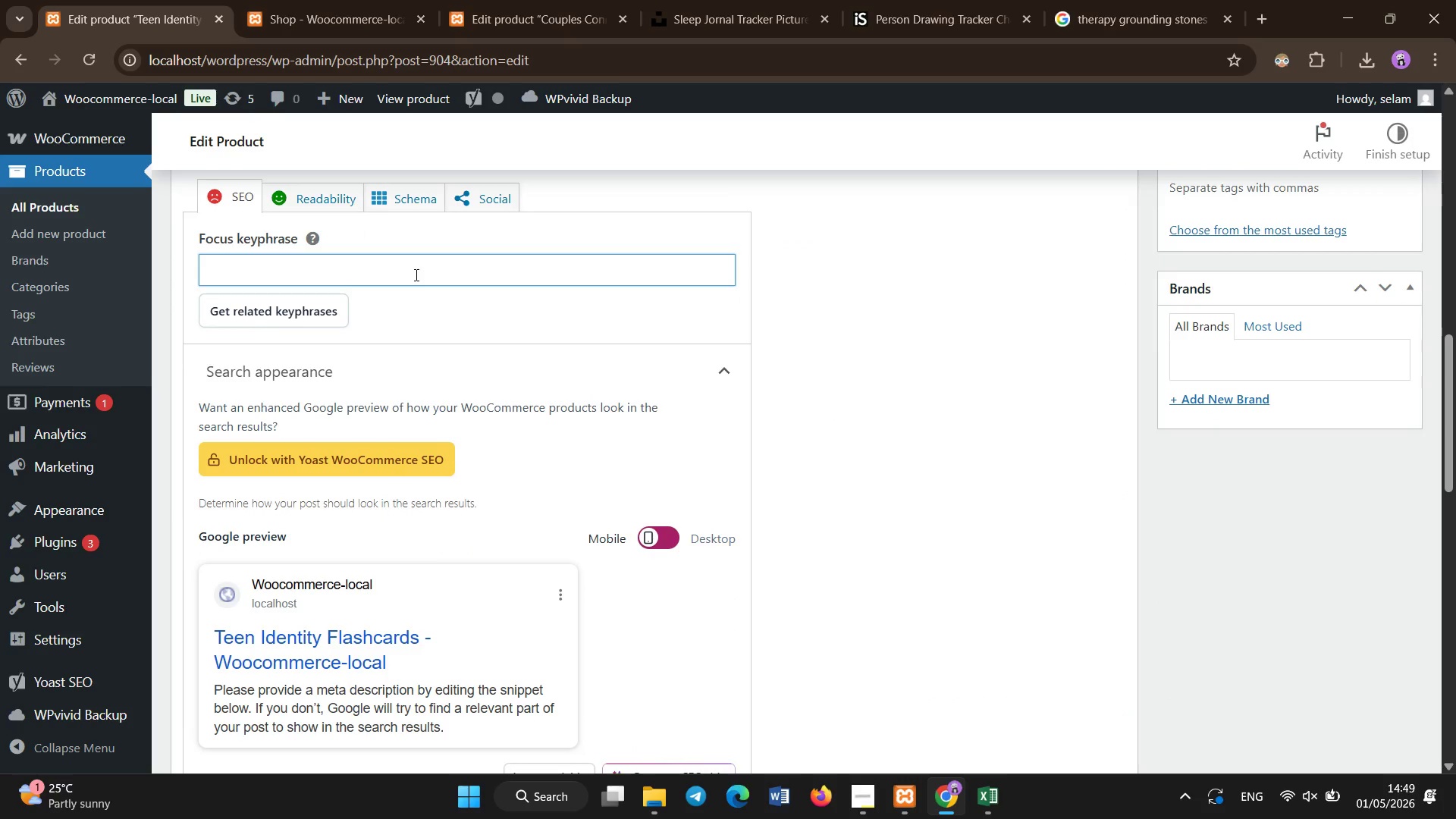 
type(adolescent therapy cards)
 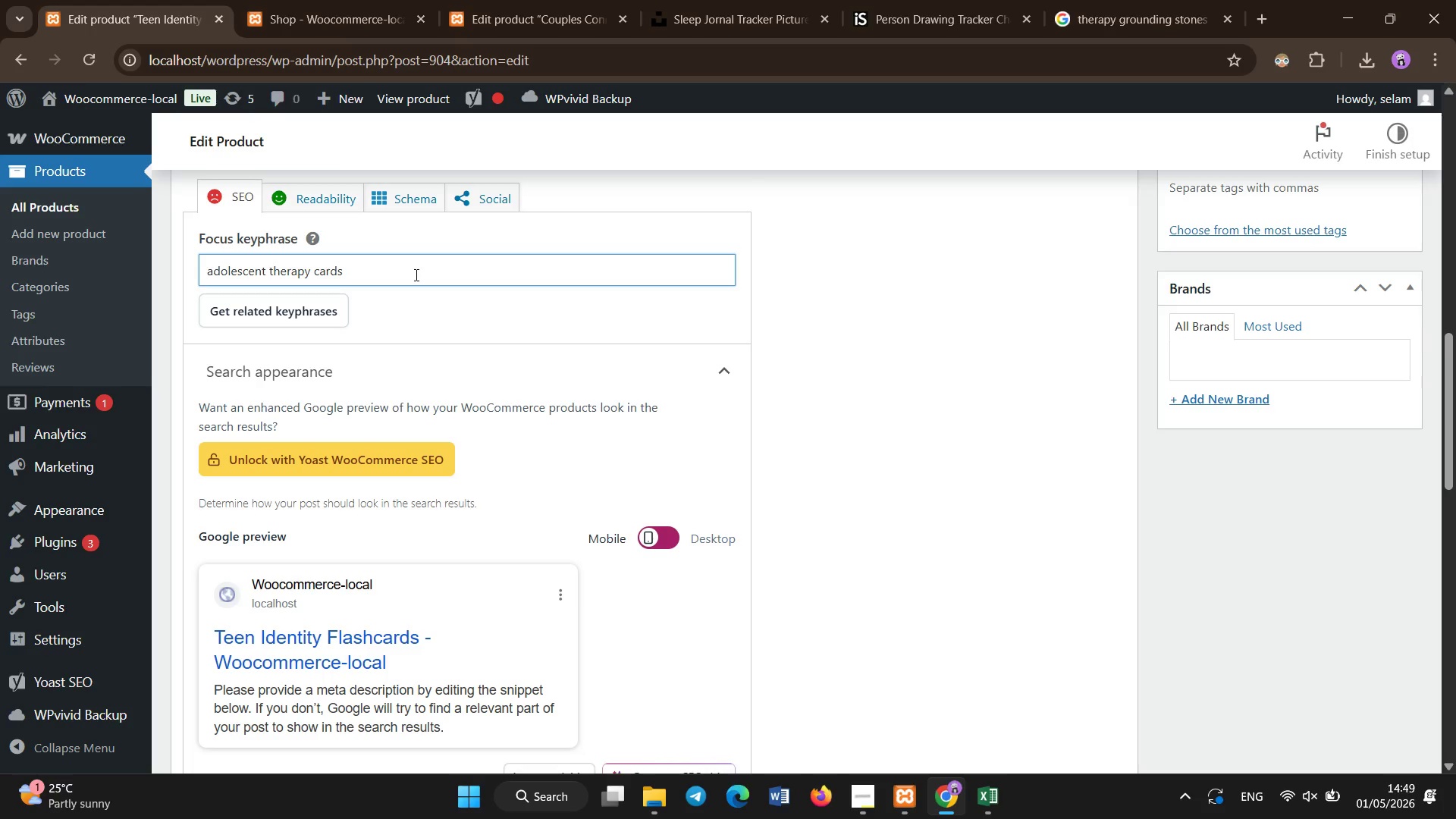 
scroll: coordinate [416, 275], scroll_direction: down, amount: 6.0
 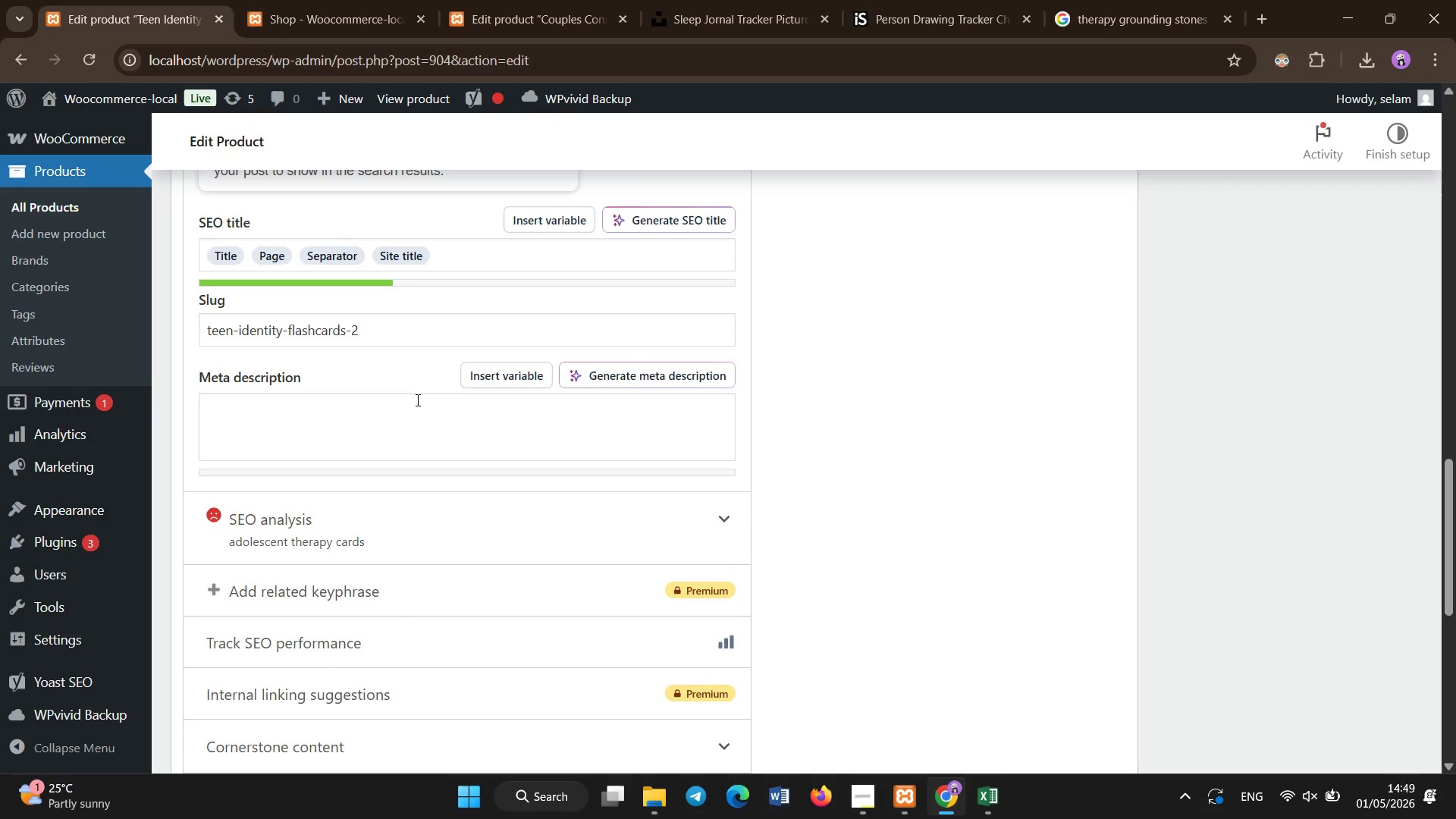 
left_click([418, 400])
 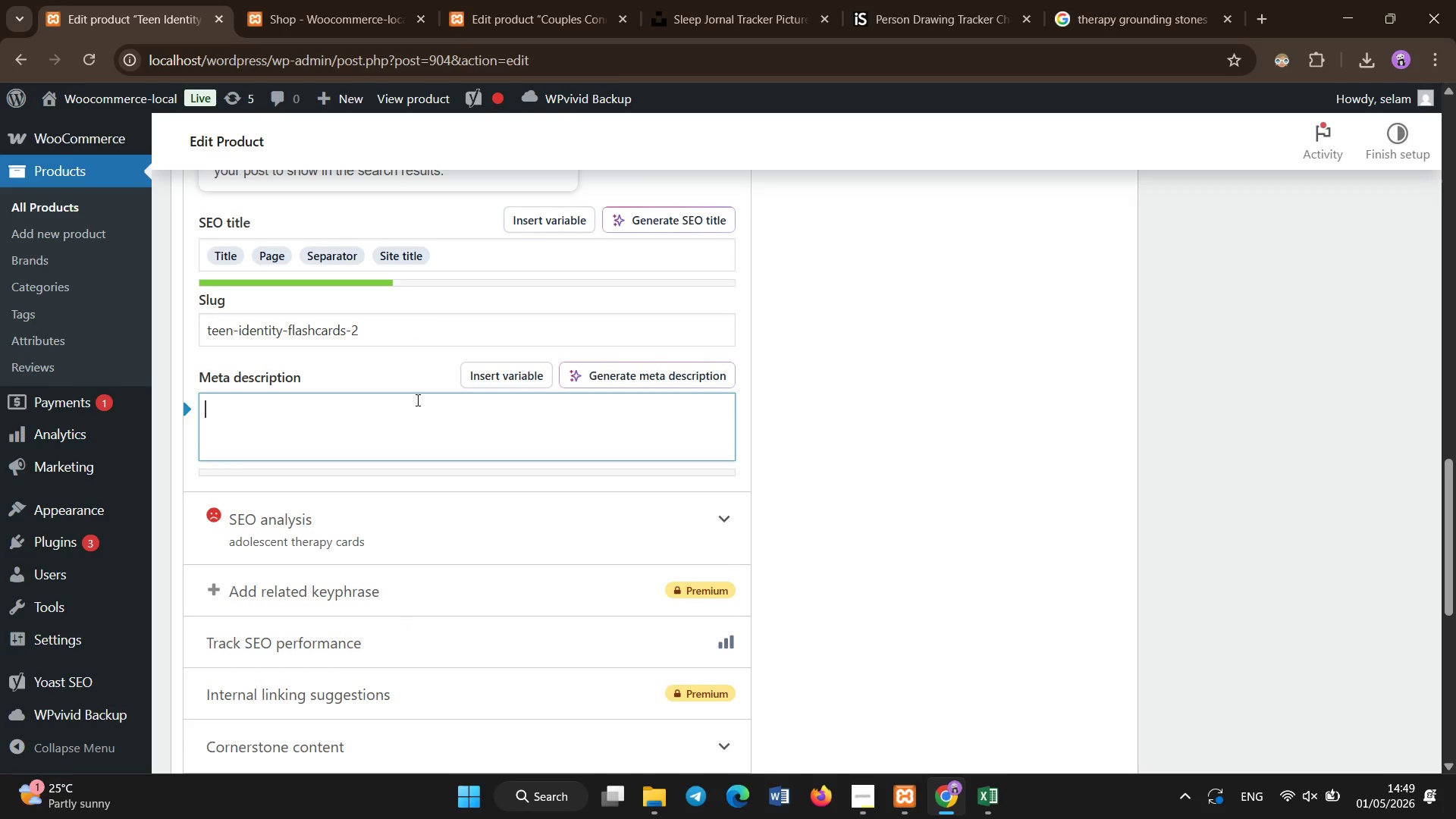 
type(Adolescent therapy cards designed to support identity development )
key(Backspace)
type(, emotional expression, and teen counseling sessions.)
 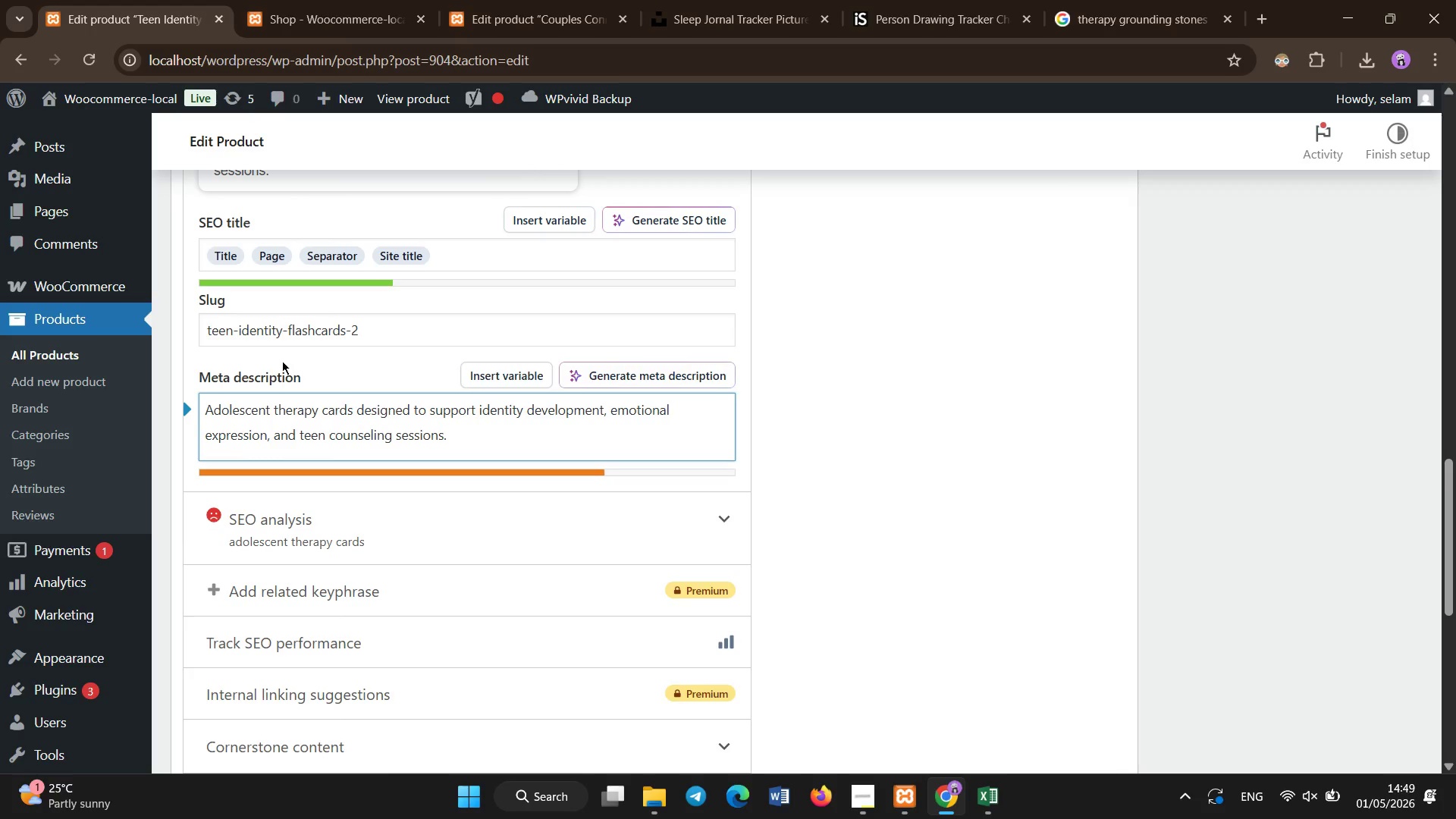 
scroll: coordinate [902, 315], scroll_direction: up, amount: 7.0
 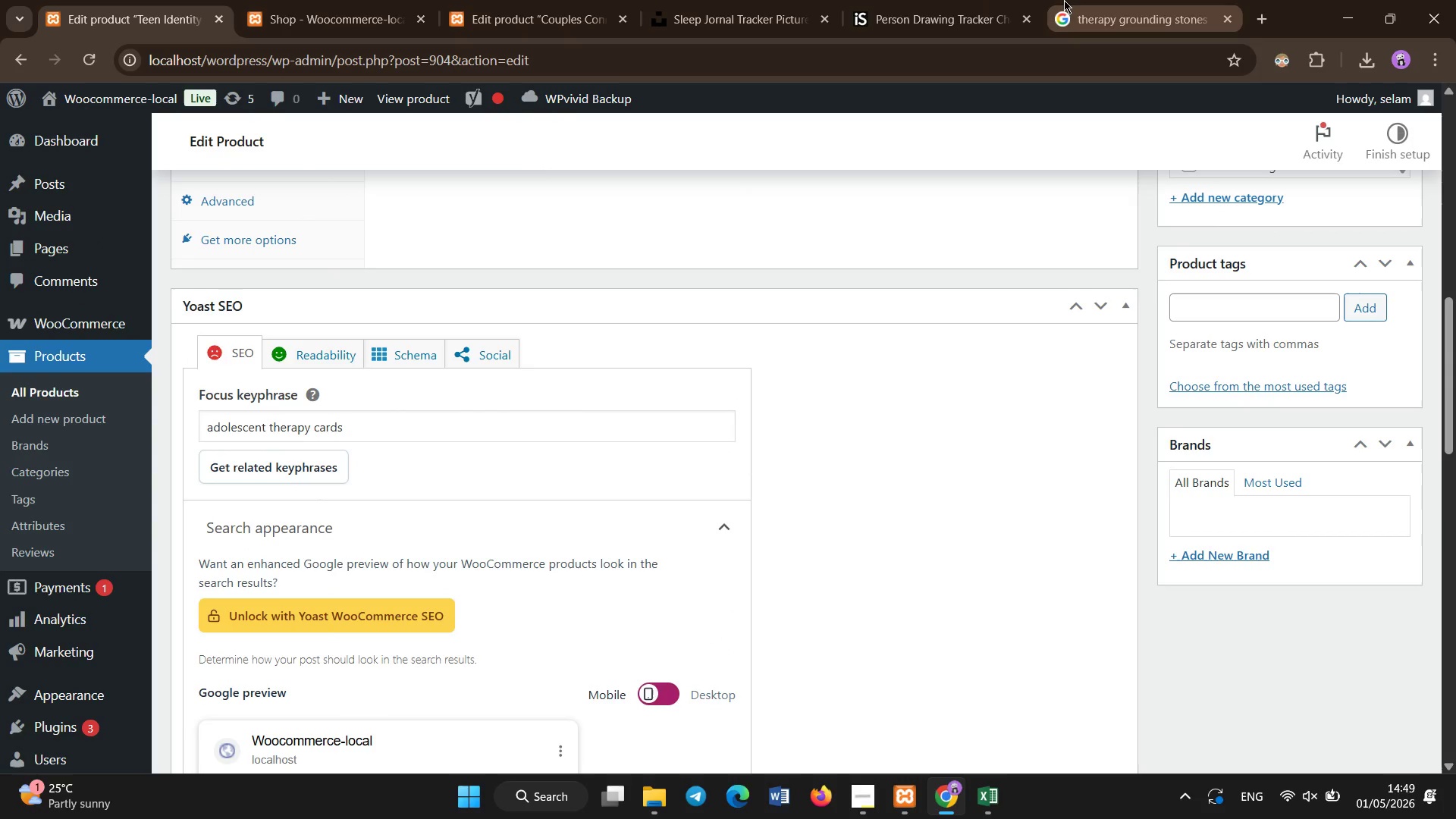 
left_click([1067, 0])
 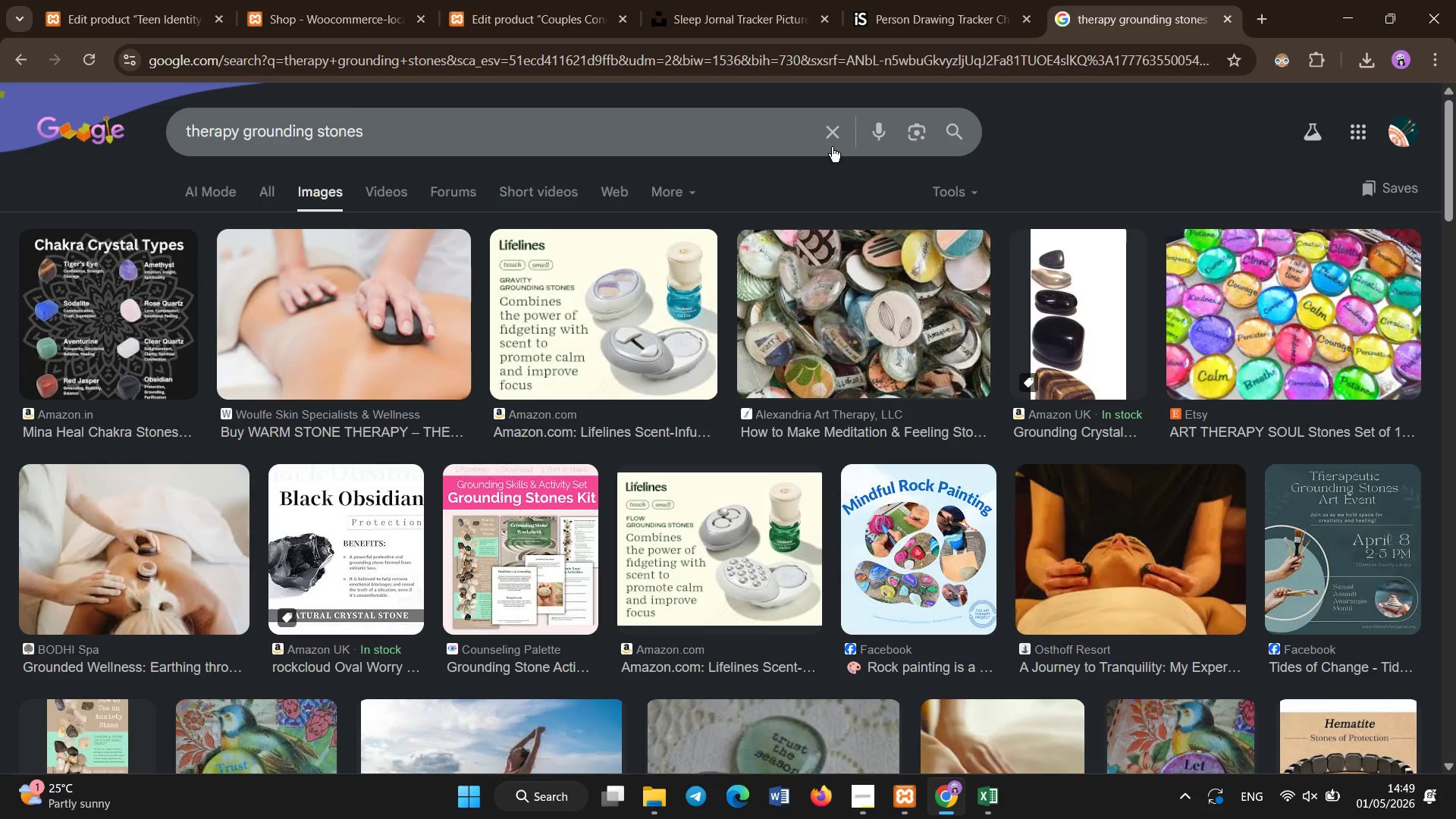 
left_click([829, 143])
 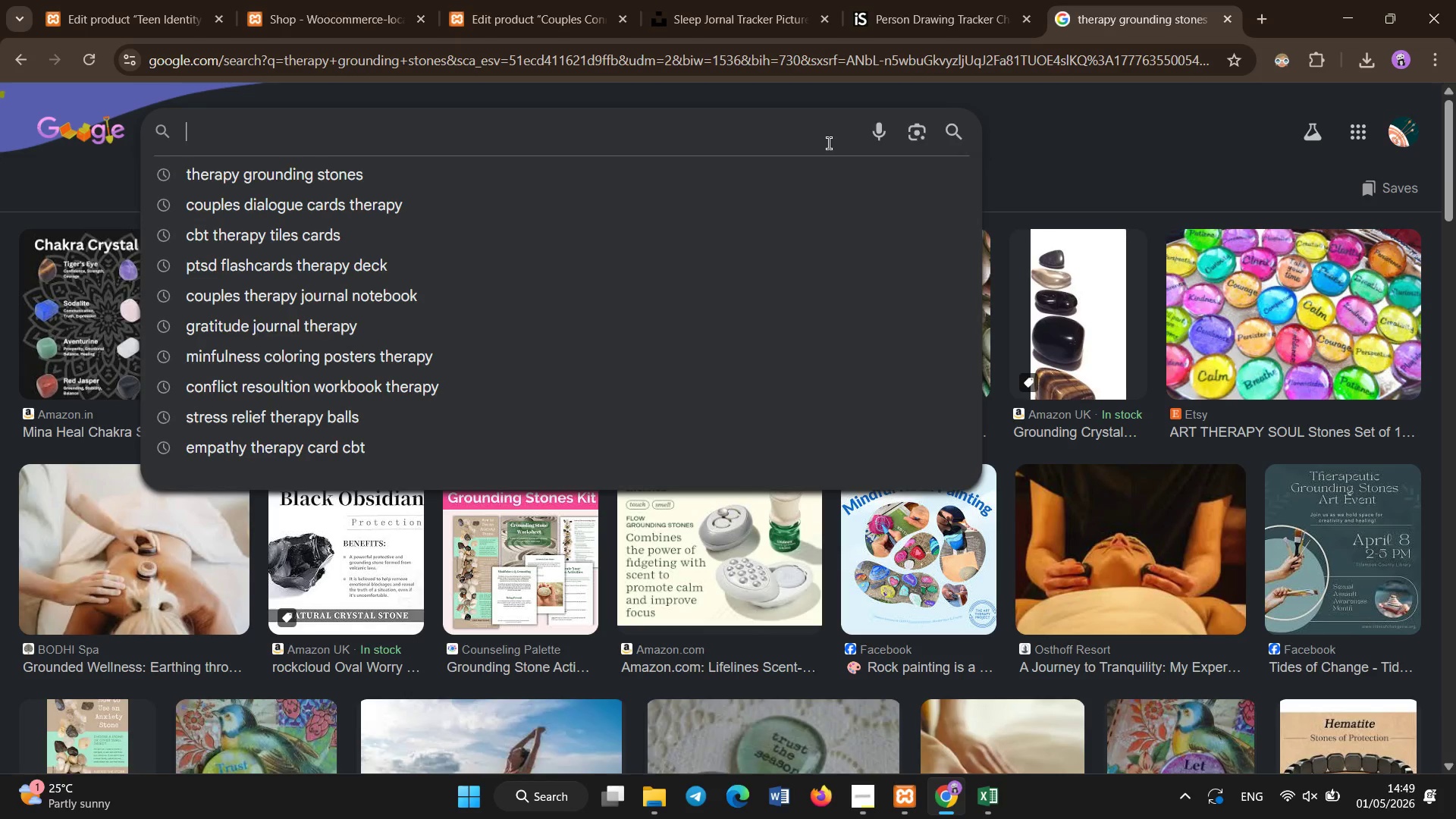 
type(teen counseling flashcards therapy)
 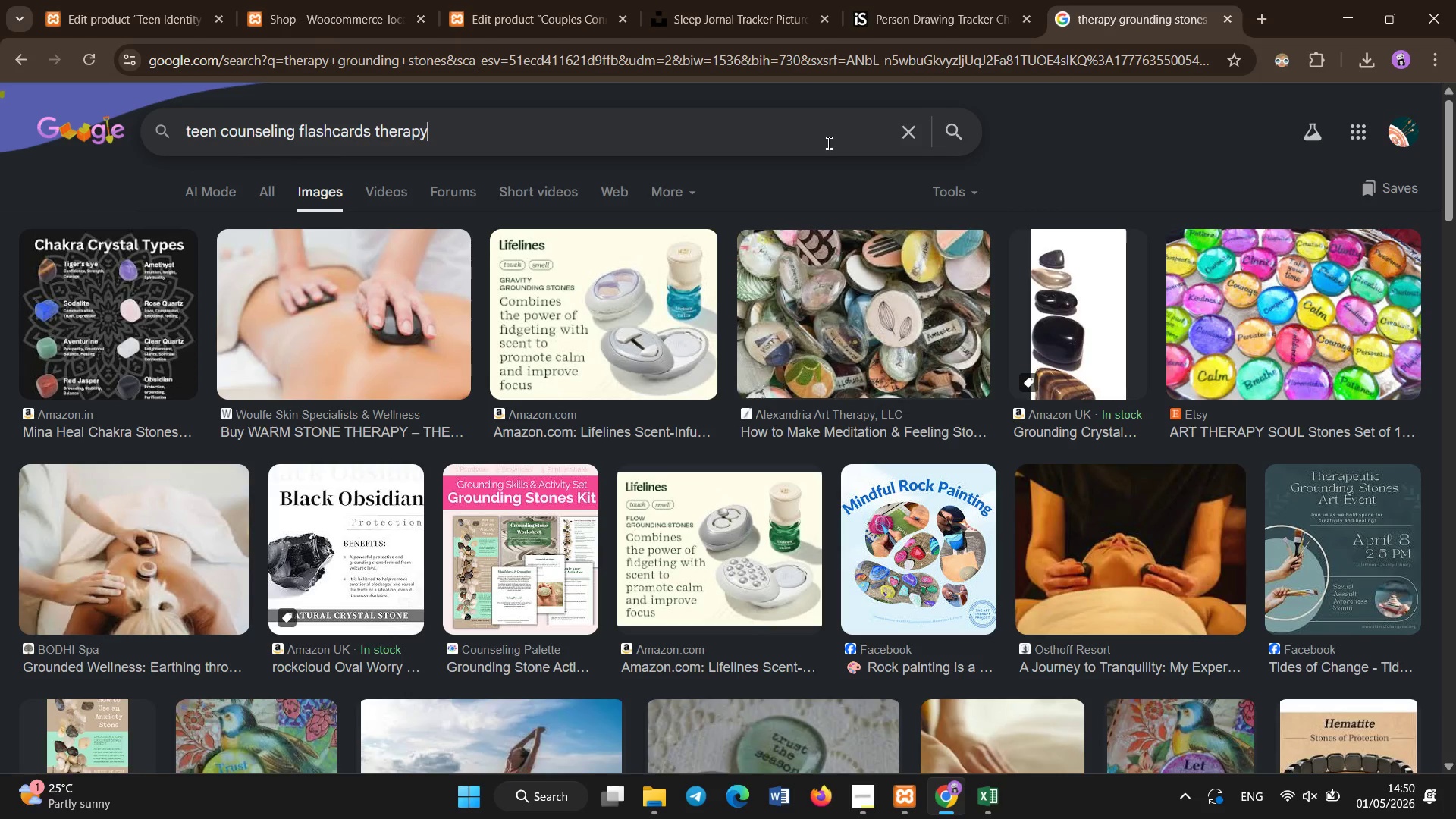 
hold_key(key=Enter, duration=0.36)
 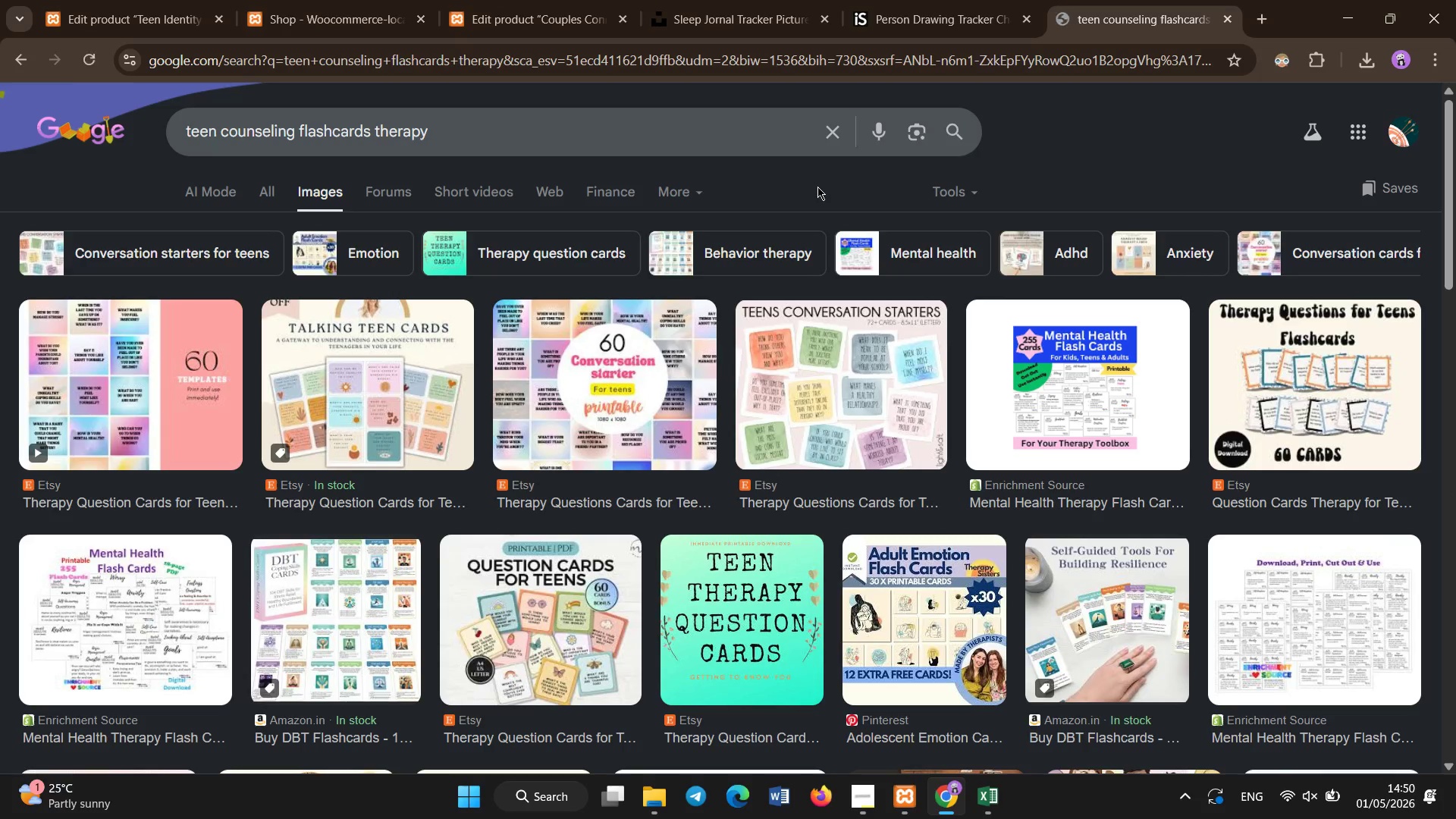 
left_click([182, 0])
 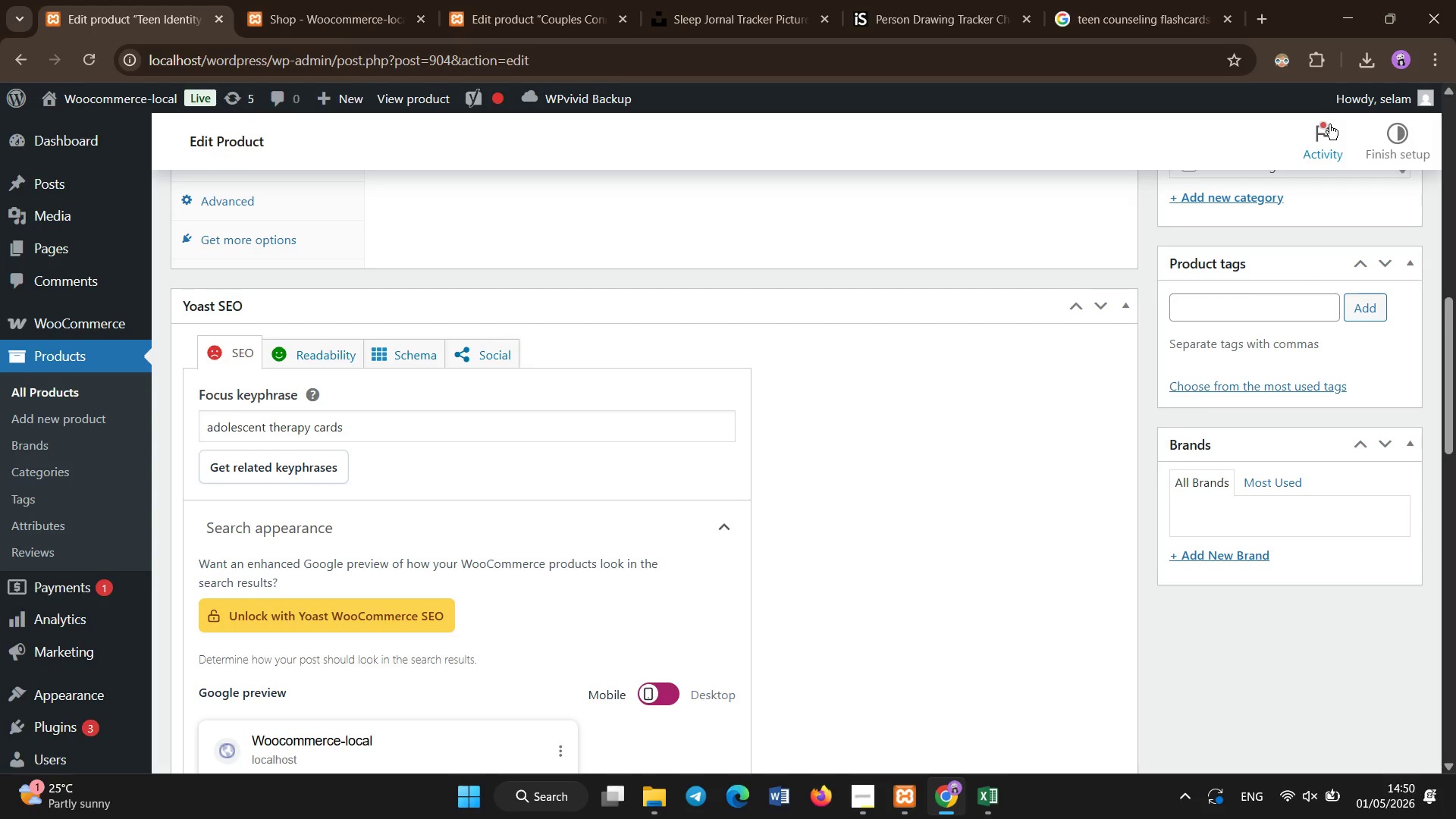 
scroll: coordinate [1289, 229], scroll_direction: up, amount: 8.0
 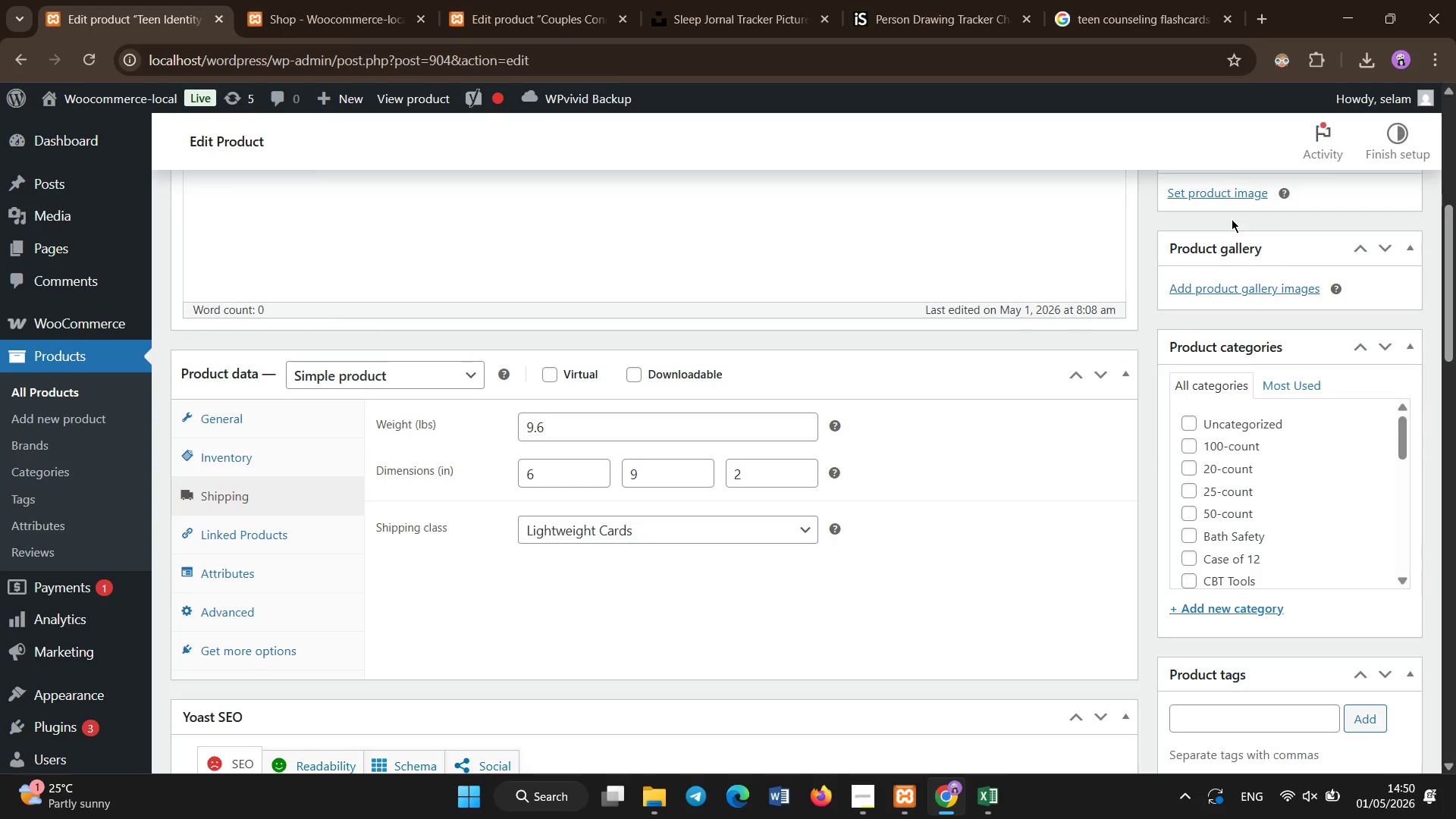 
left_click([1225, 199])
 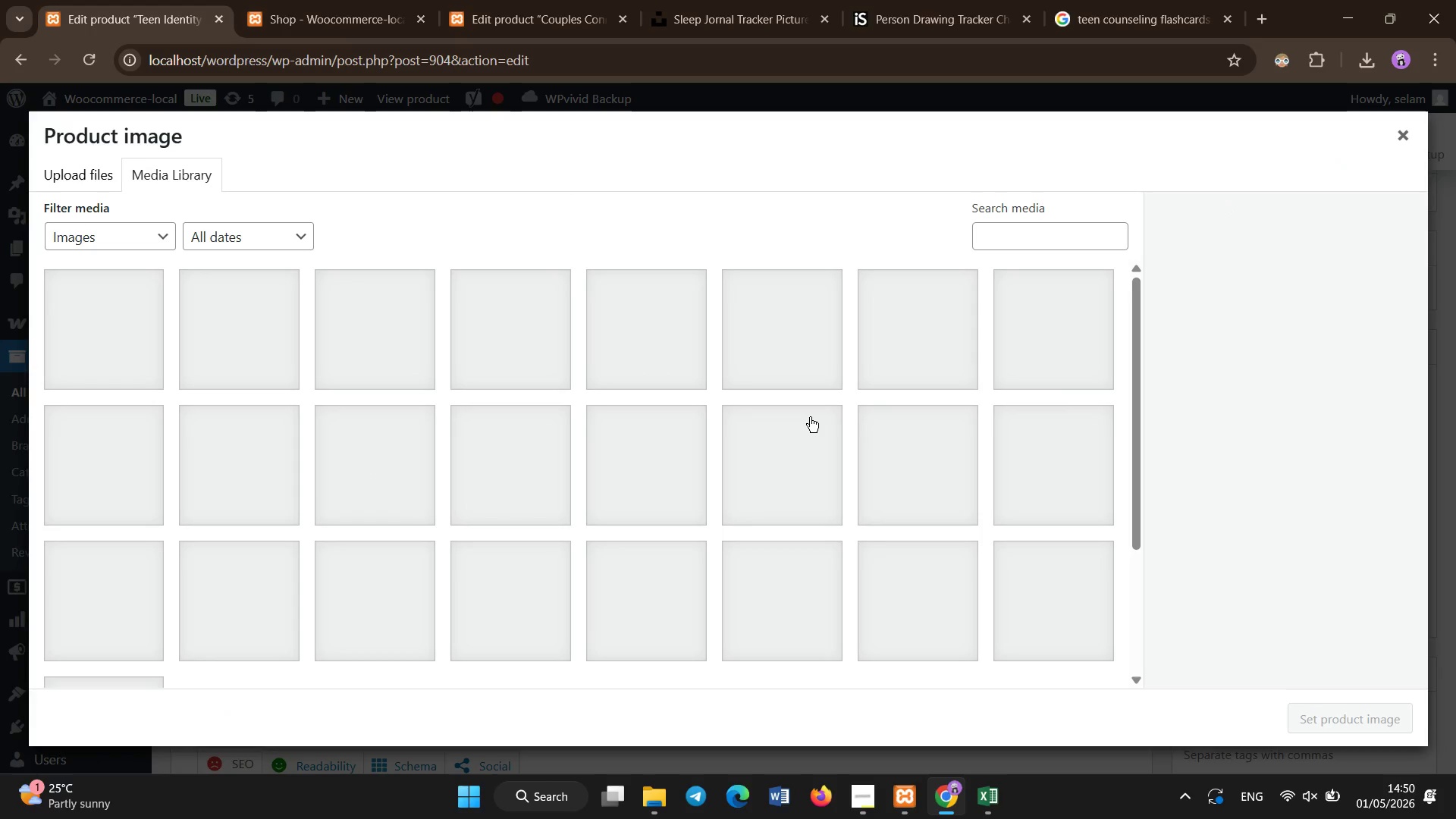 
wait(8.58)
 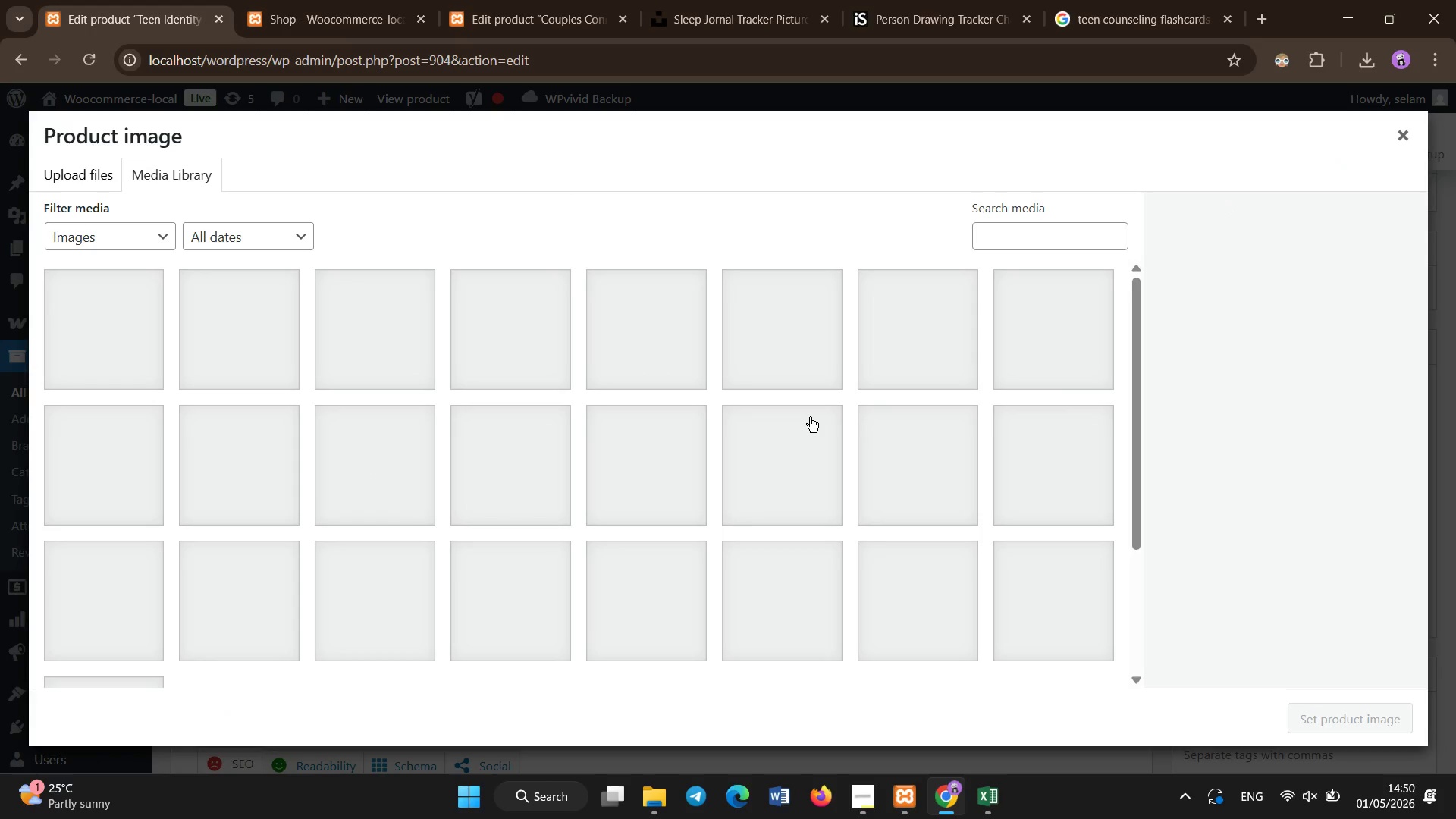 
left_click([526, 333])
 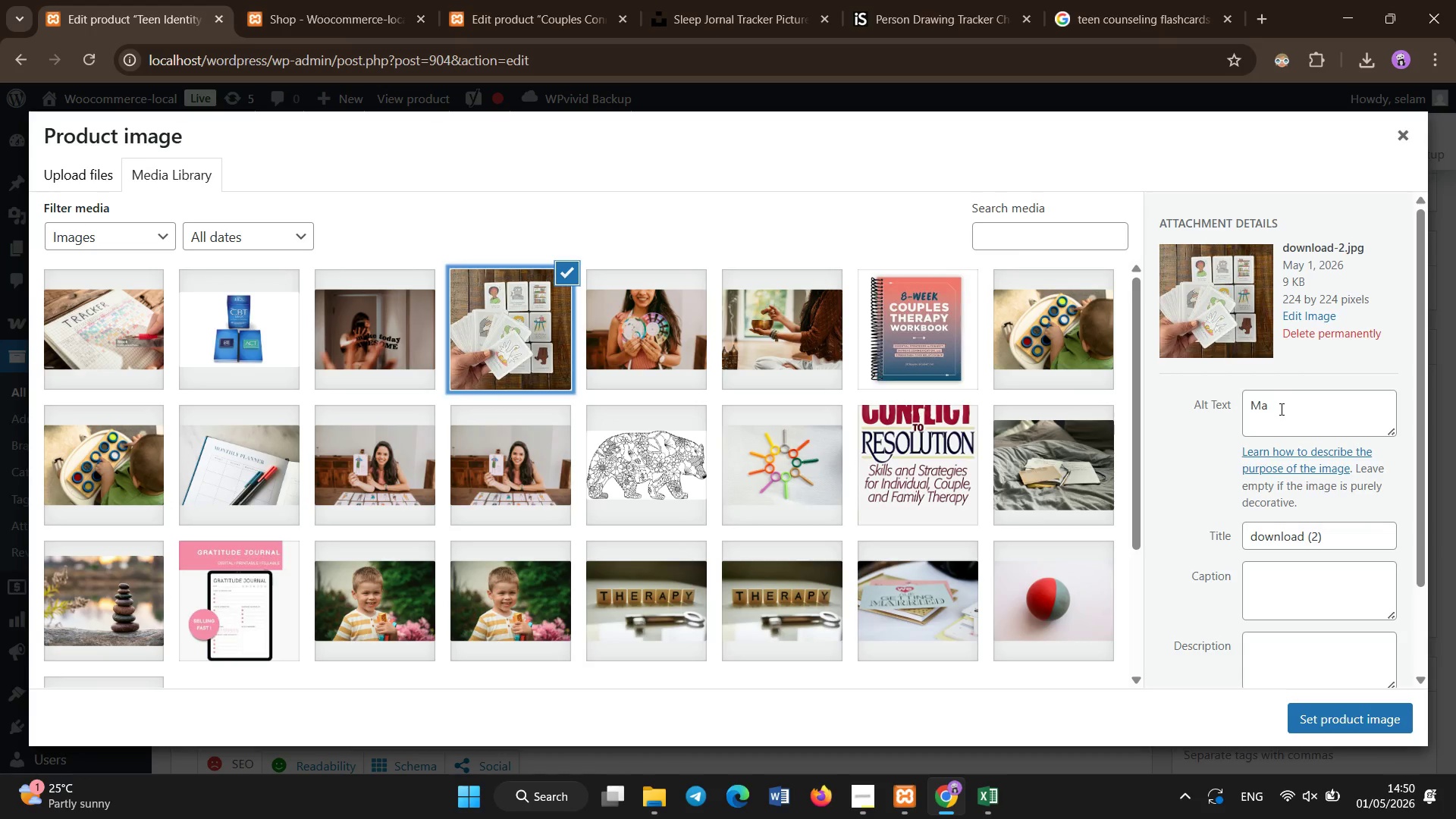 
left_click([1282, 410])
 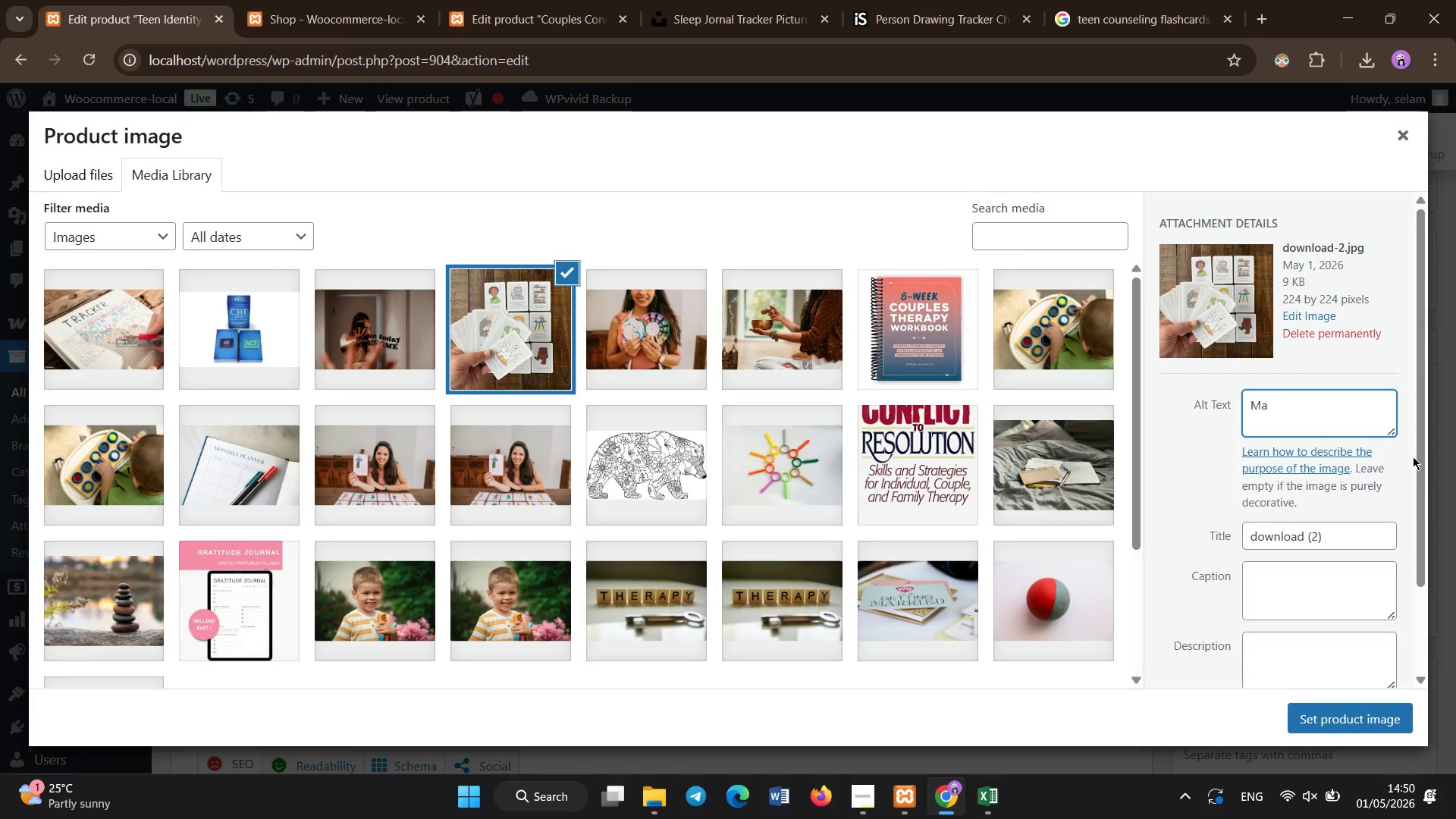 
key(Backspace)
key(Backspace)
key(Backspace)
type(Teen Identitiy Flashcards adolescent therapy cards)
 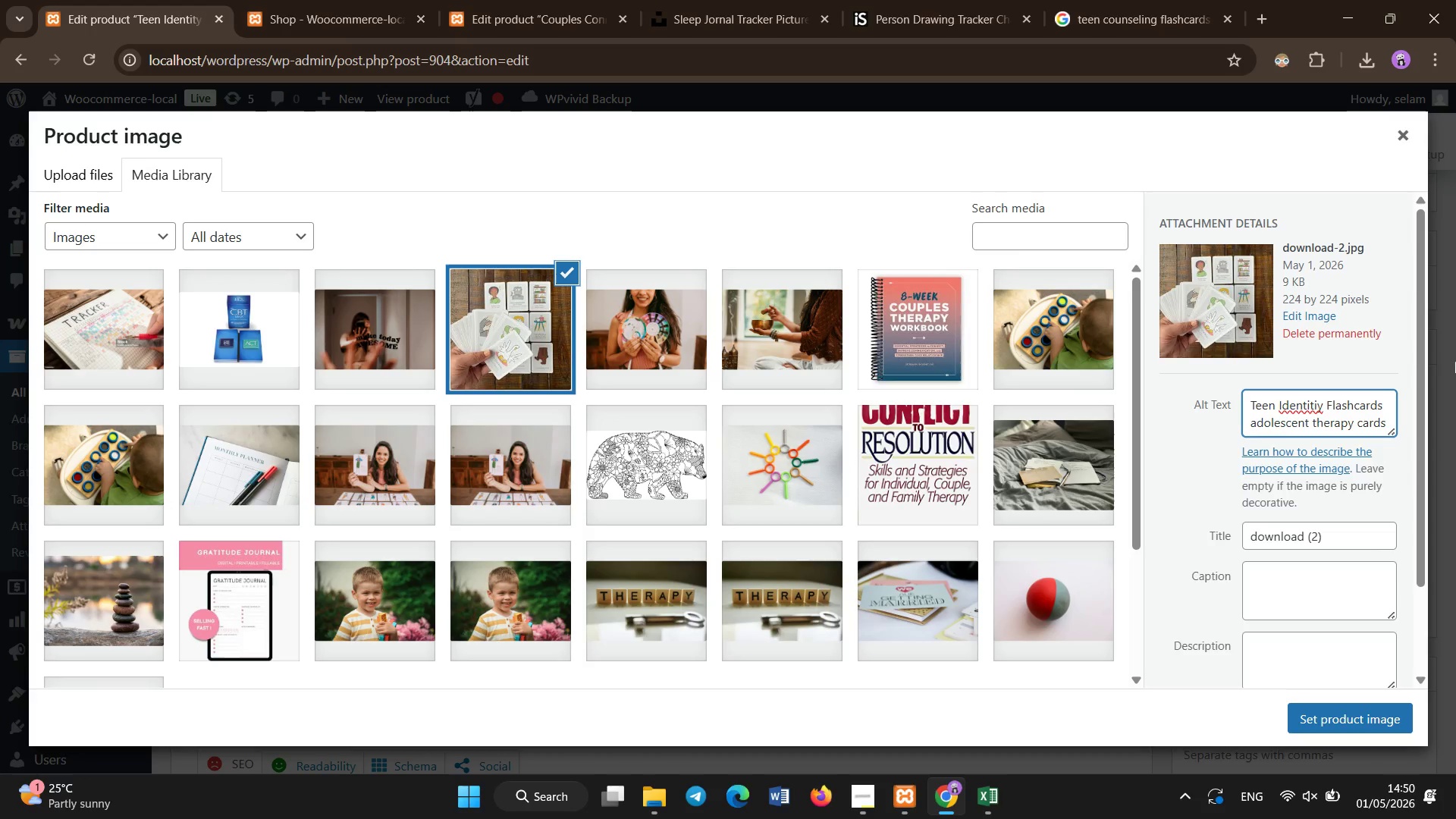 
wait(9.24)
 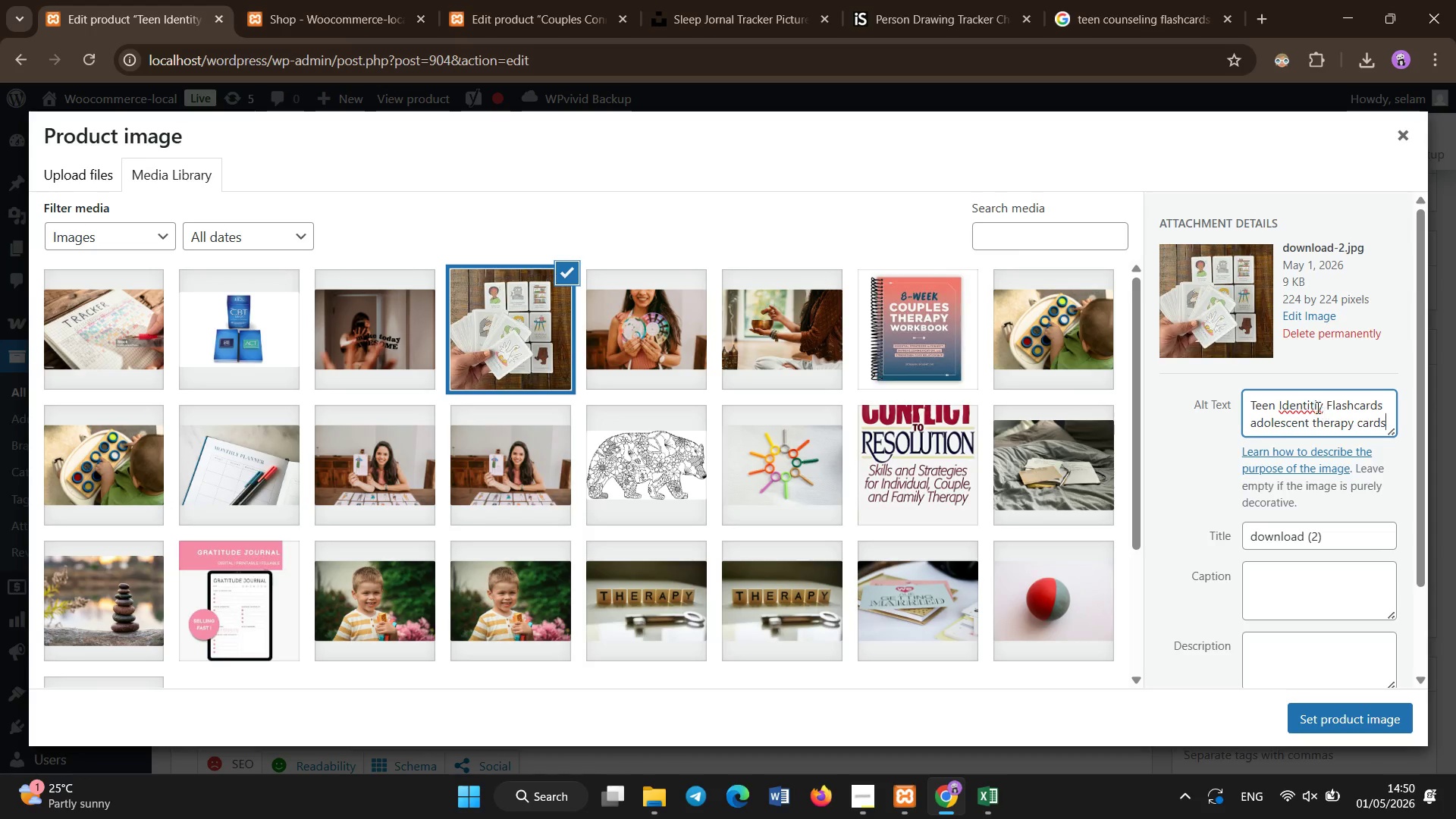 
left_click_drag(start_coordinate=[1455, 305], to_coordinate=[1454, 268])
 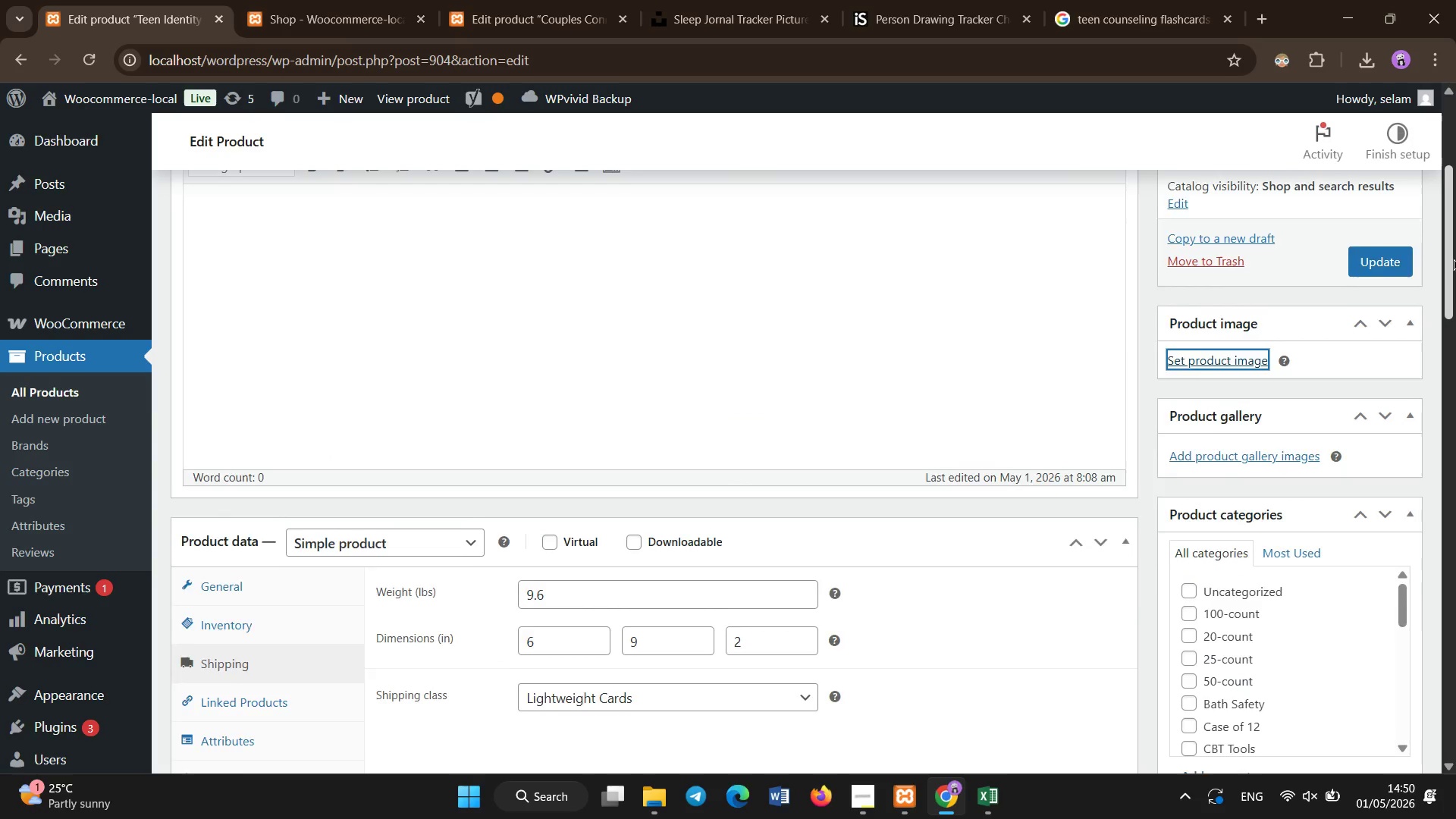 
left_click_drag(start_coordinate=[1454, 260], to_coordinate=[1454, 245])
 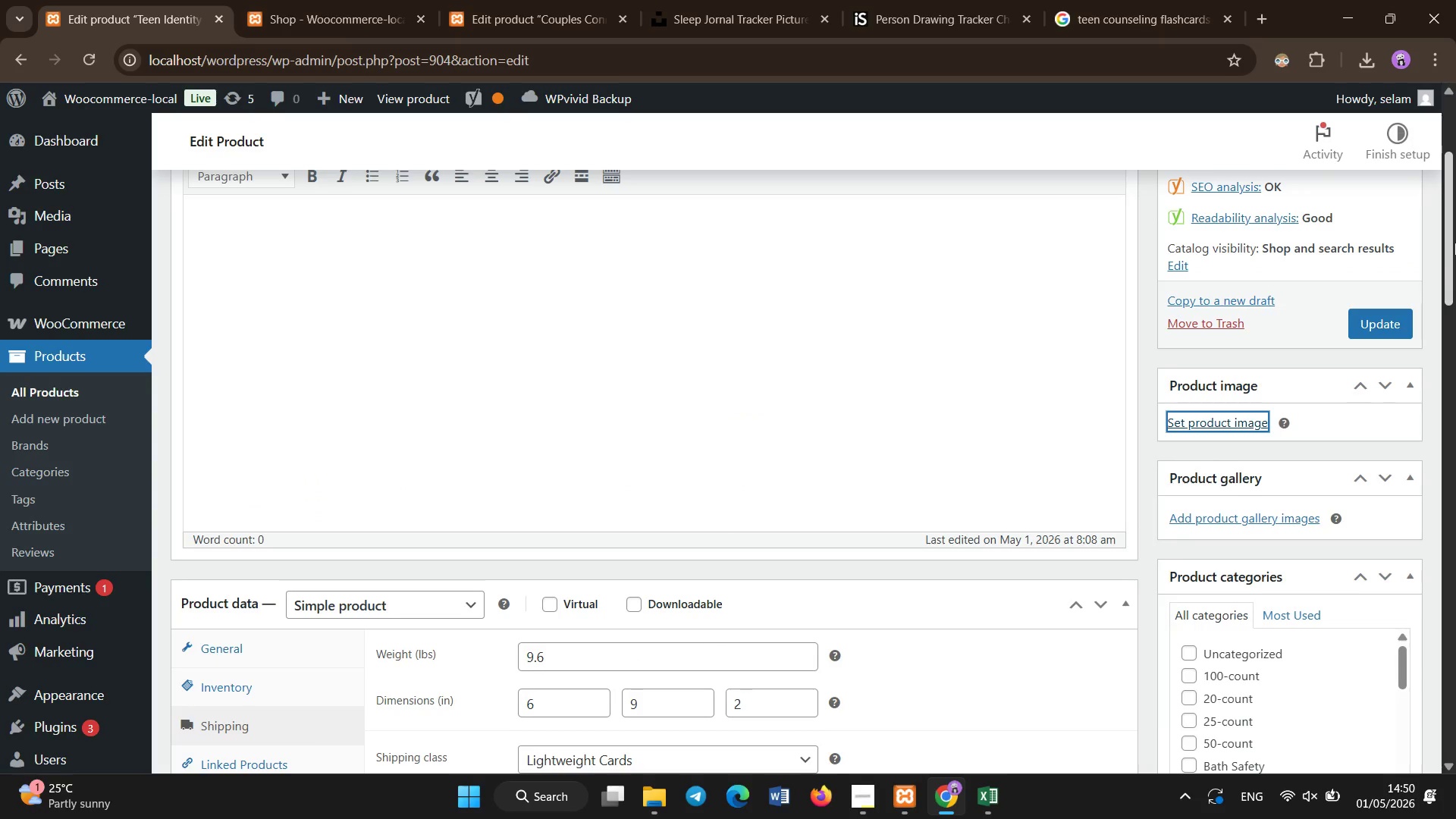 
left_click_drag(start_coordinate=[1455, 243], to_coordinate=[1455, 212])
 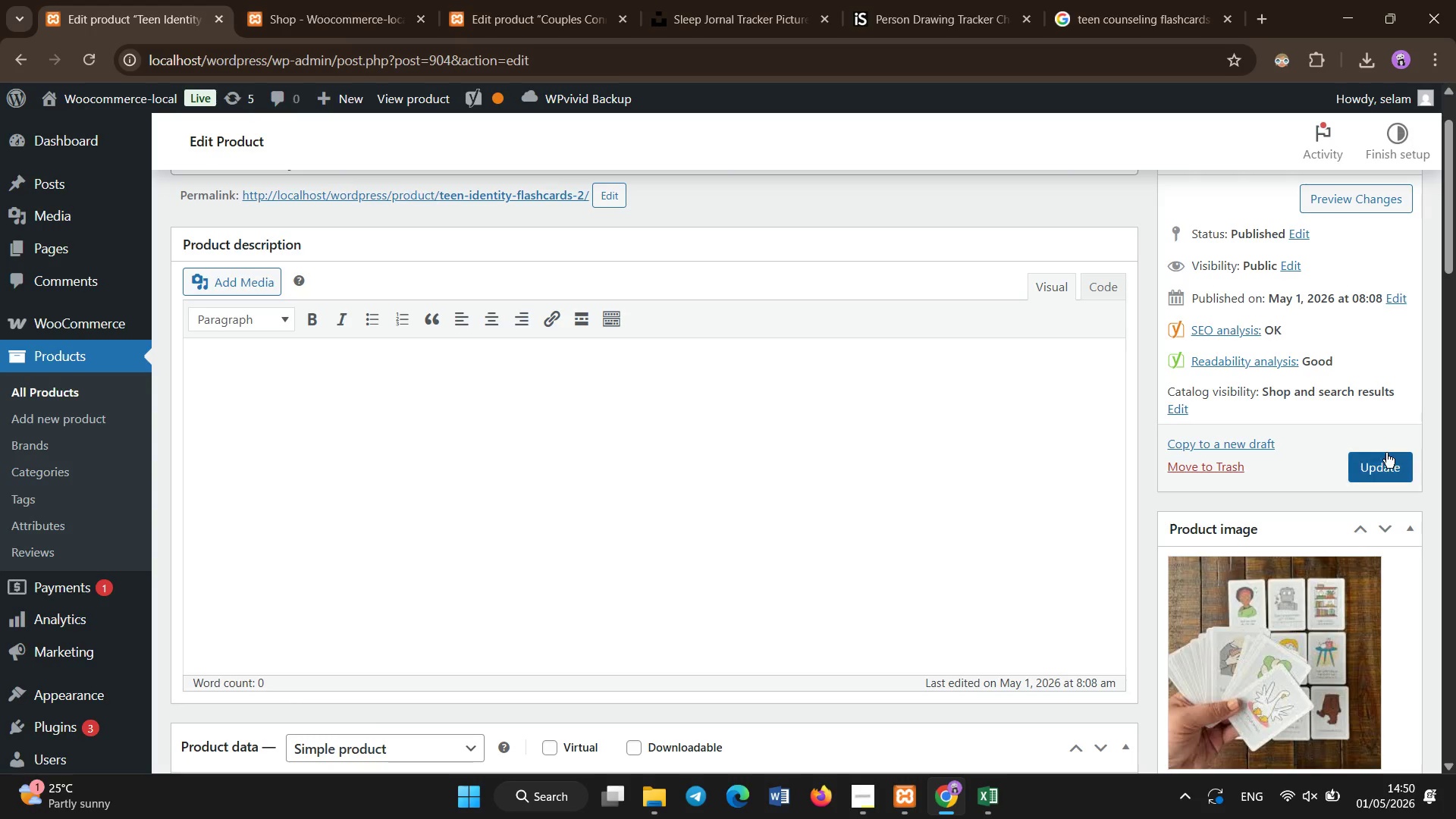 
left_click([1400, 464])
 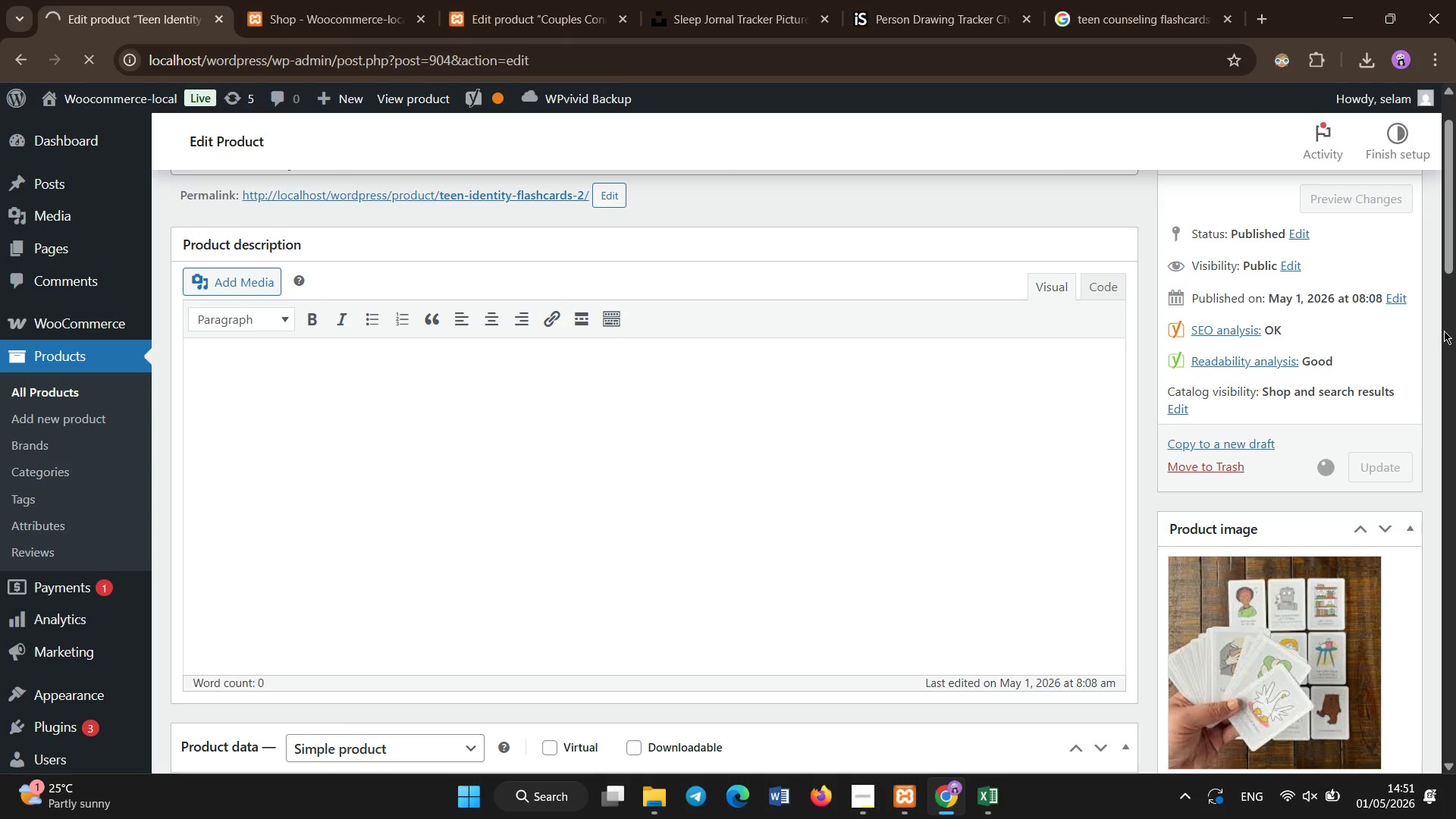 
wait(20.22)
 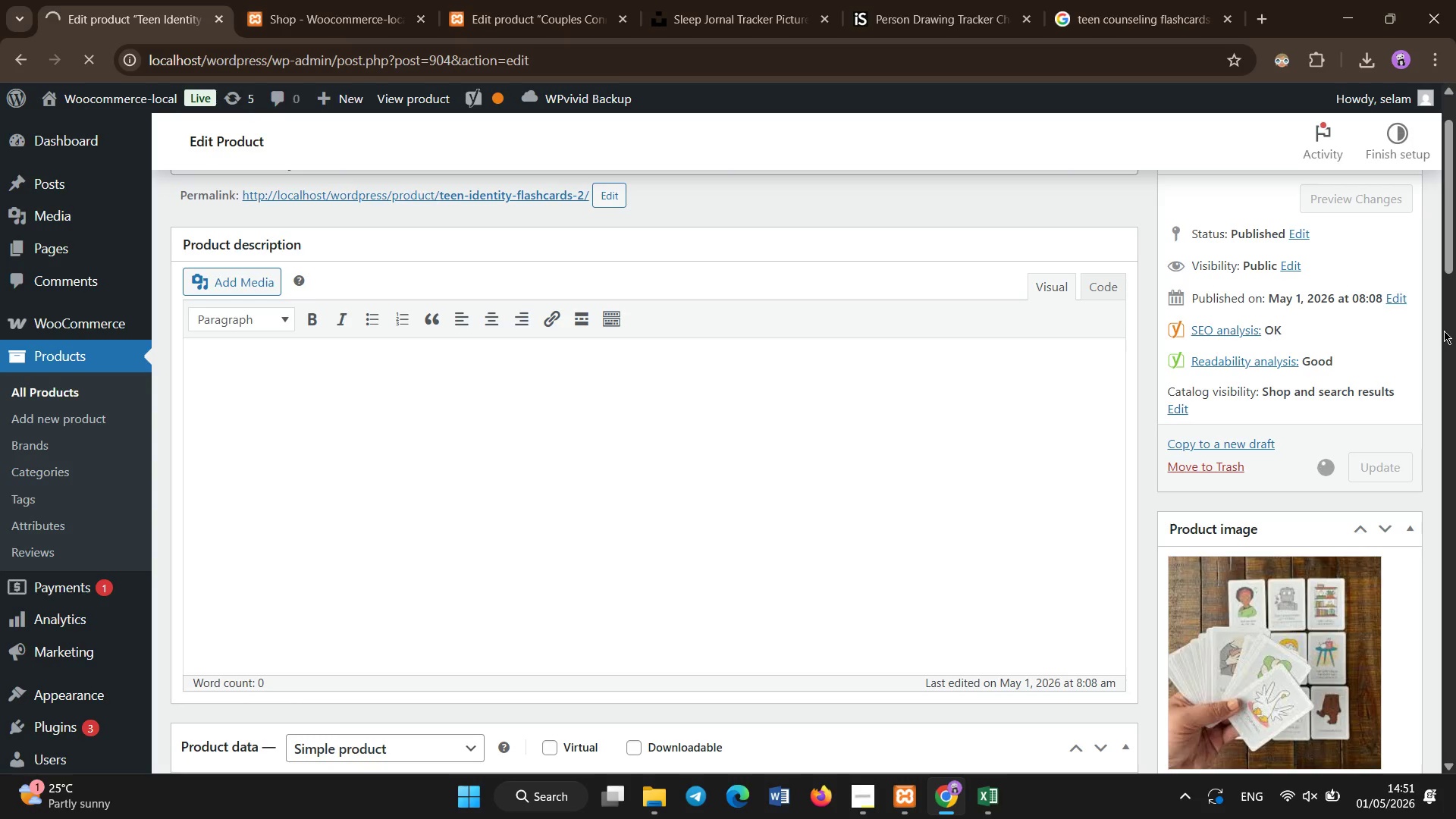 
left_click([89, 378])
 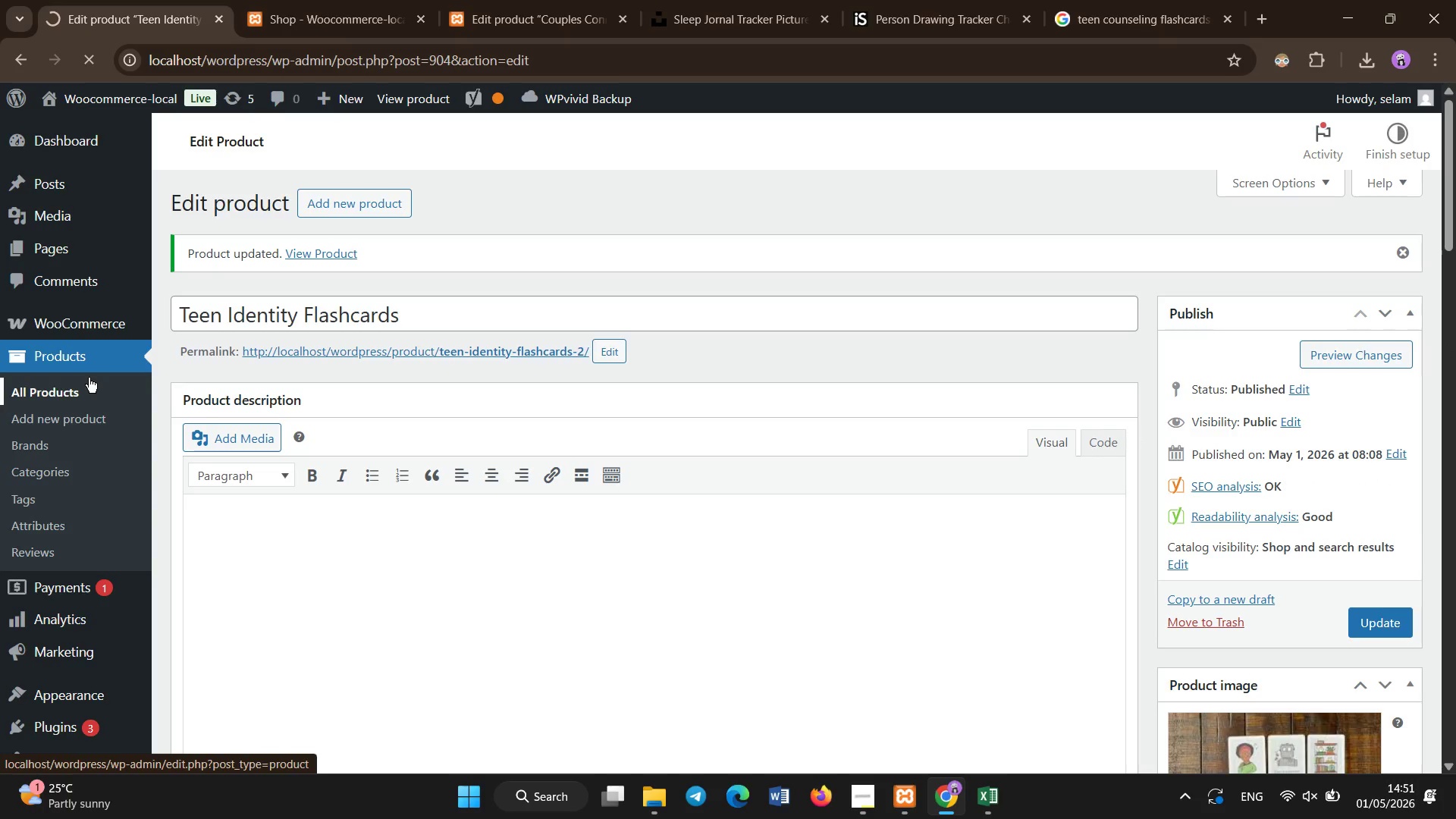 
wait(13.75)
 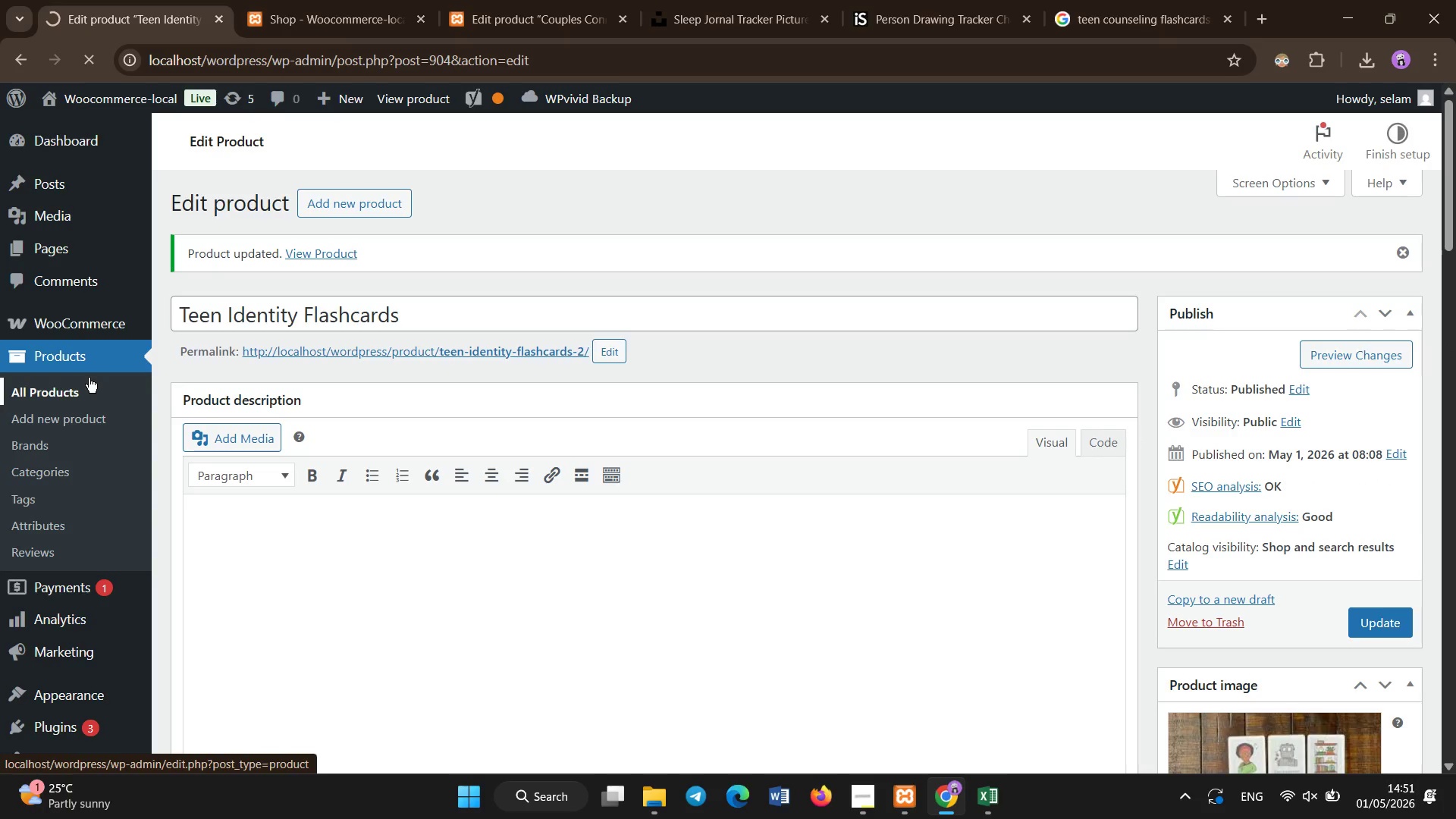 
scroll: coordinate [441, 424], scroll_direction: down, amount: 14.0
 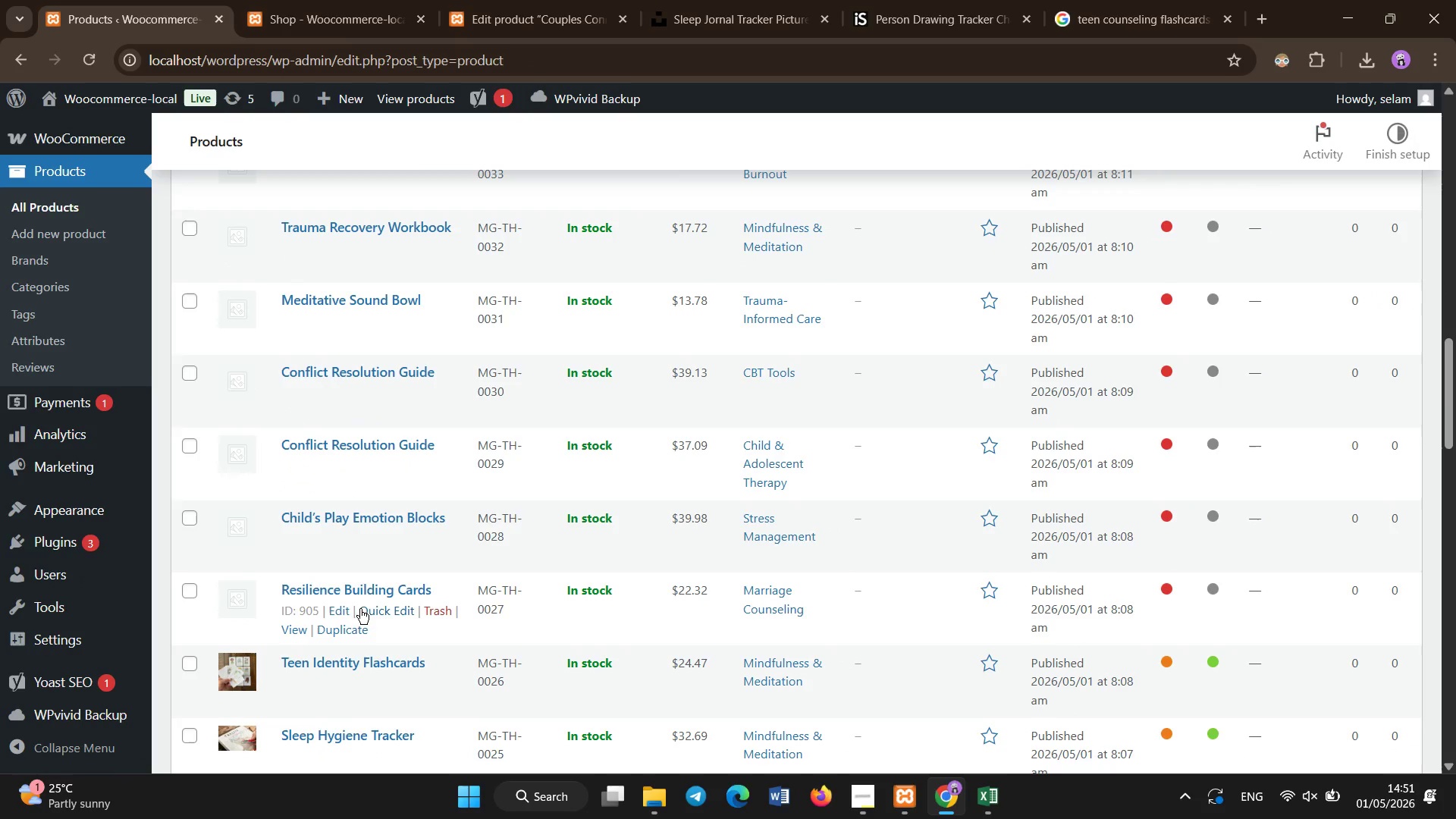 
left_click([355, 585])
 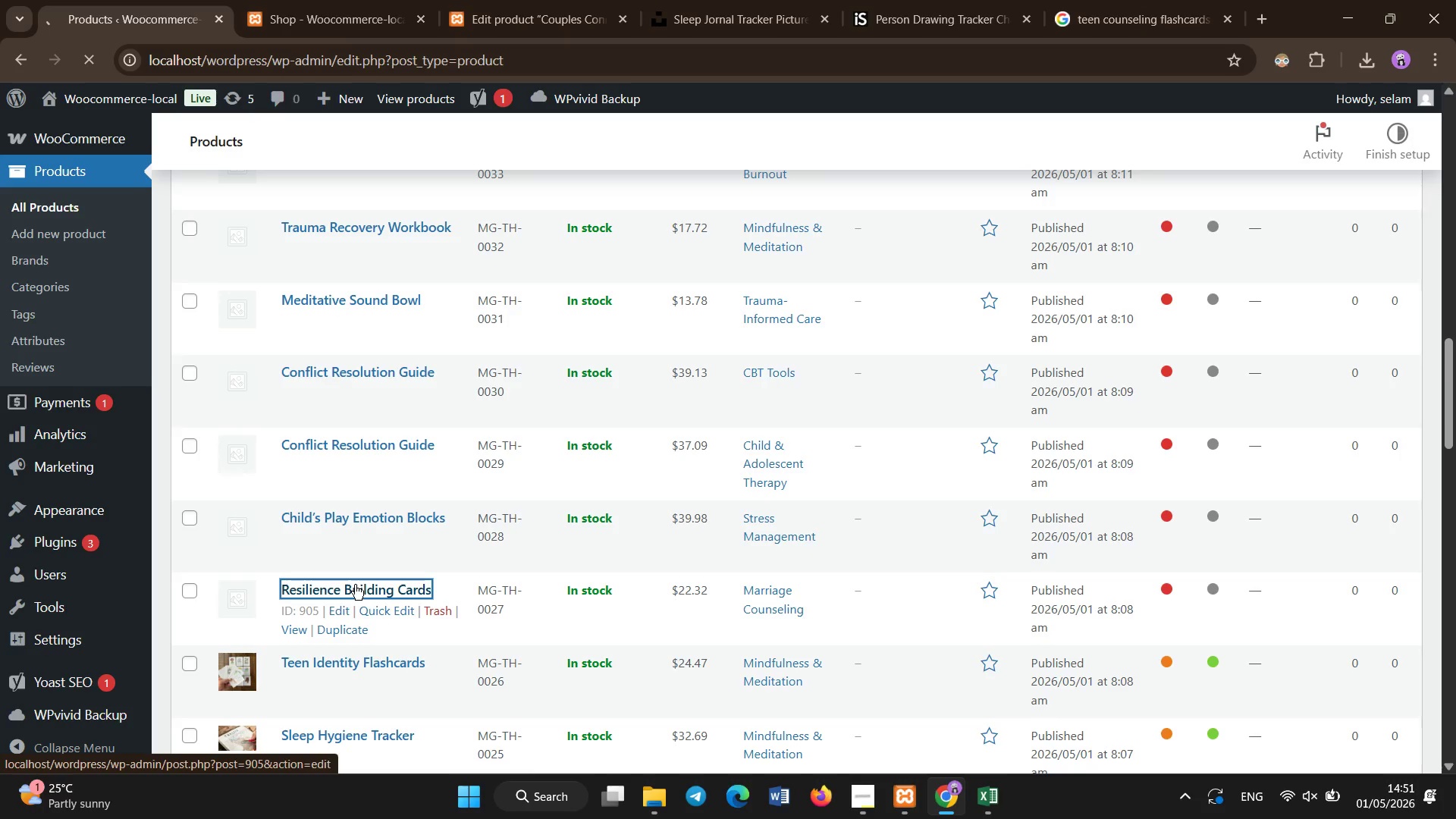 
wait(8.97)
 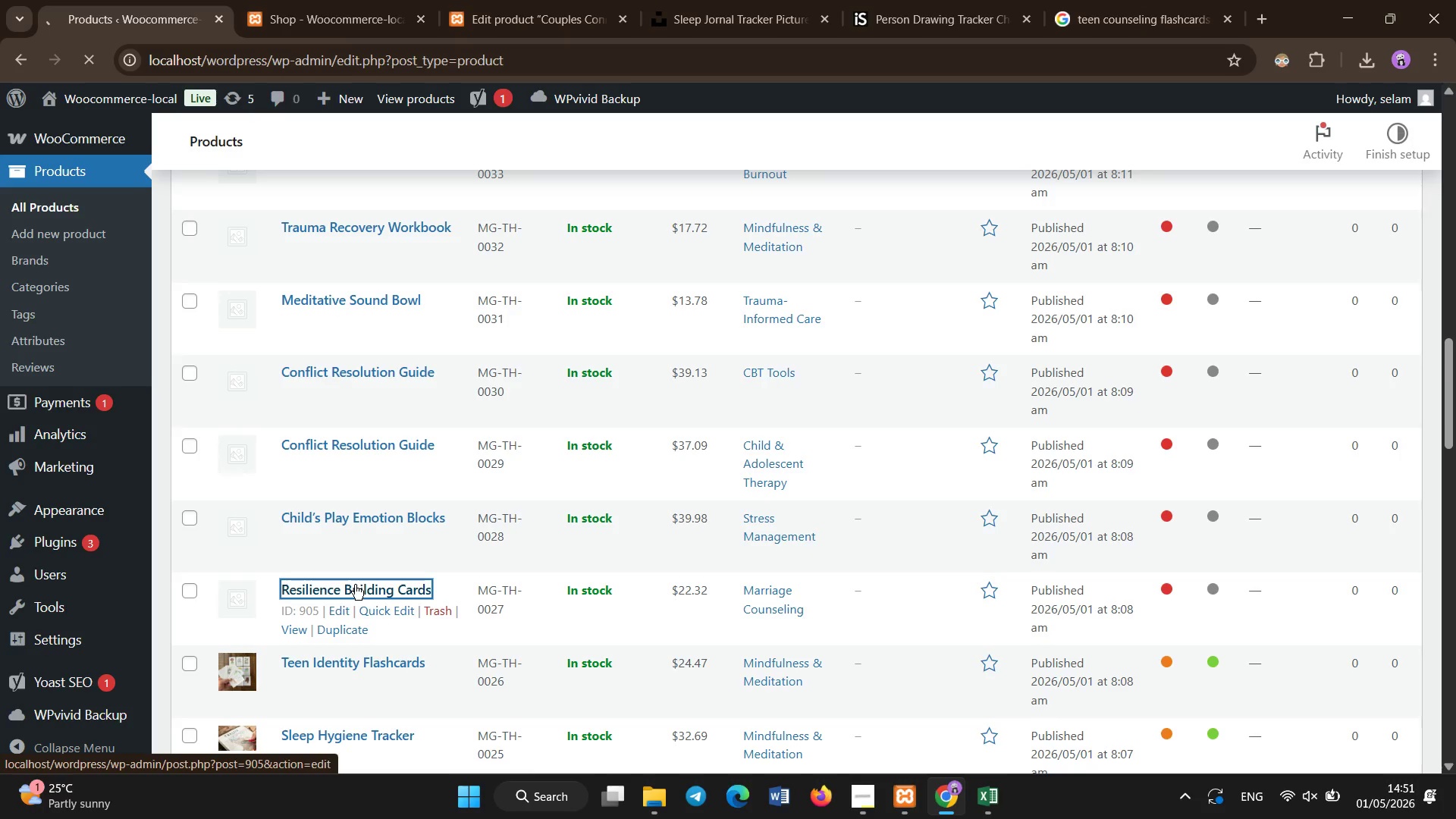 
scroll: coordinate [355, 585], scroll_direction: down, amount: 6.0
 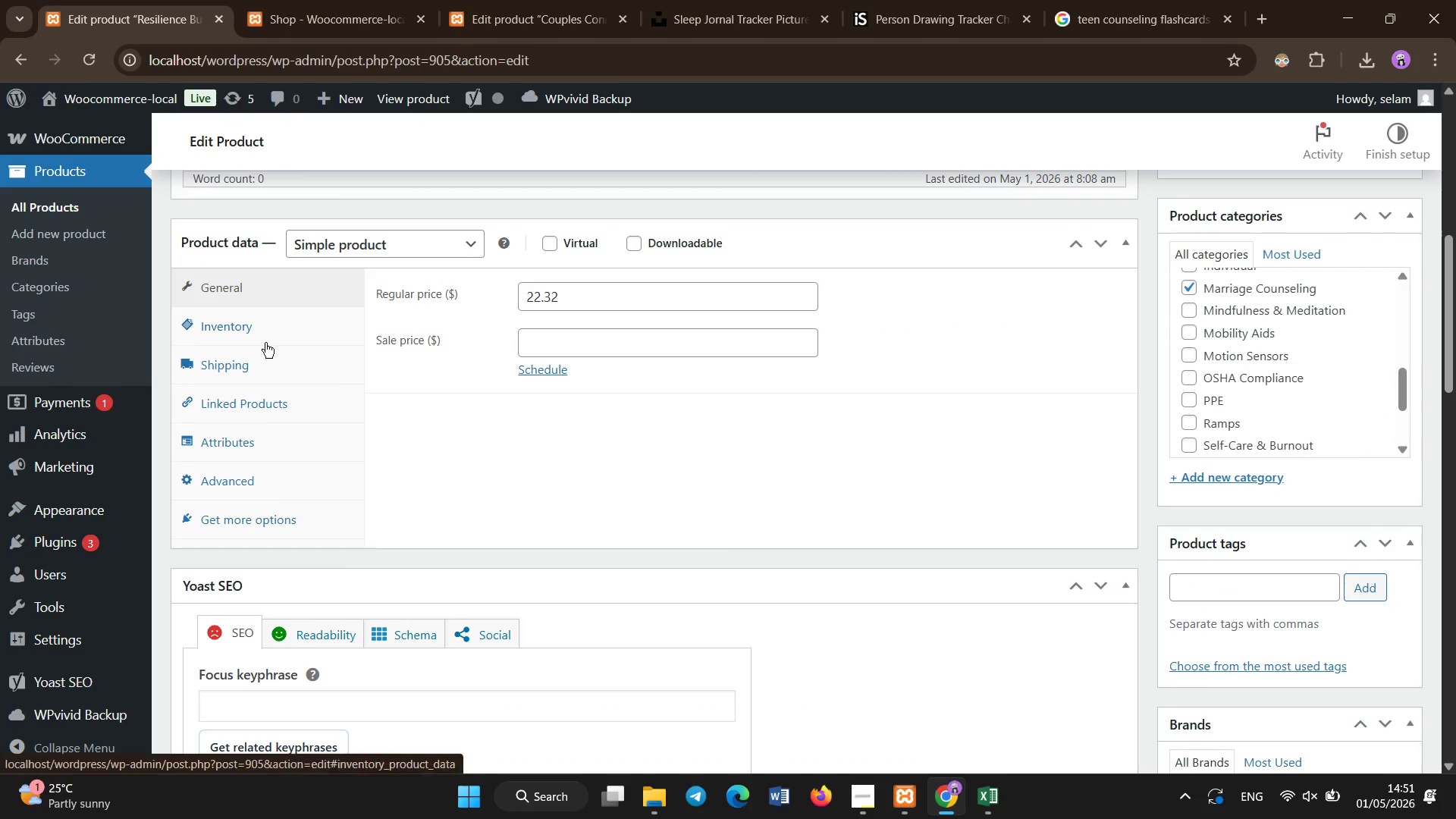 
left_click([266, 343])
 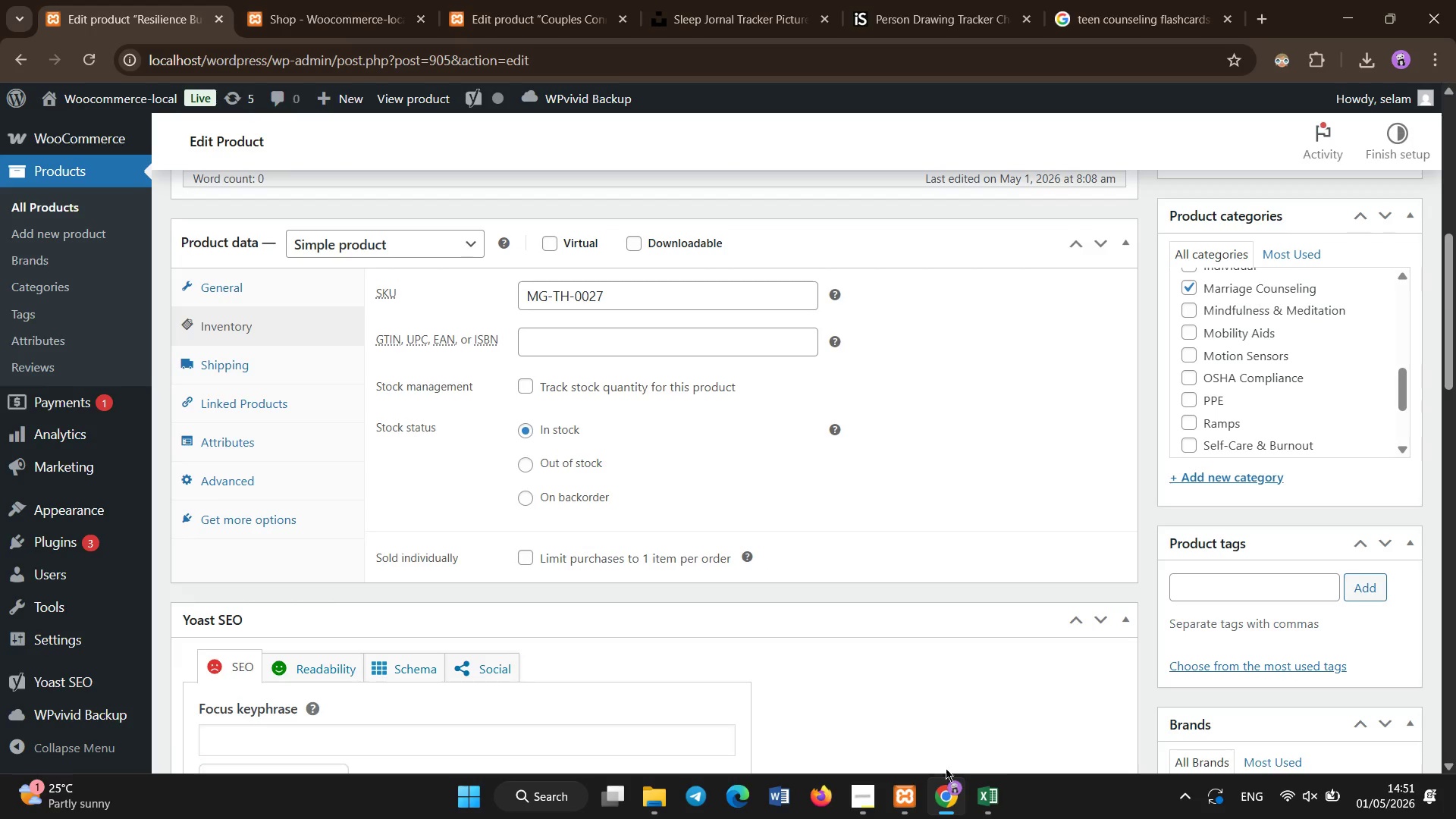 
left_click([987, 795])
 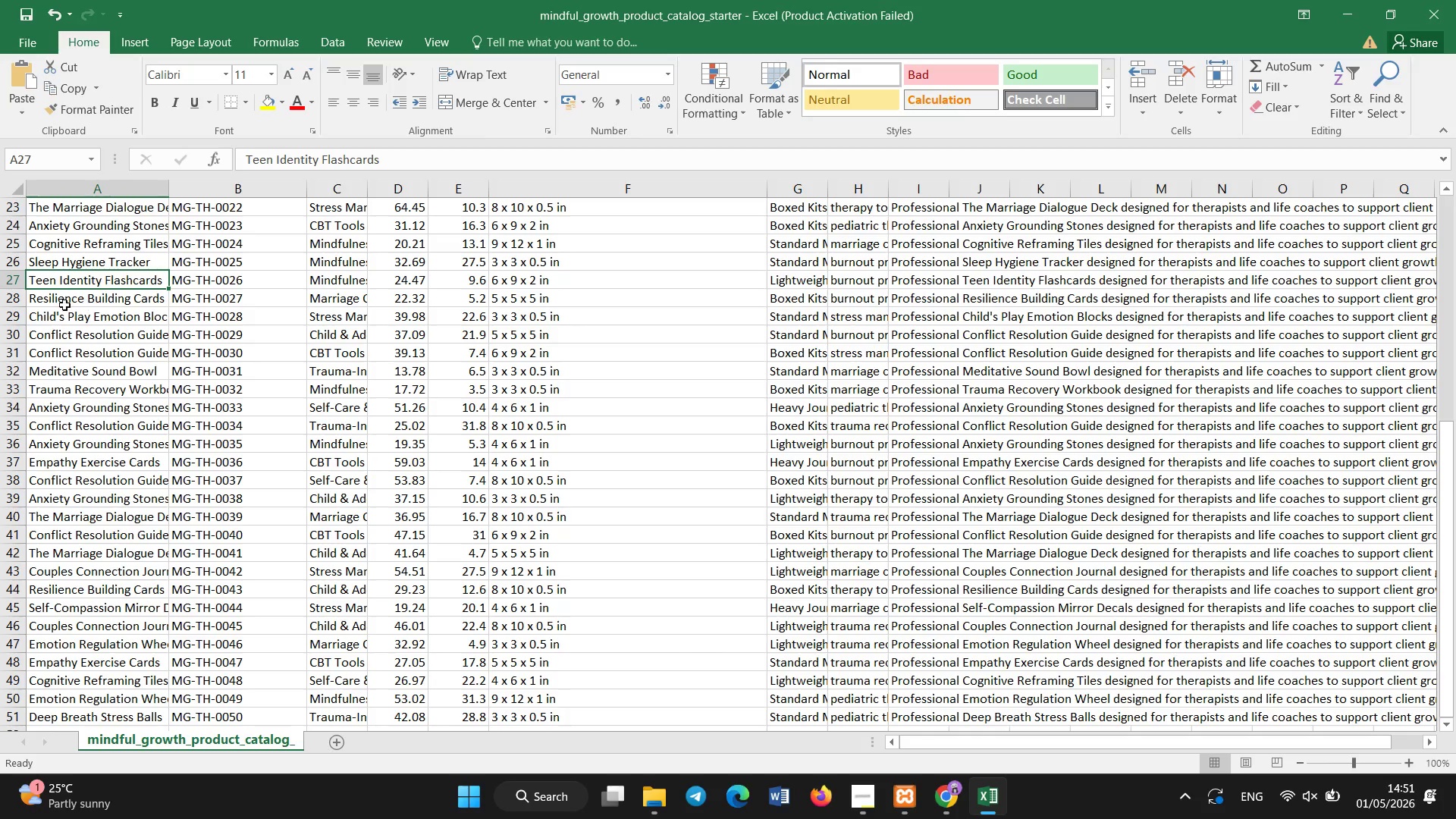 
left_click([58, 300])
 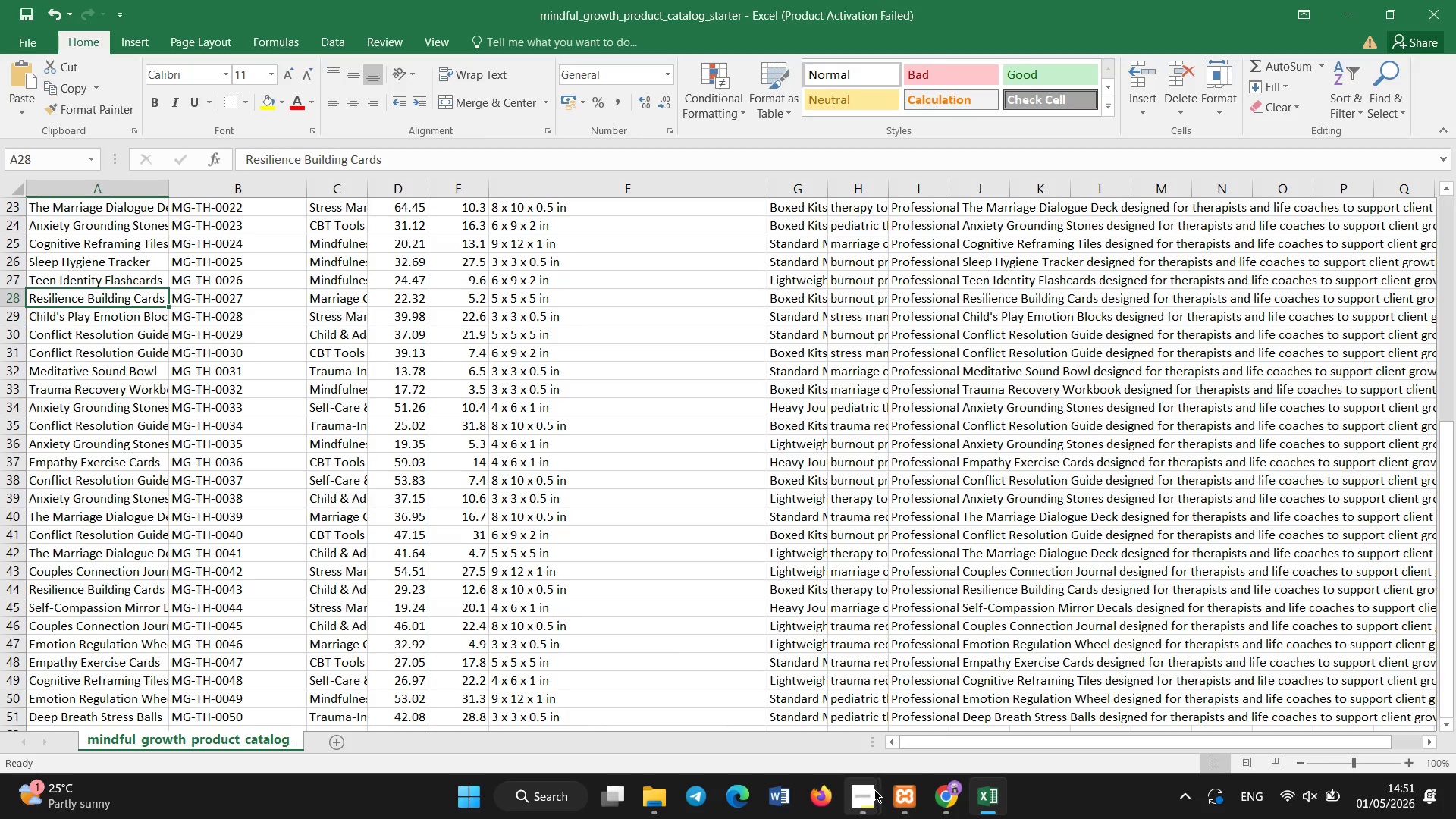 
left_click([936, 818])
 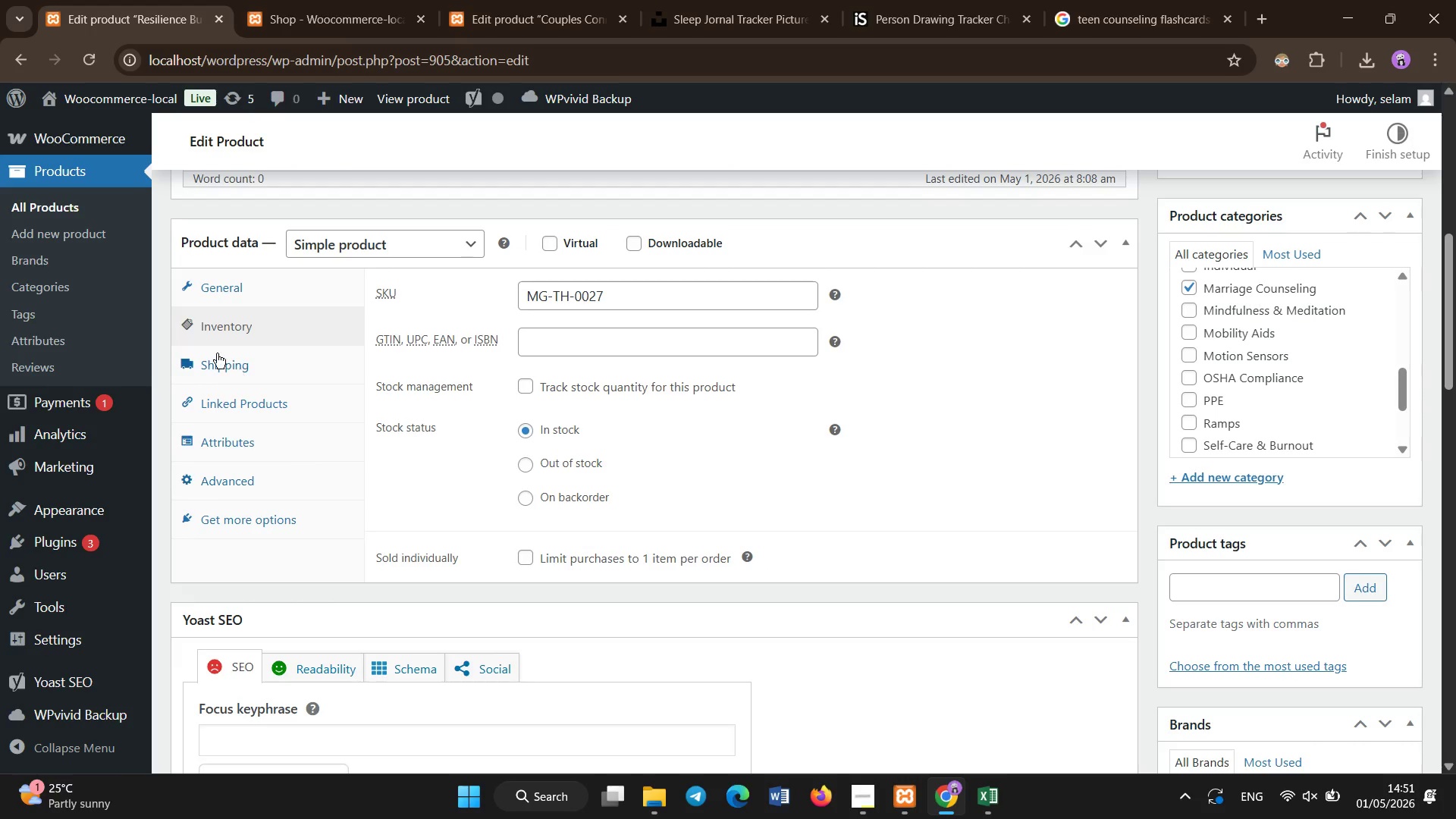 
left_click([217, 353])
 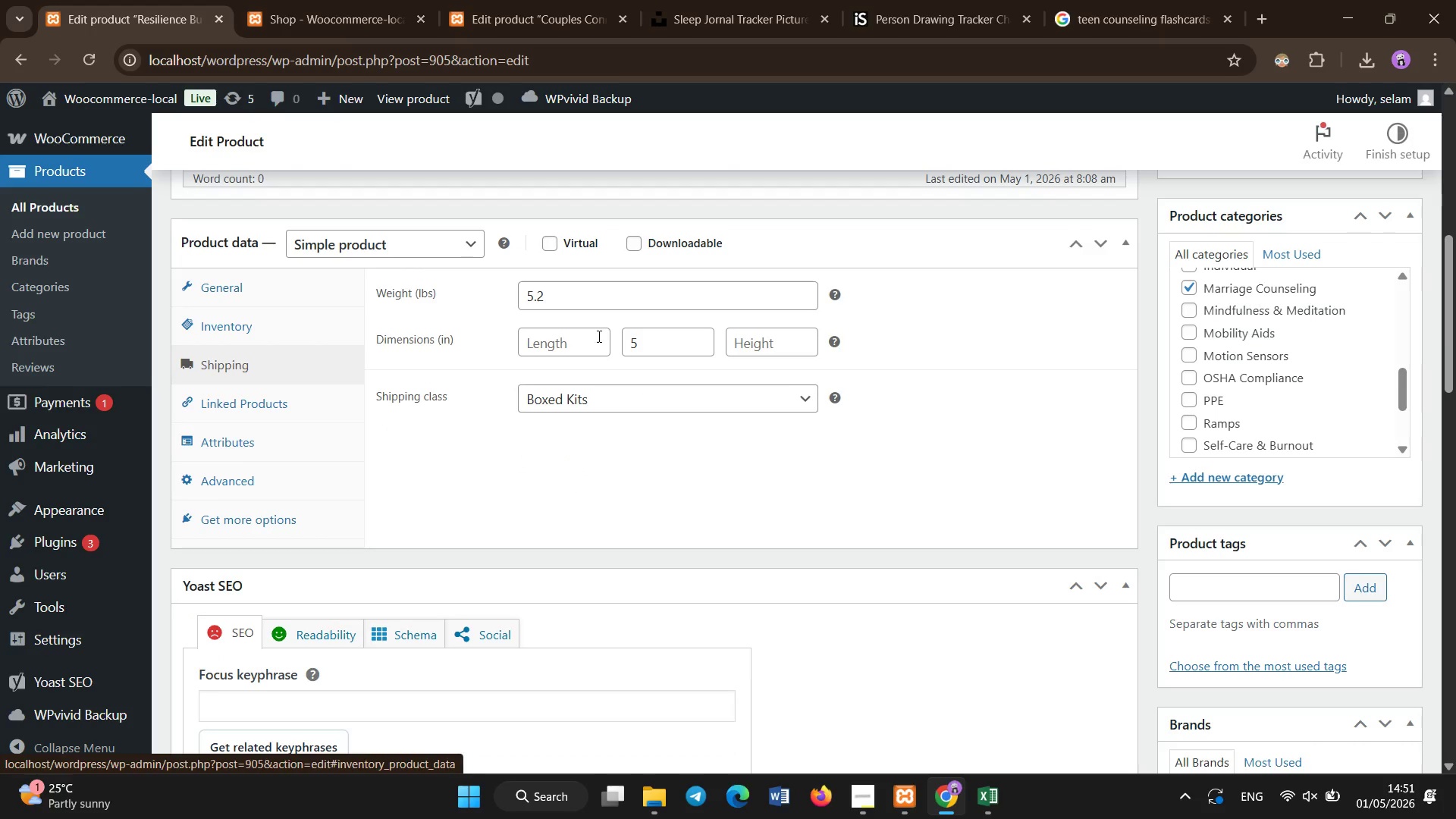 
left_click([599, 337])
 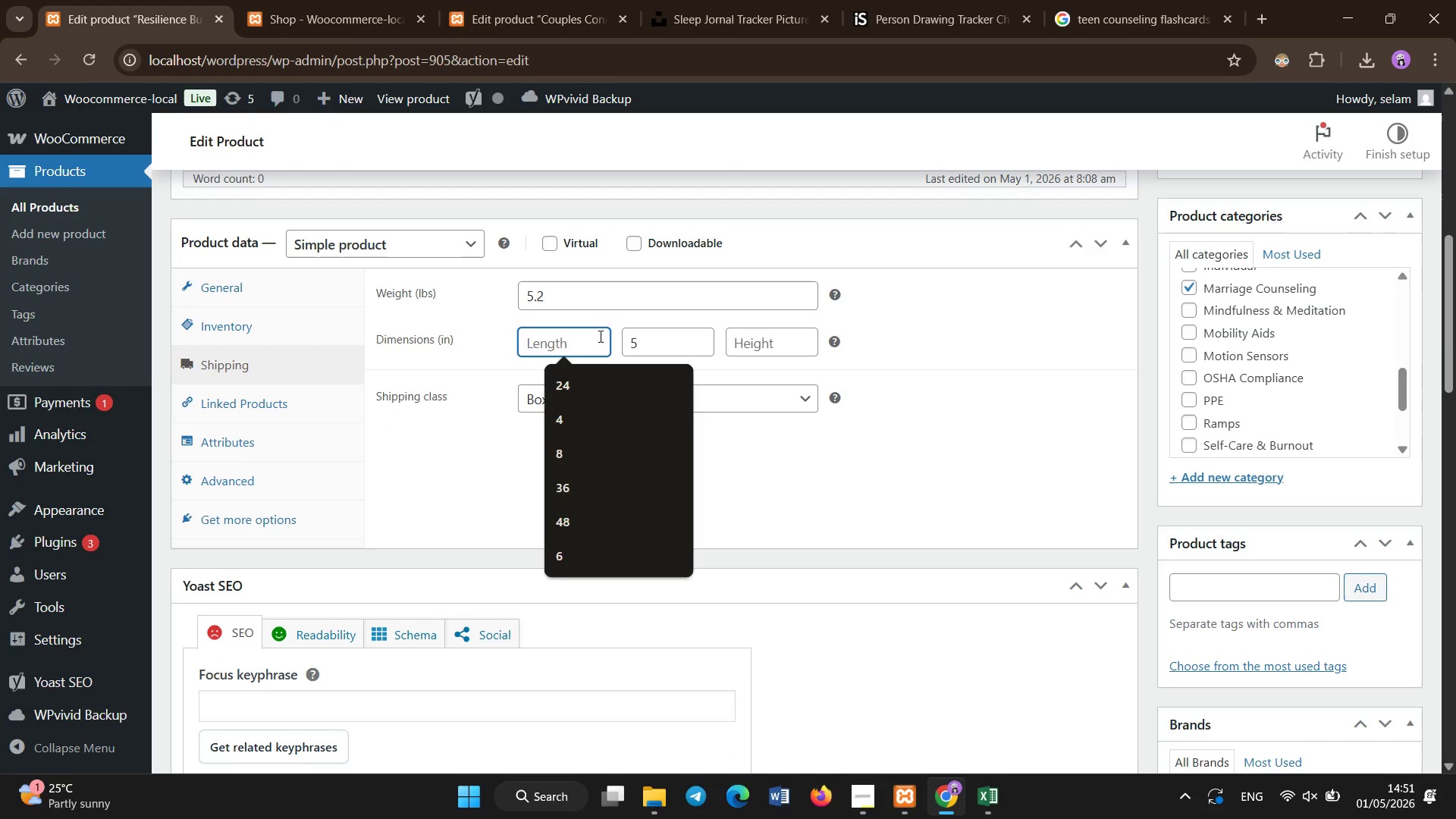 
key(Numpad5)
 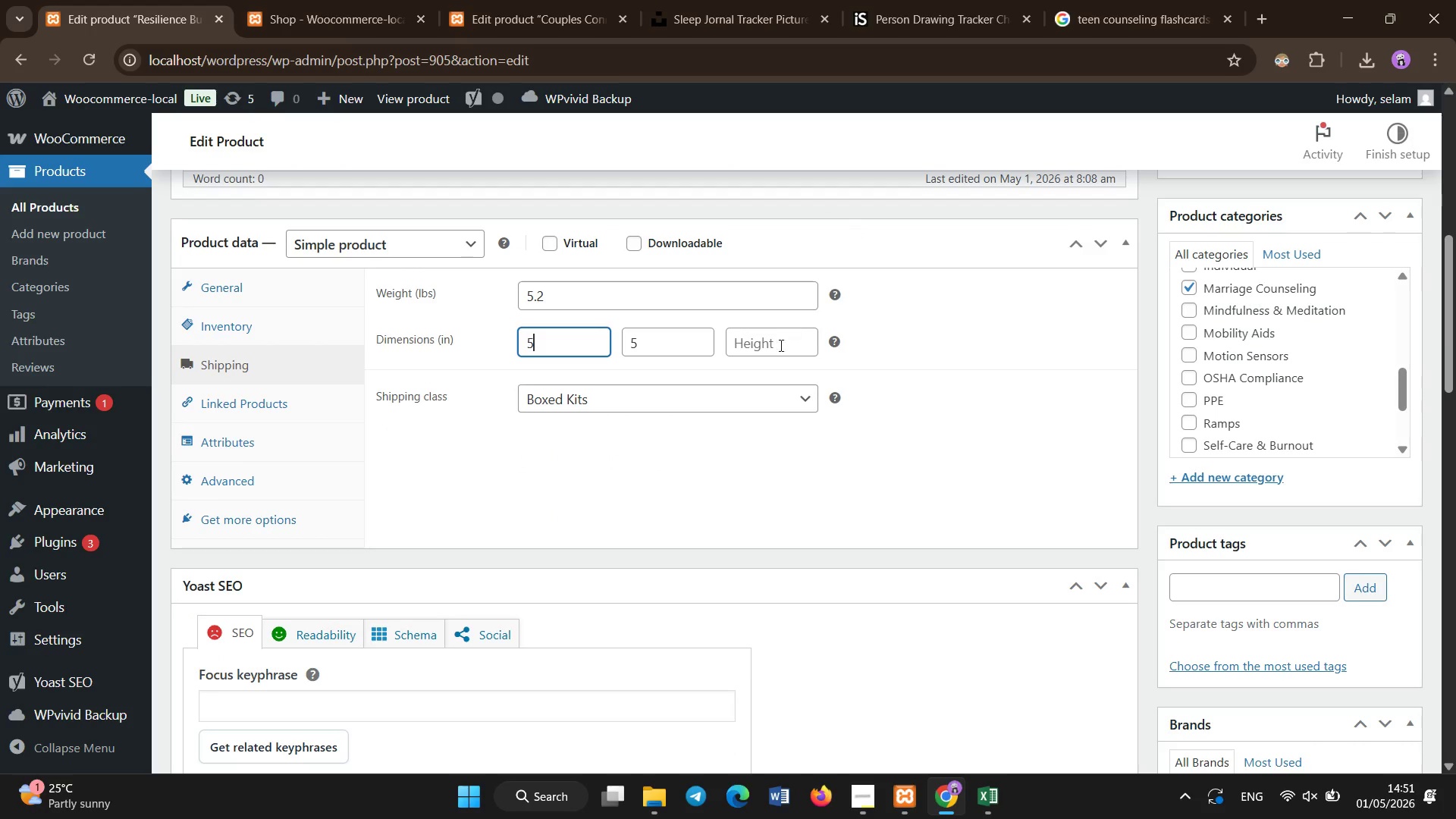 
left_click([777, 347])
 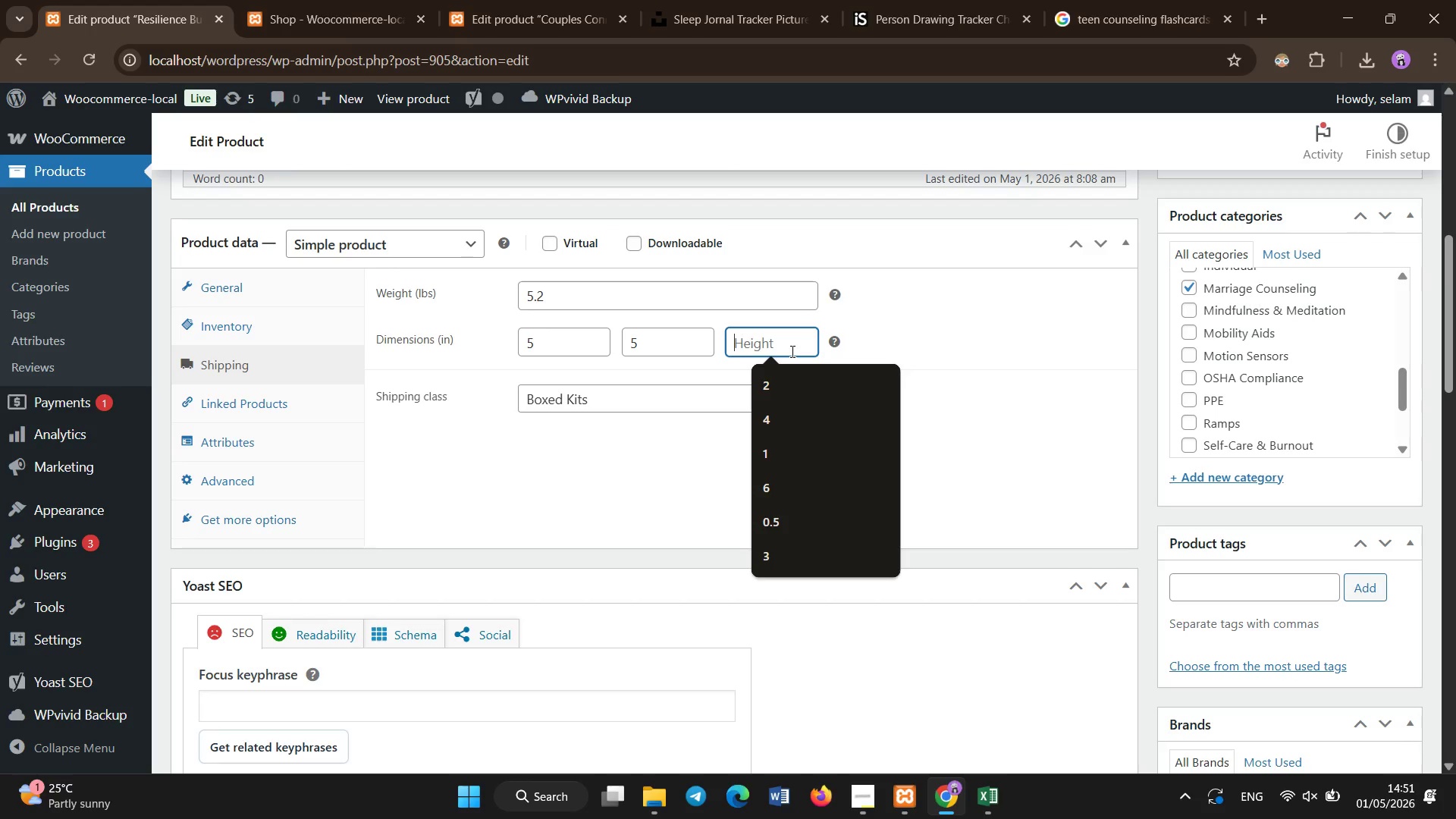 
key(Numpad5)
 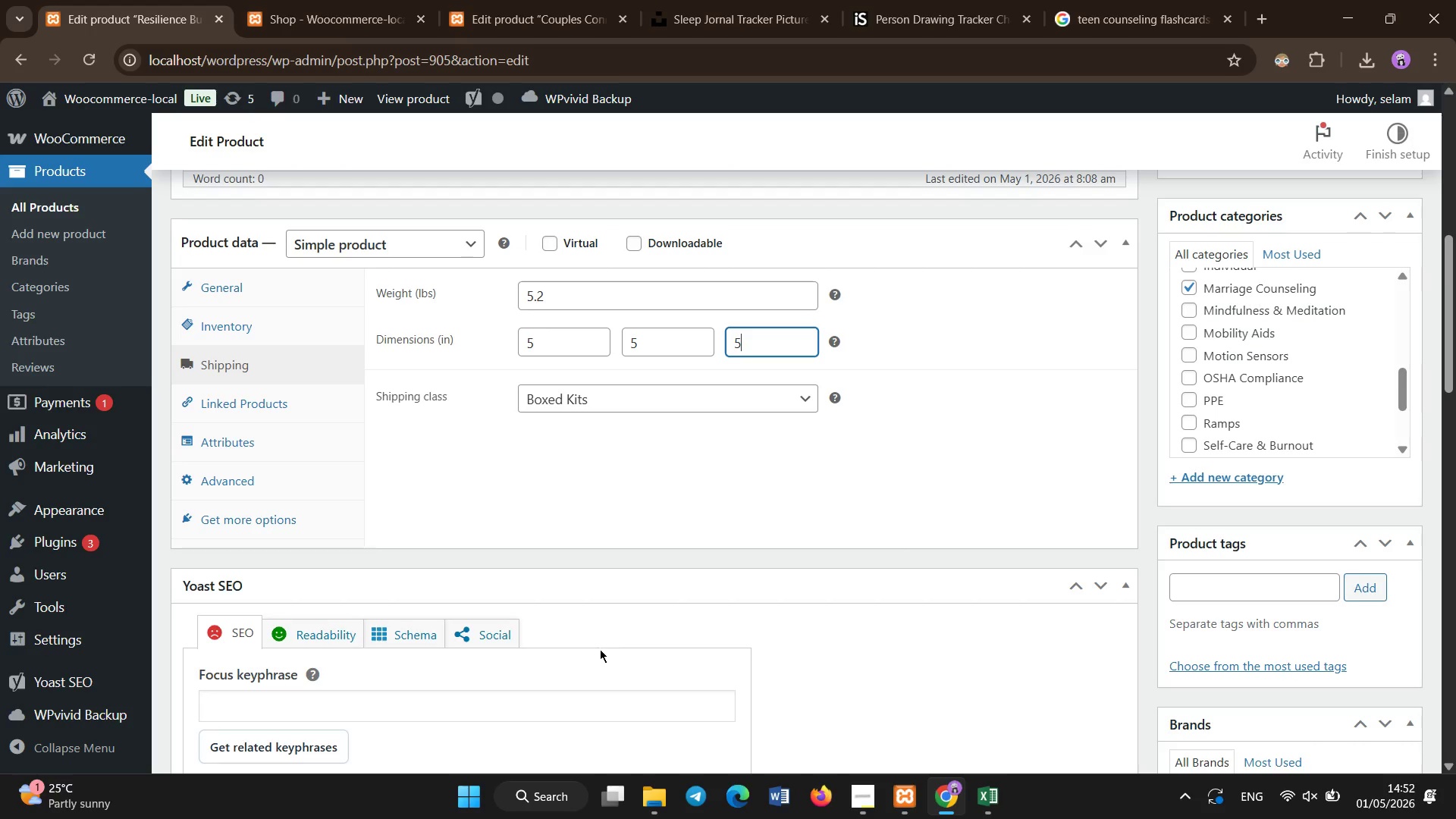 
scroll: coordinate [578, 585], scroll_direction: down, amount: 5.0
 